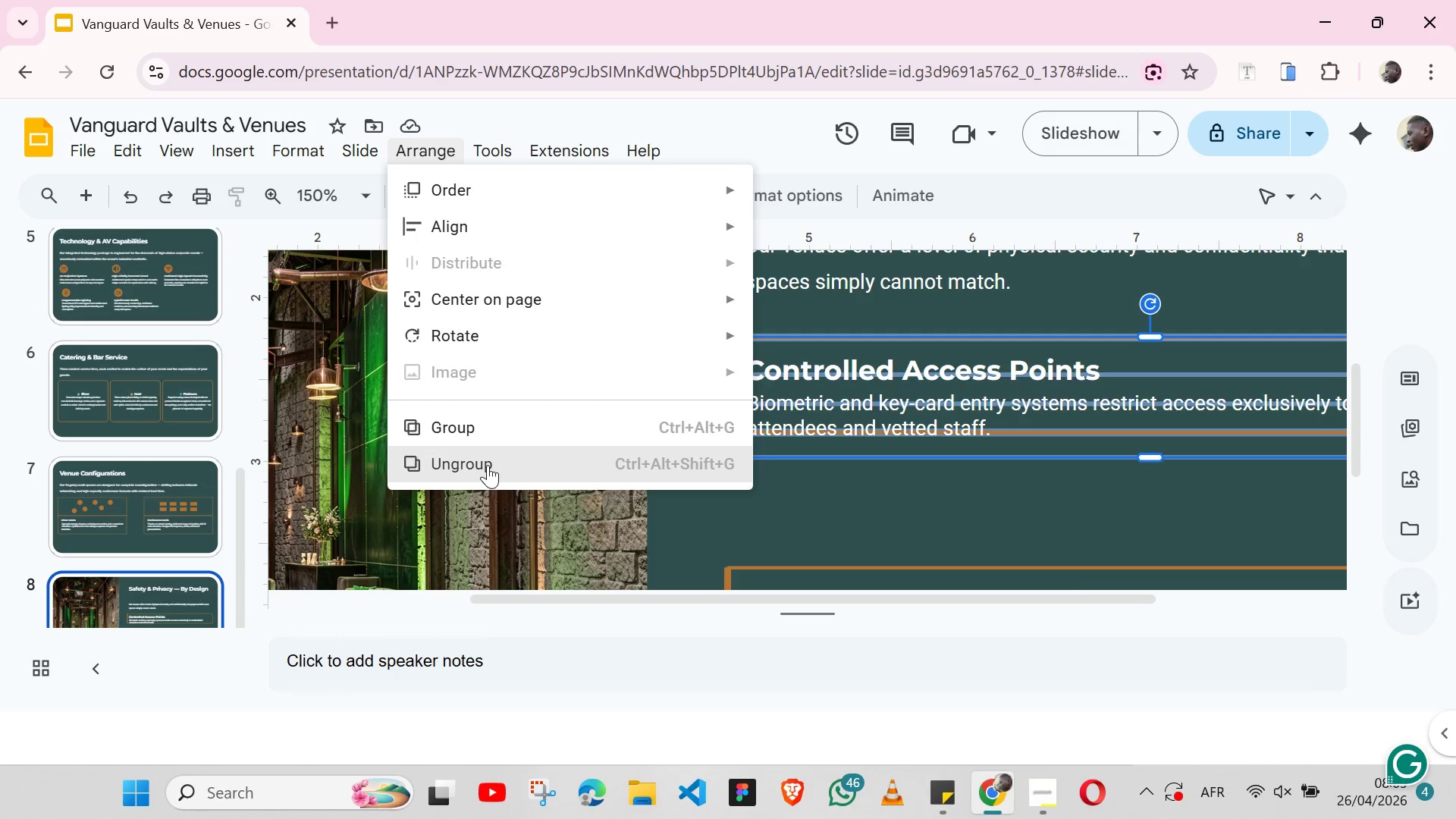 
left_click([488, 465])
 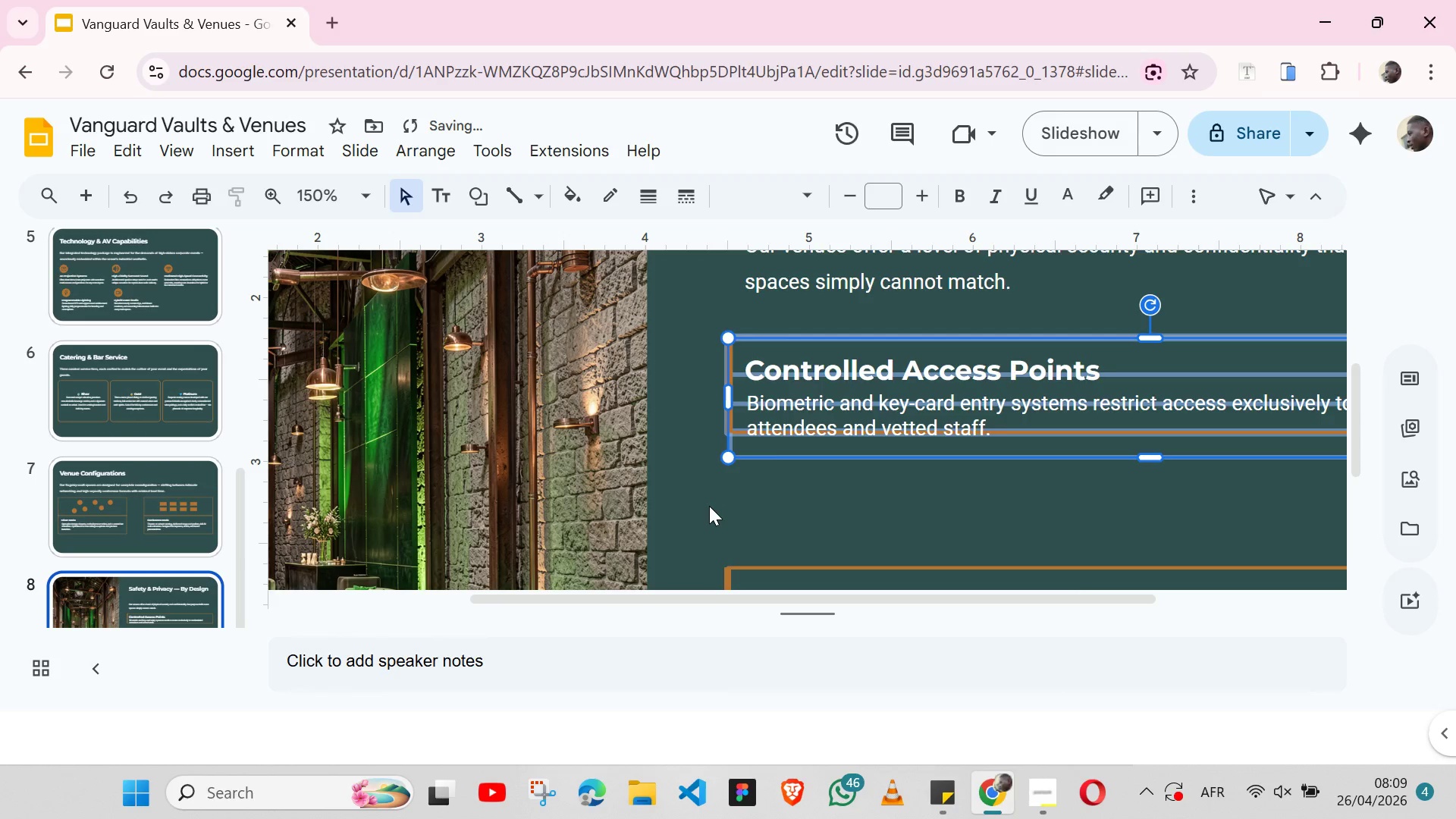 
left_click([709, 506])
 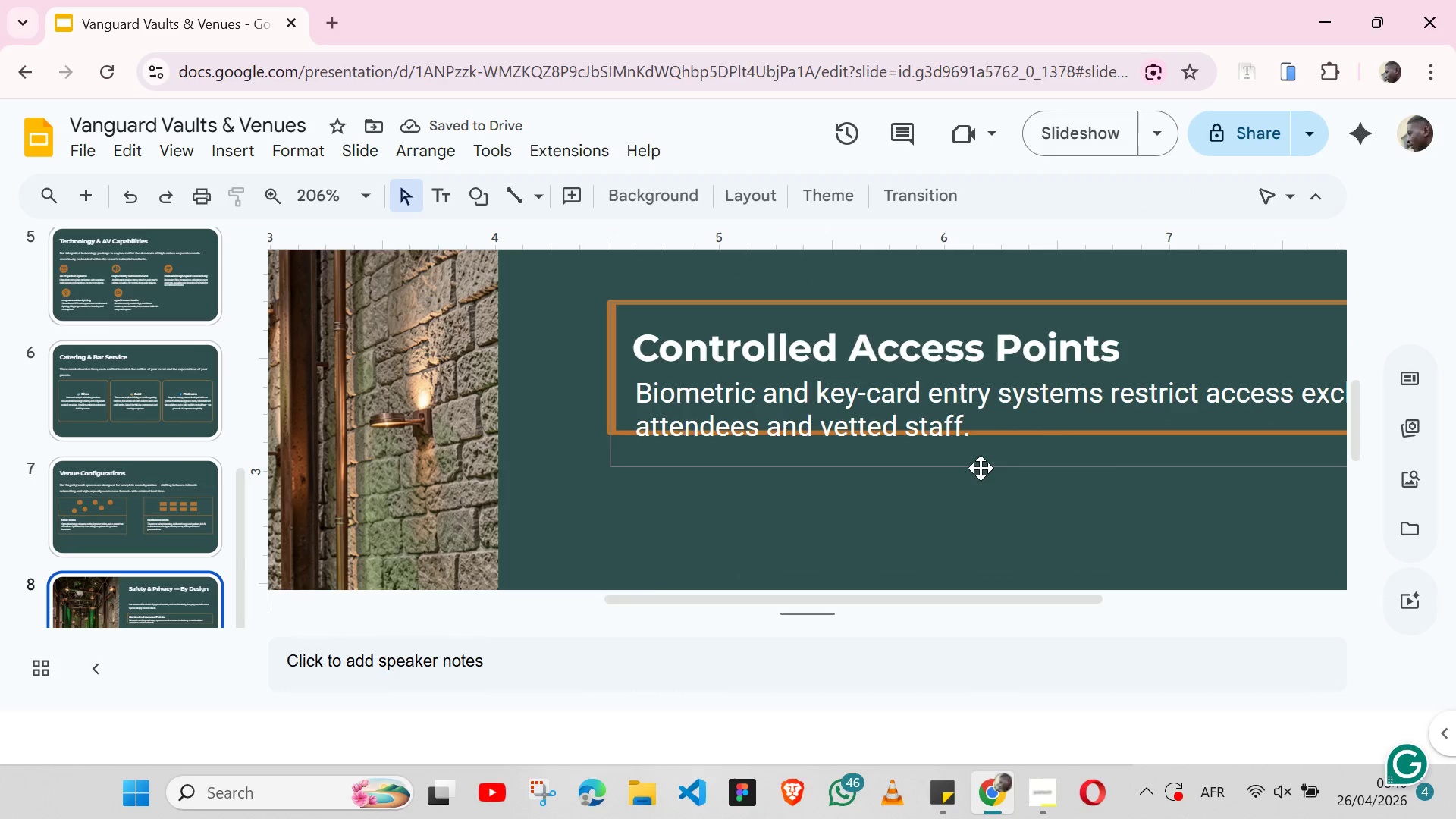 
left_click([723, 453])
 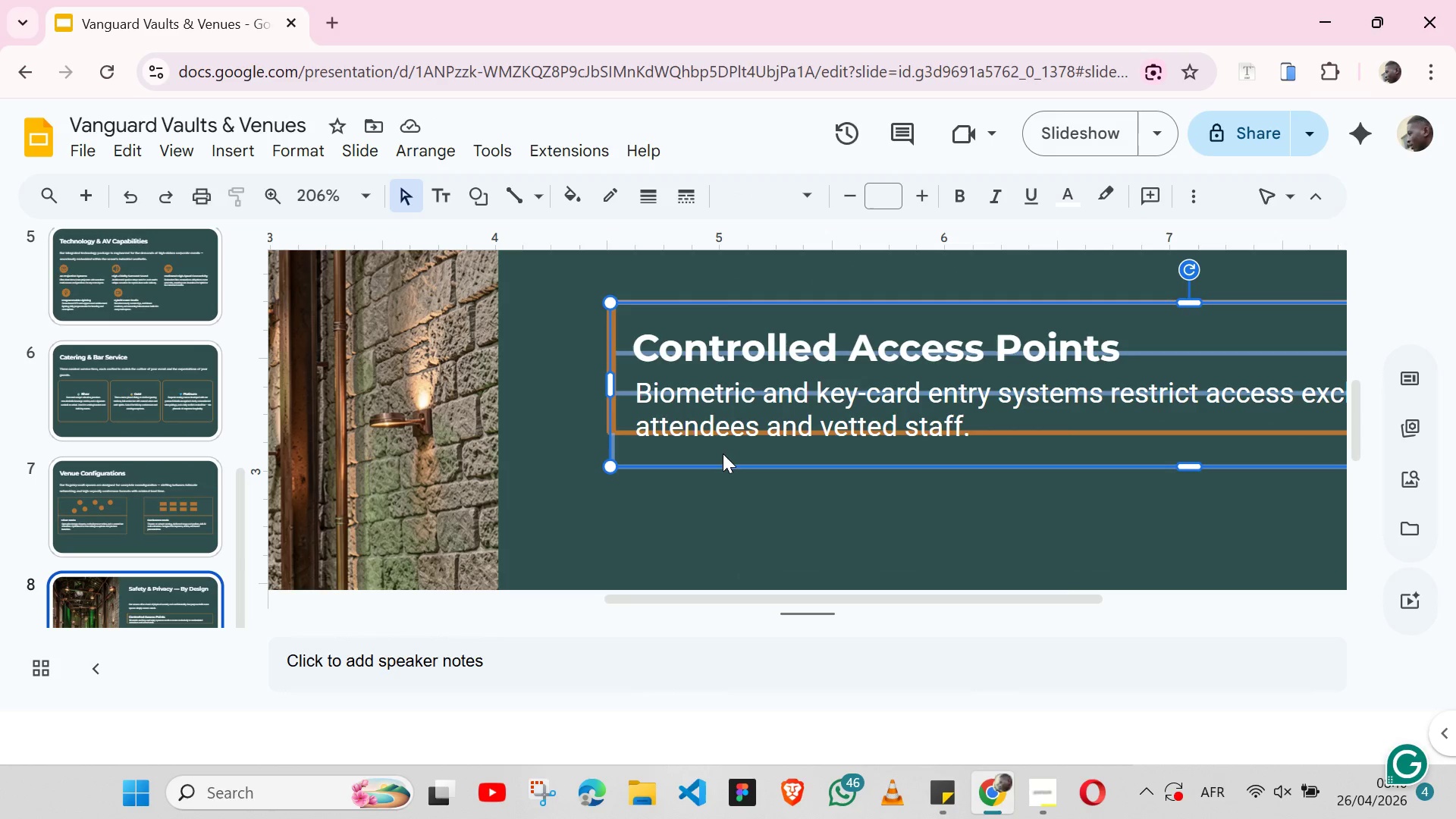 
key(Shift+ArrowRight)
 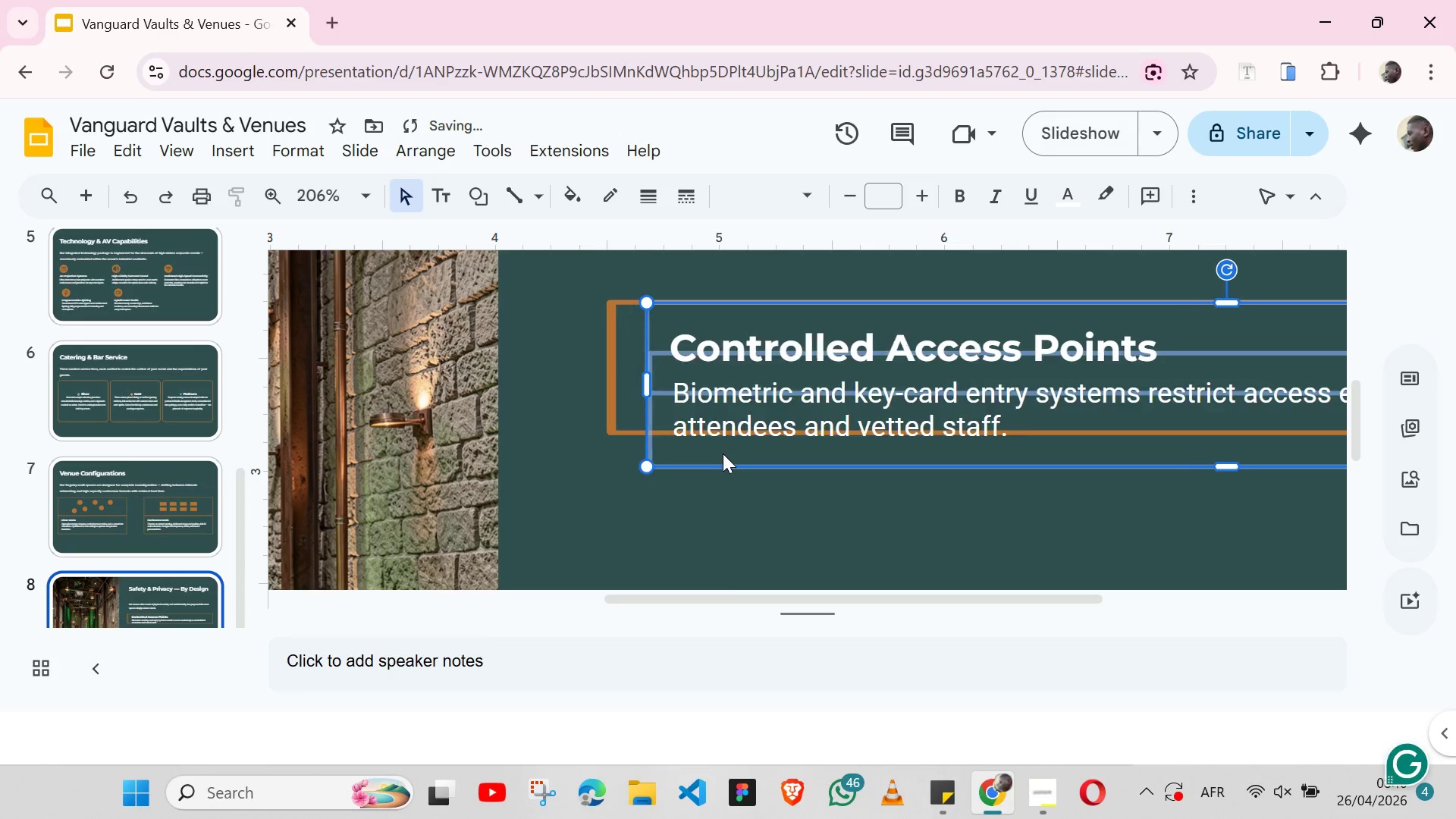 
key(Shift+ArrowRight)
 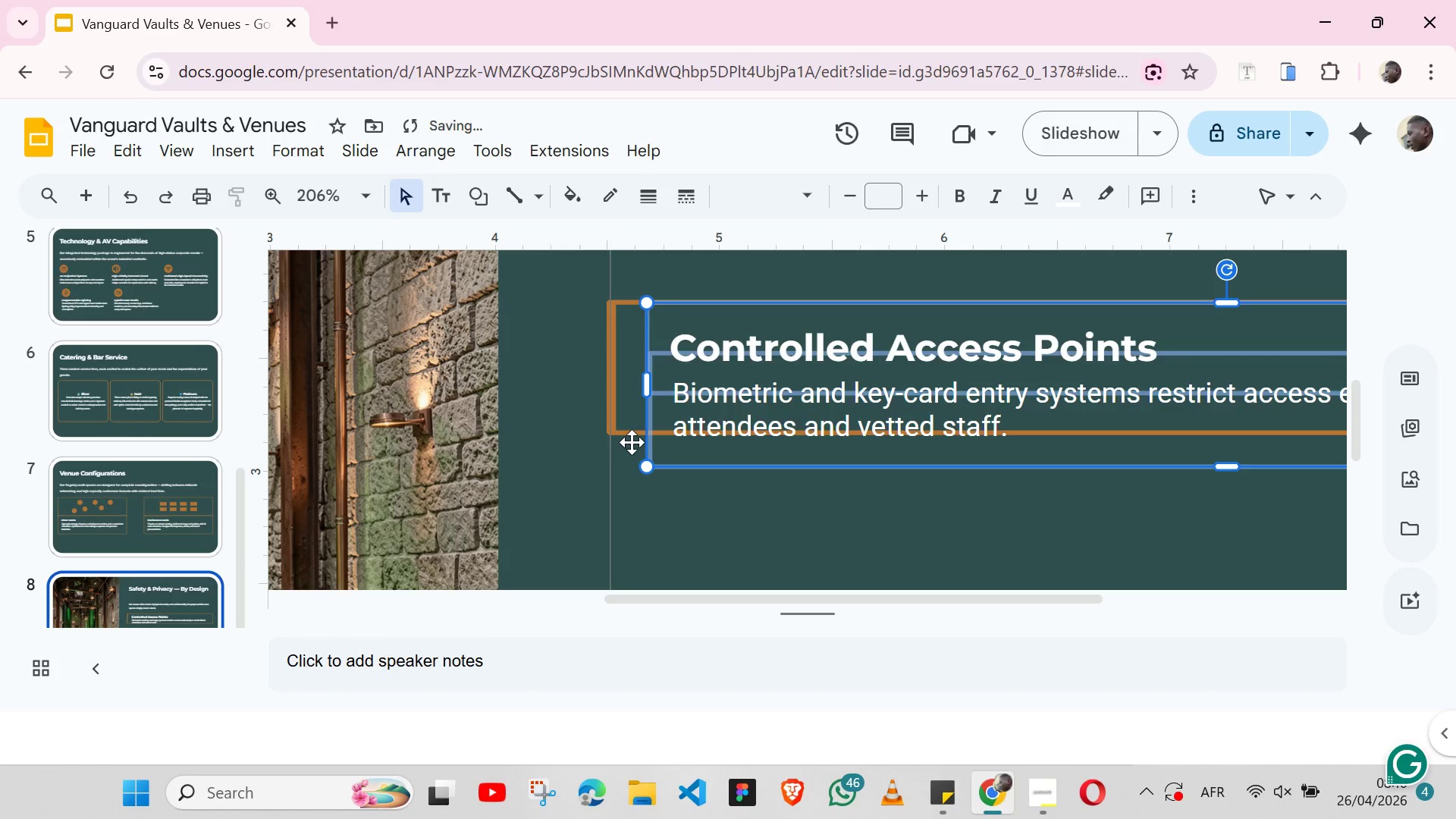 
left_click([632, 435])
 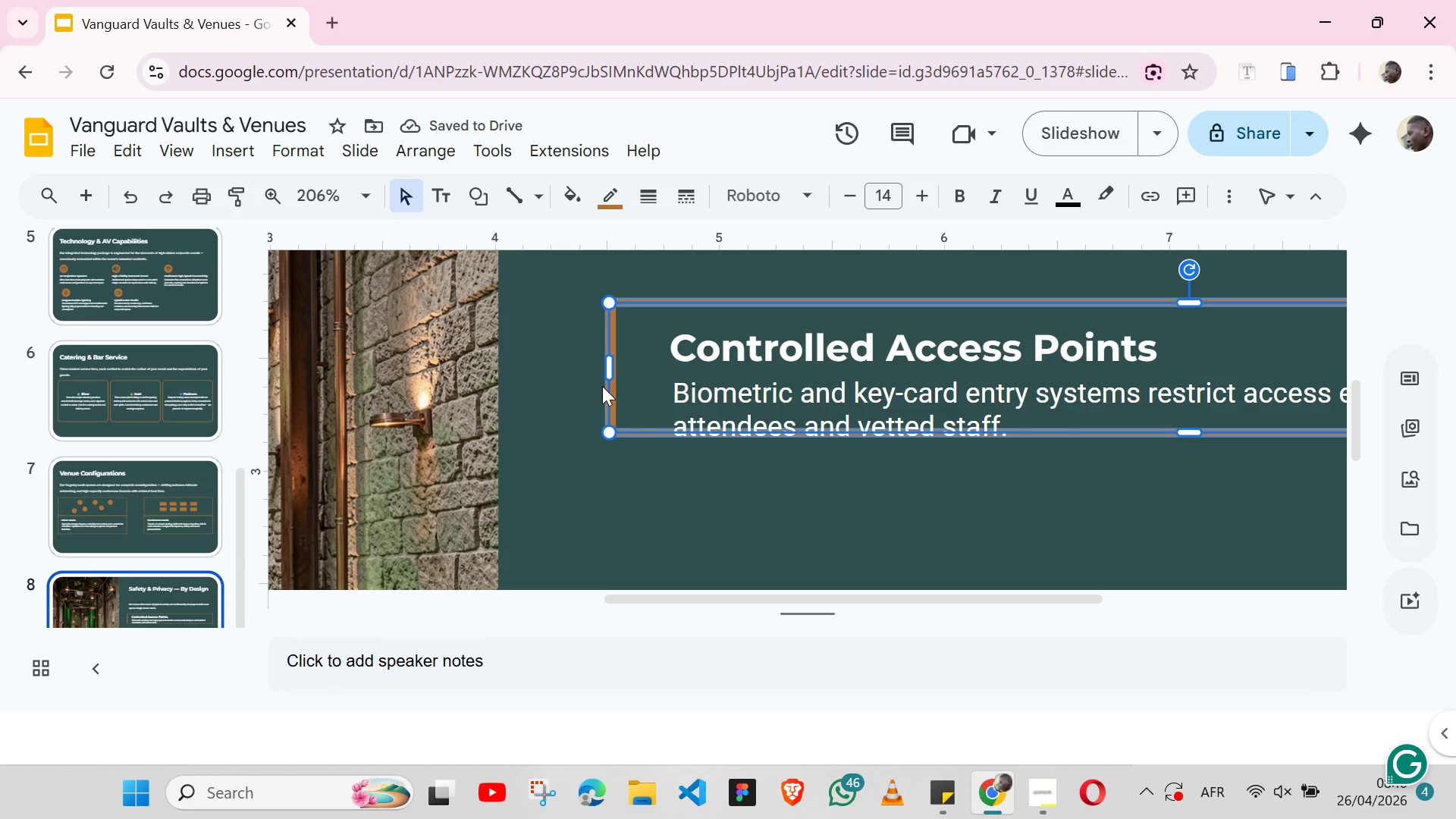 
hold_key(key=ShiftLeft, duration=0.75)
left_click([610, 386])
 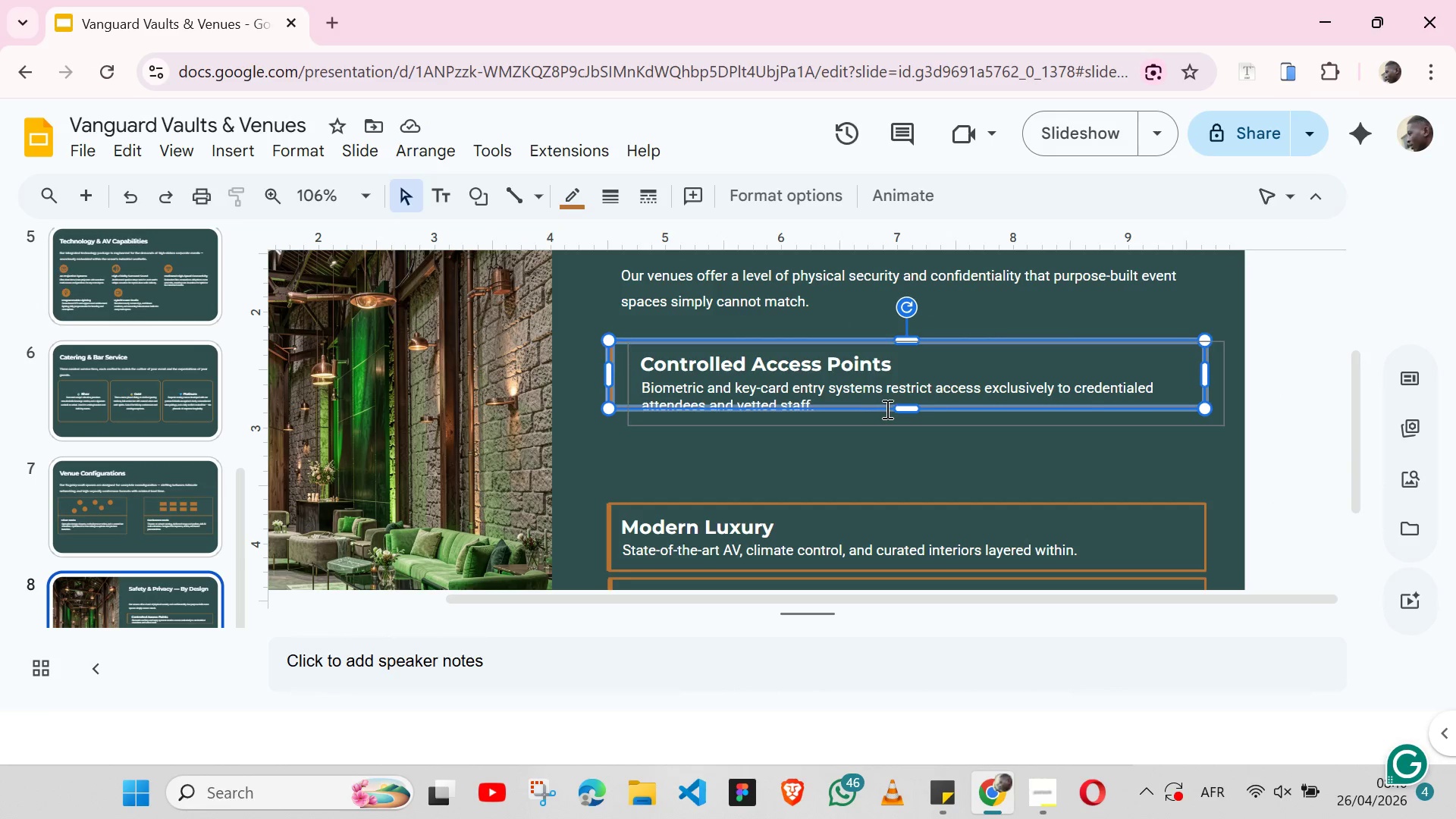 
left_click_drag(start_coordinate=[902, 408], to_coordinate=[904, 432])
 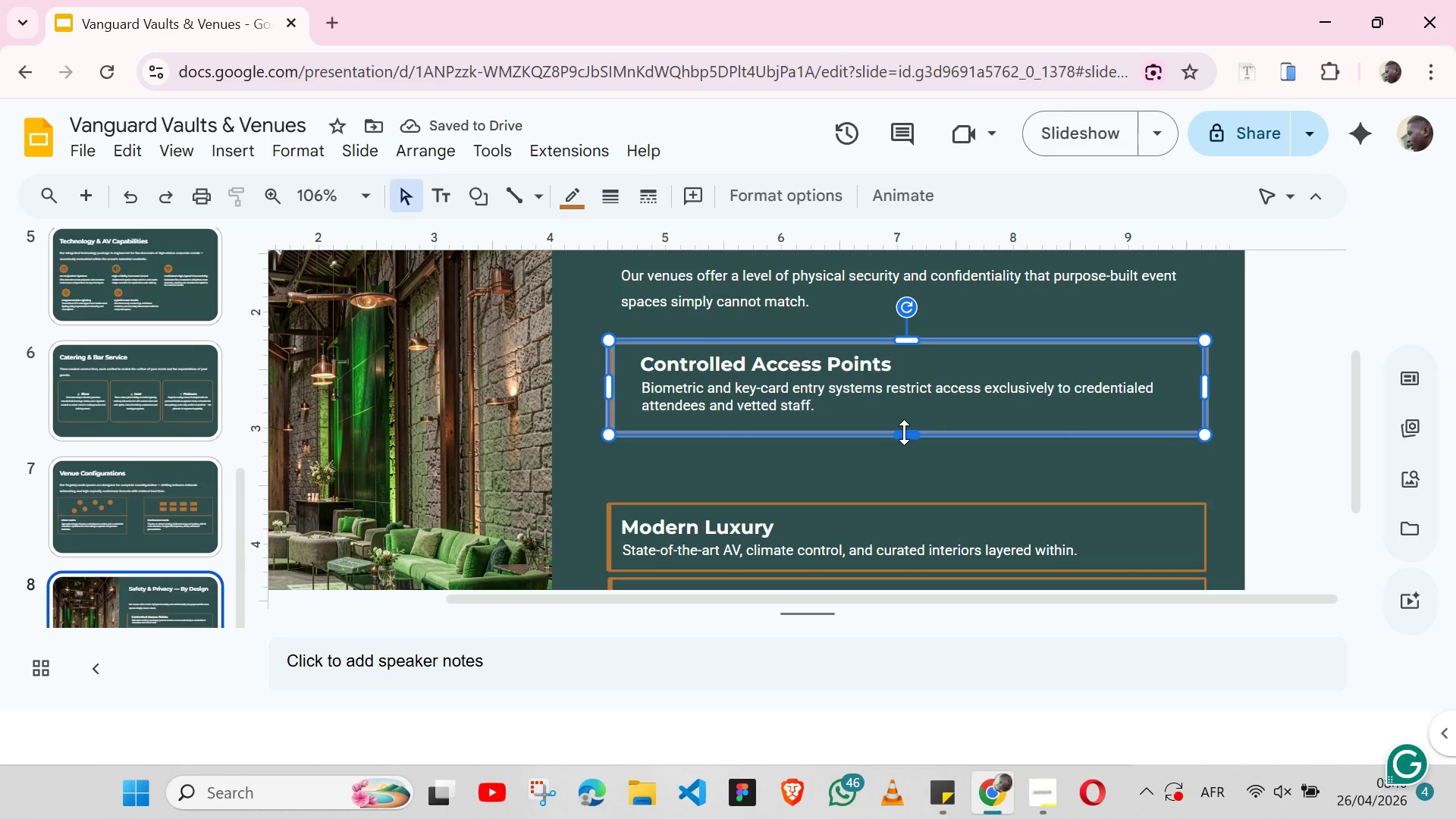 
left_click_drag(start_coordinate=[897, 432], to_coordinate=[897, 446])
 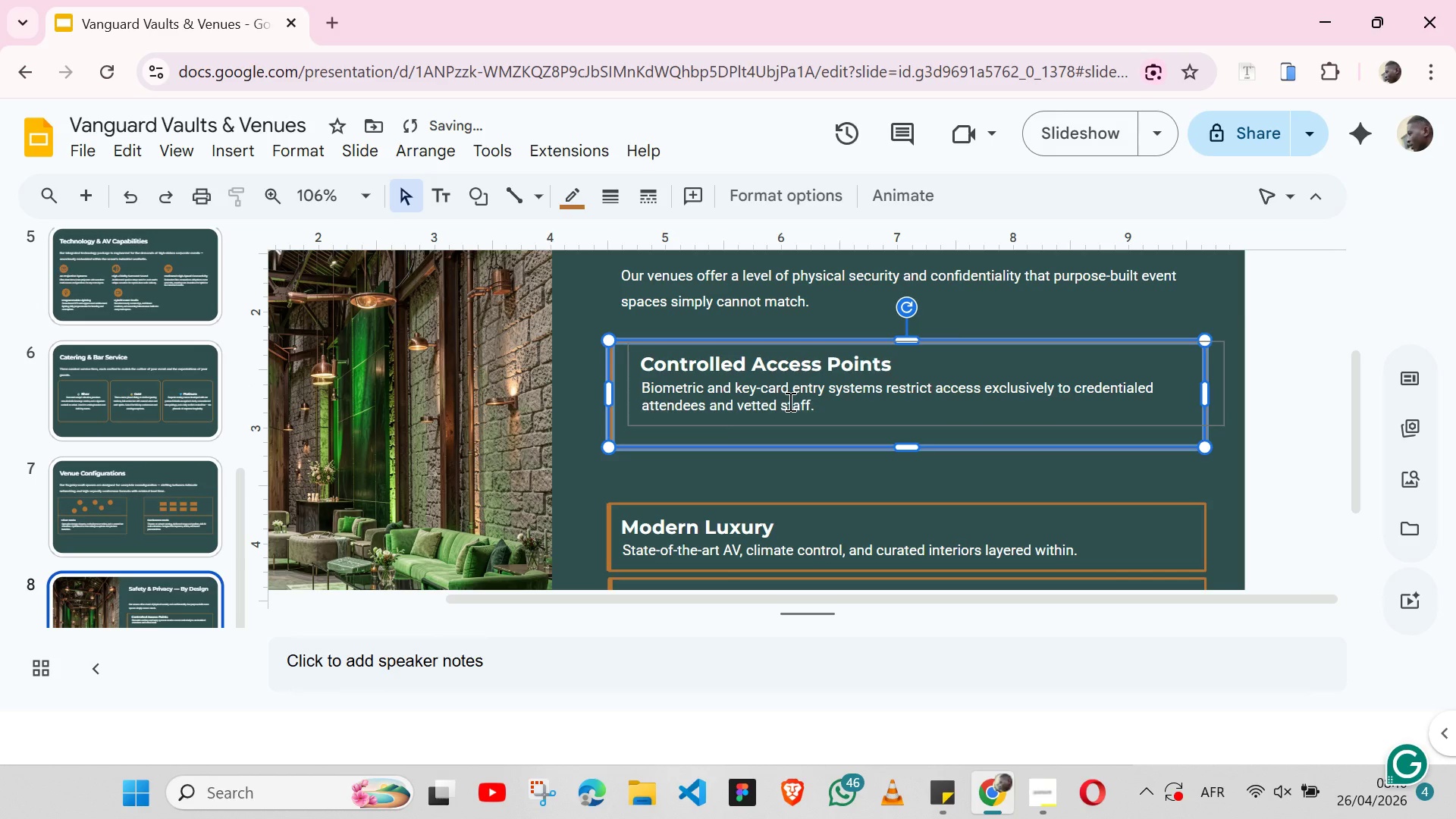 
left_click([789, 401])
 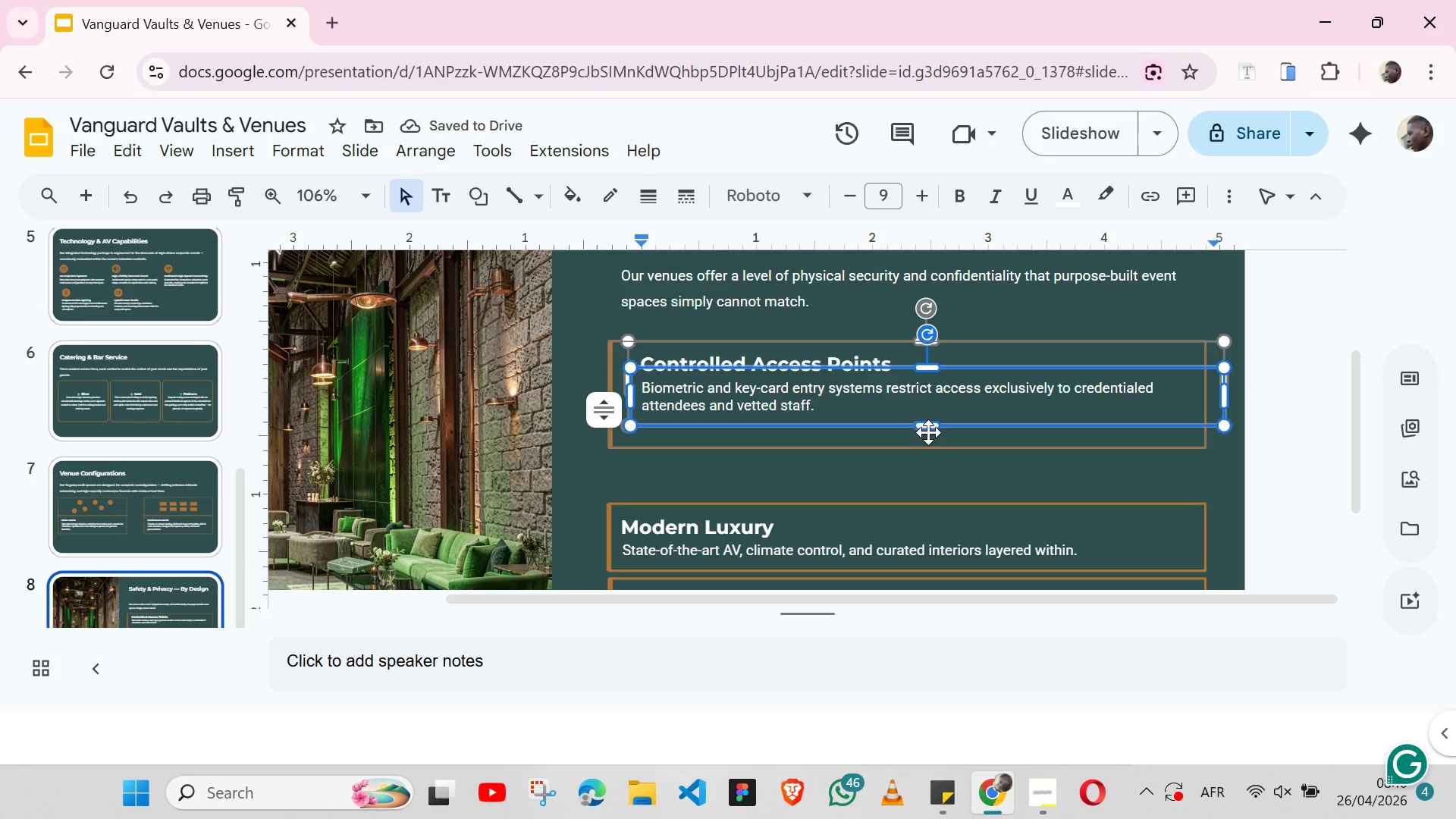 
left_click_drag(start_coordinate=[932, 420], to_coordinate=[933, 431])
 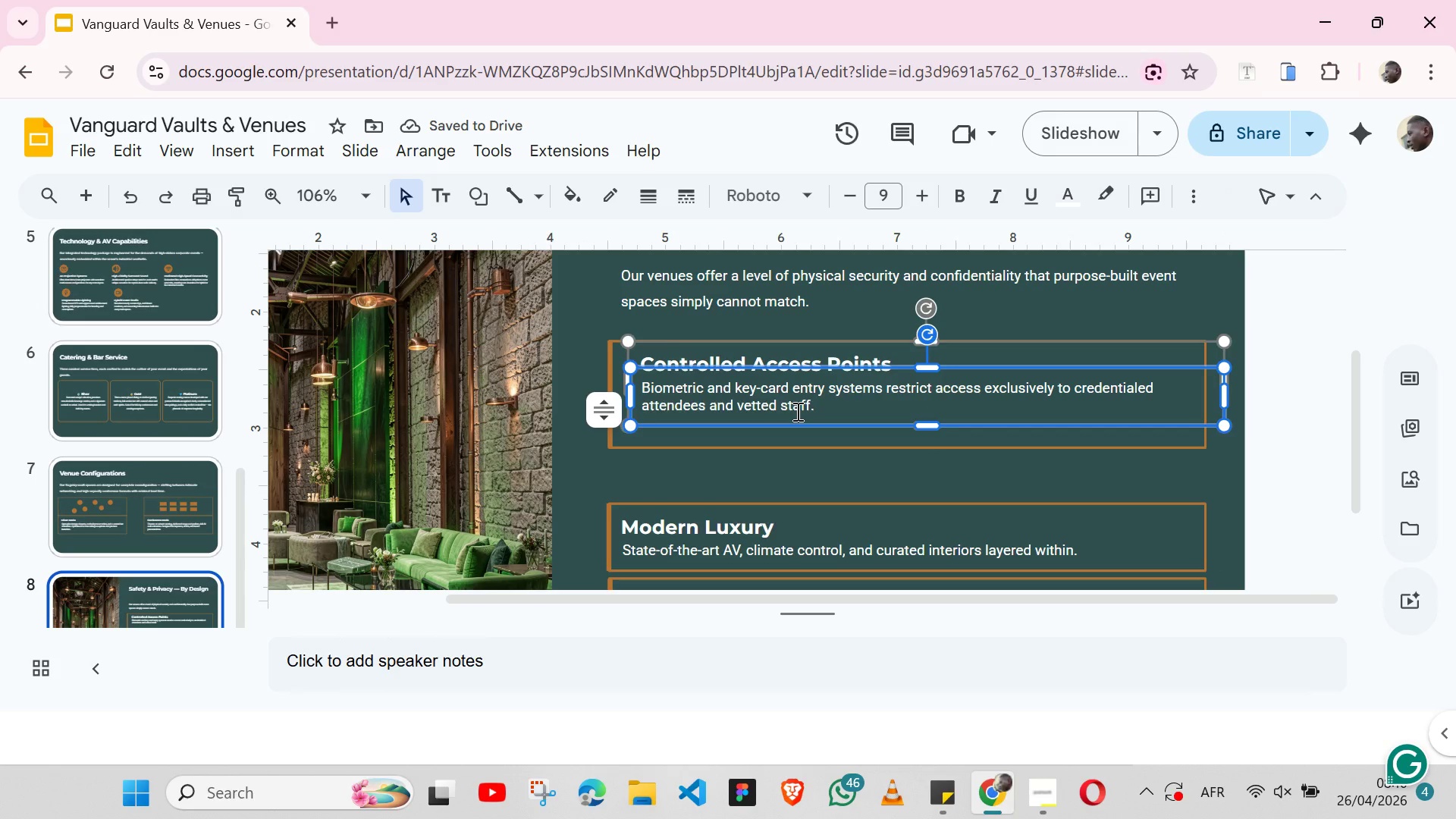 
wait(6.09)
 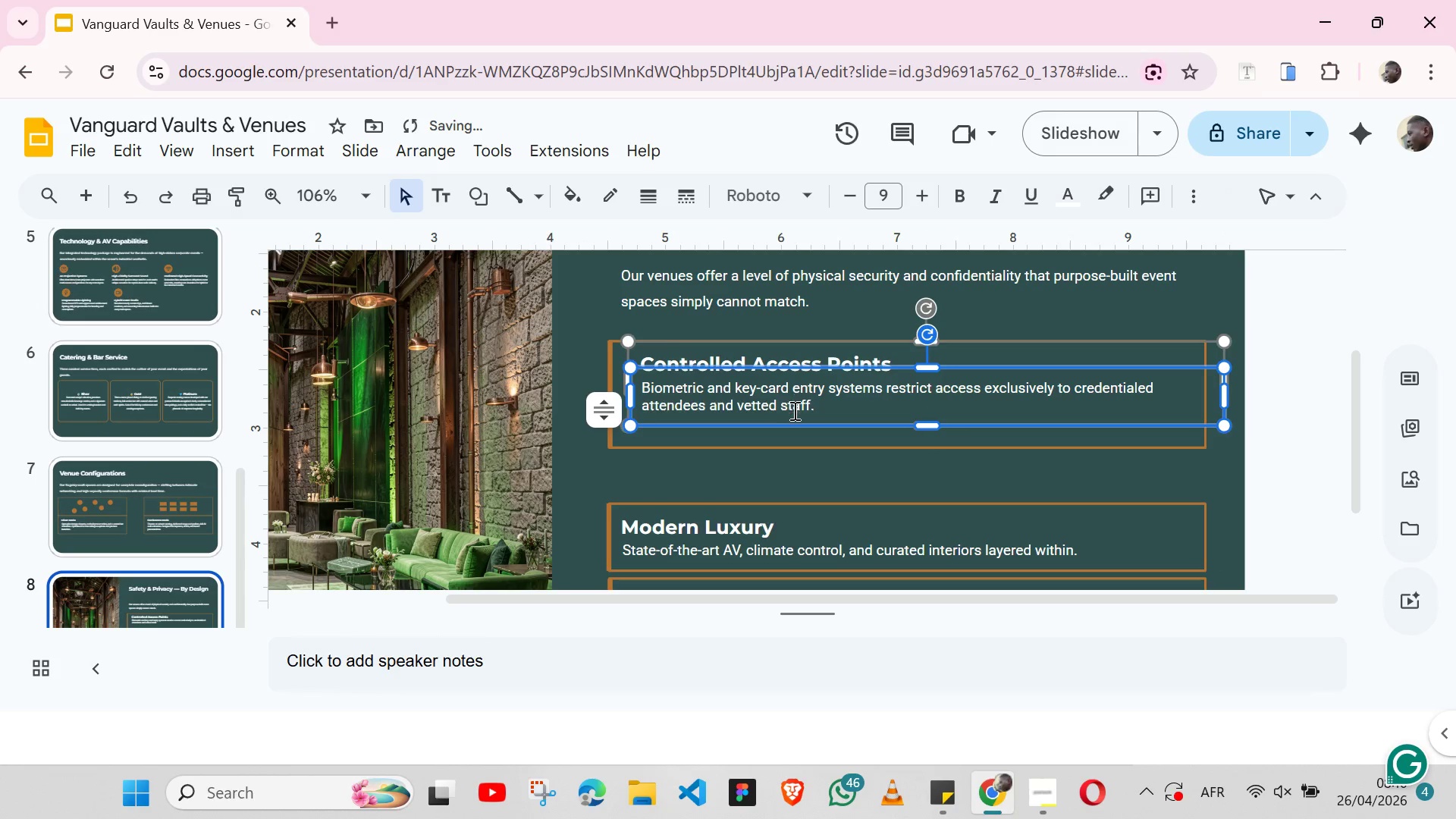 
hold_key(key=ShiftLeft, duration=1.53)
left_click([693, 357])
 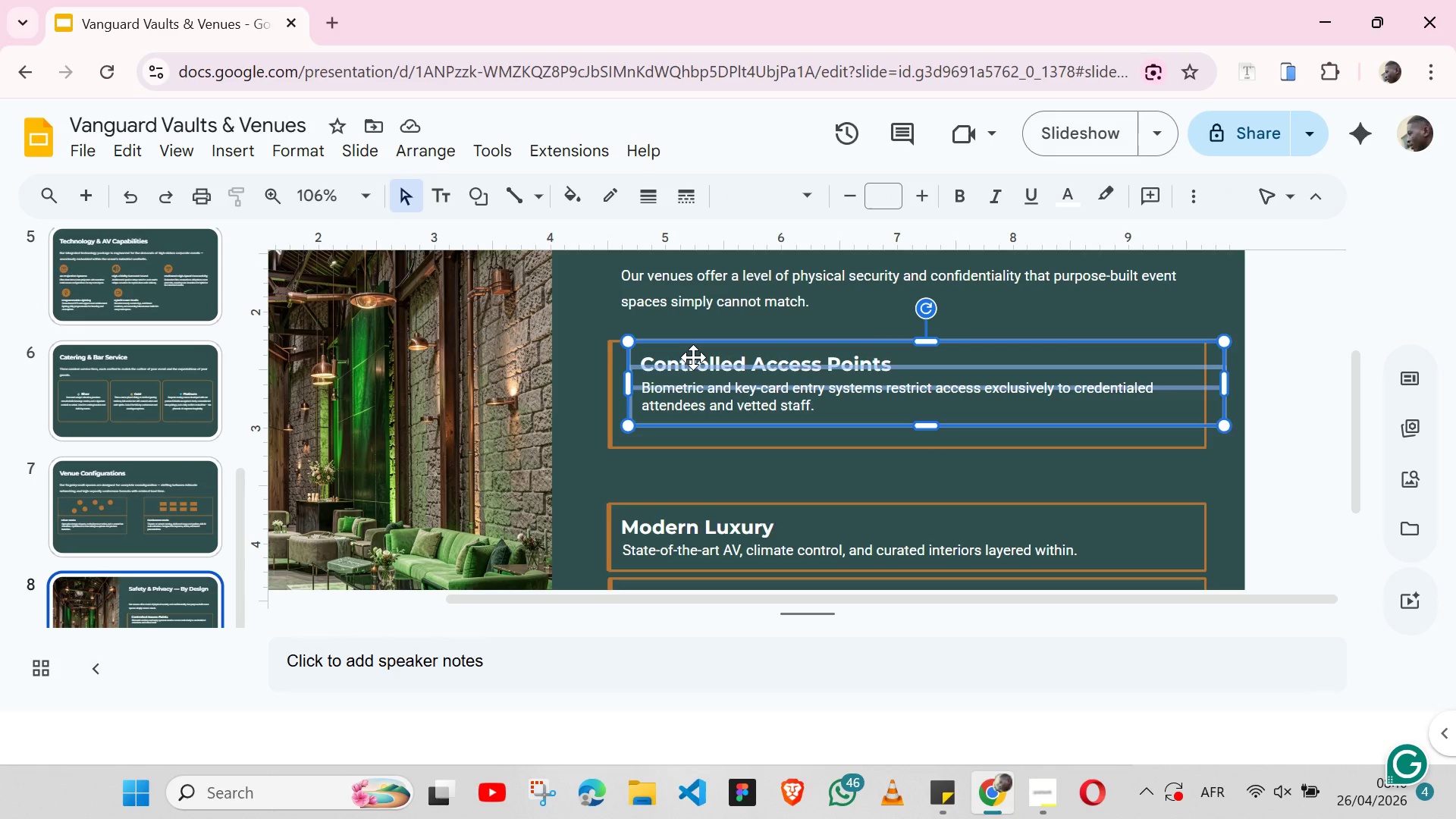 
key(Shift+ShiftLeft)
 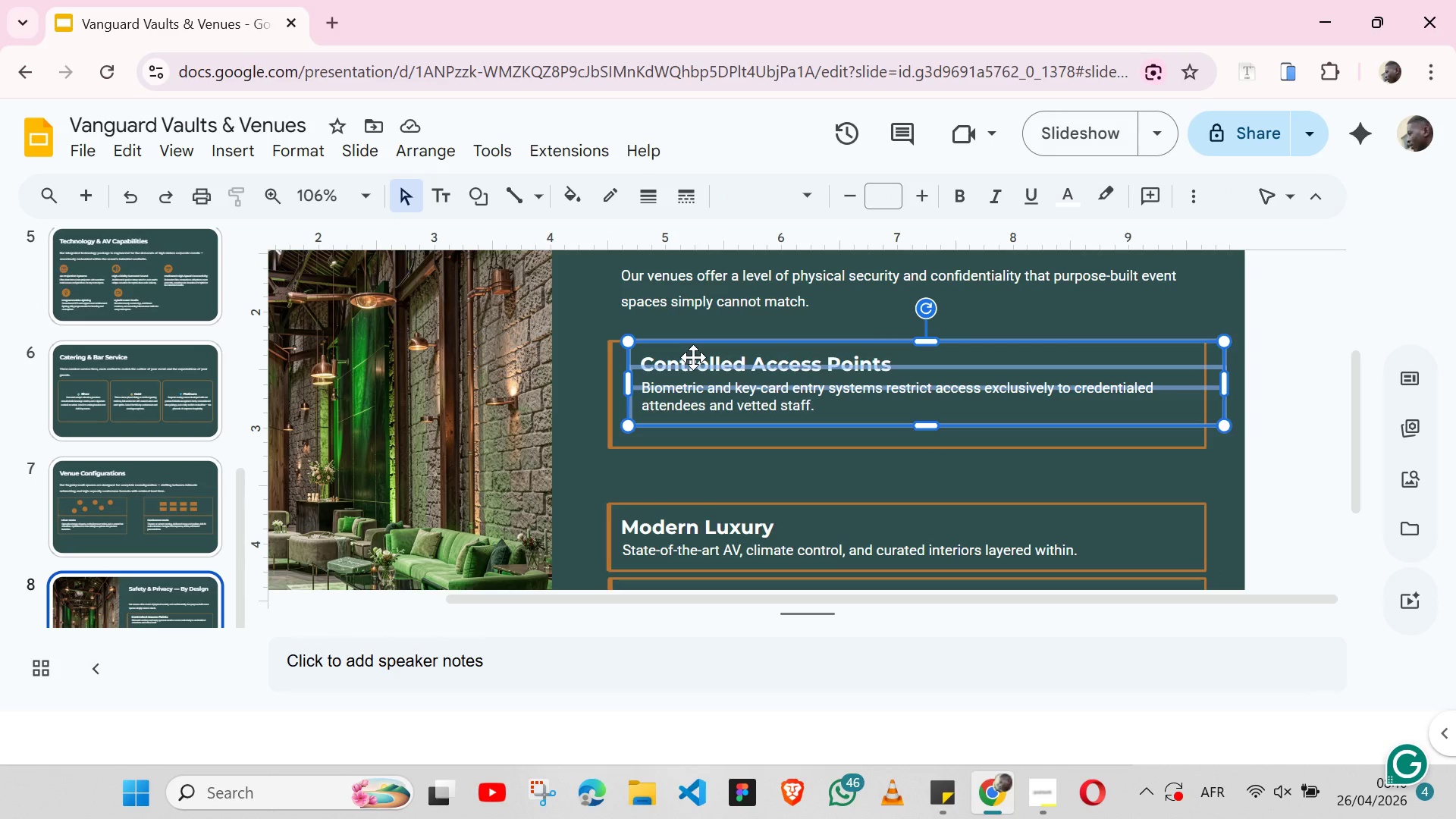 
key(Shift+ShiftLeft)
 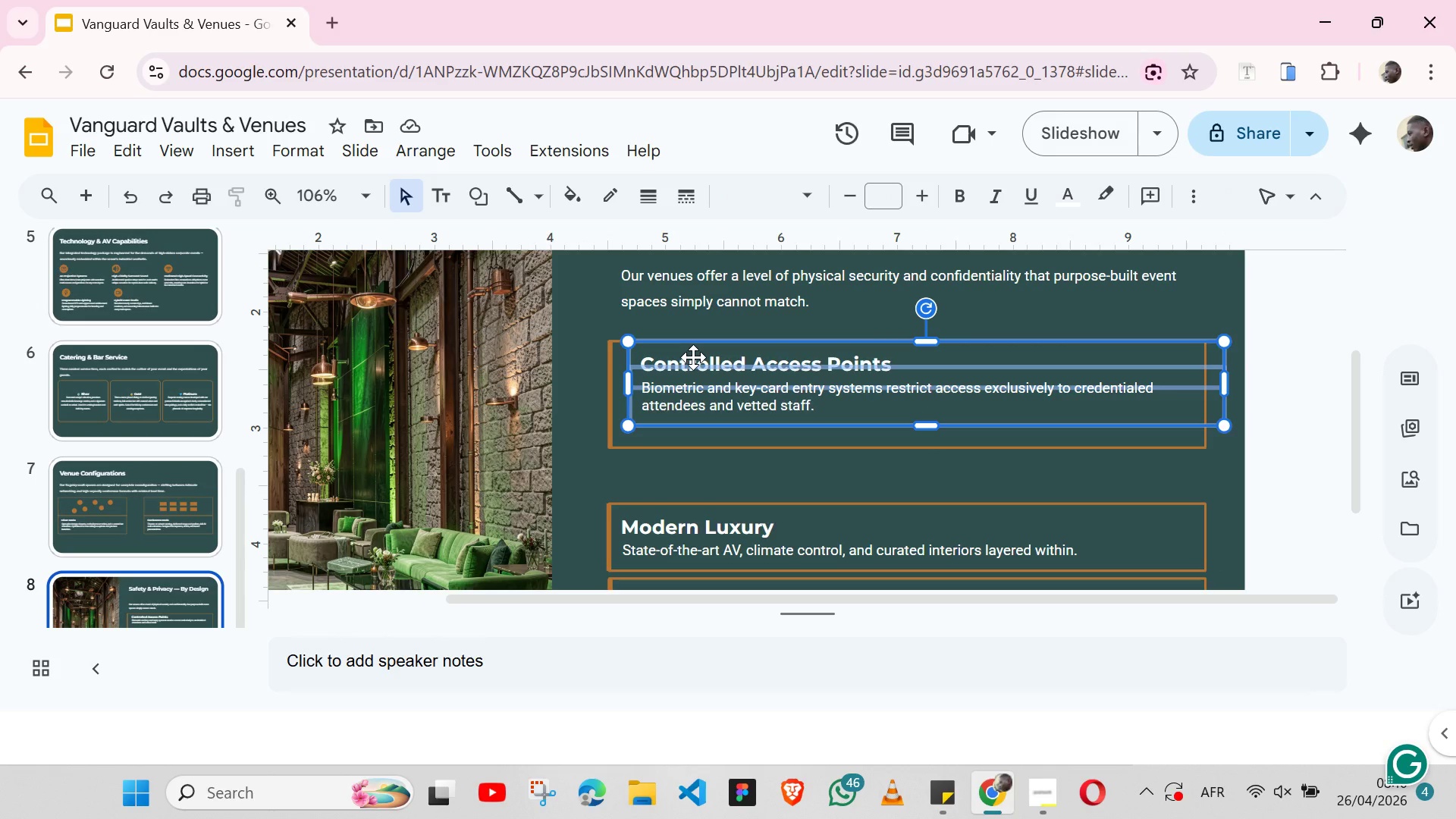 
key(Shift+ShiftLeft)
 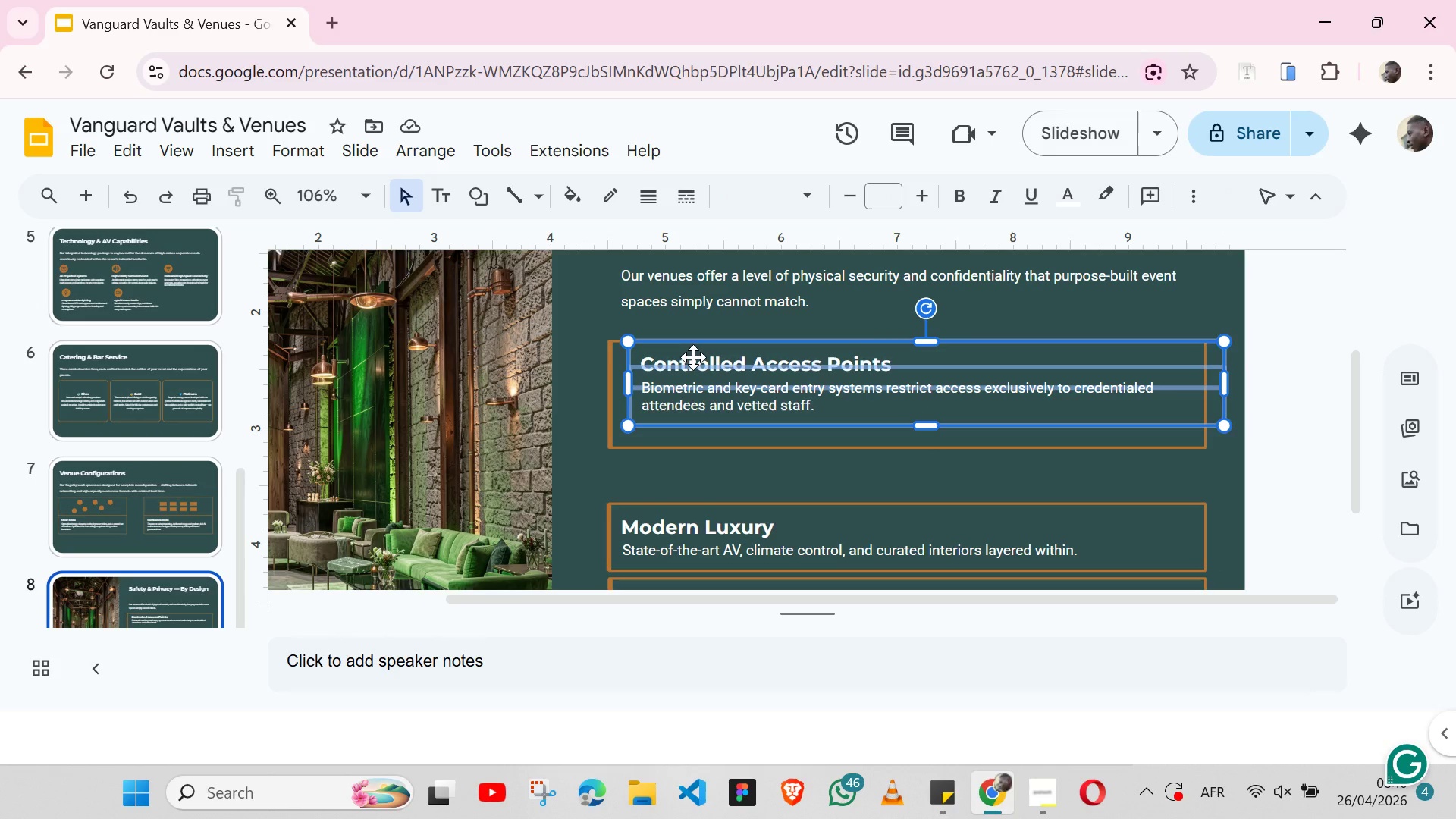 
key(Shift+ShiftLeft)
 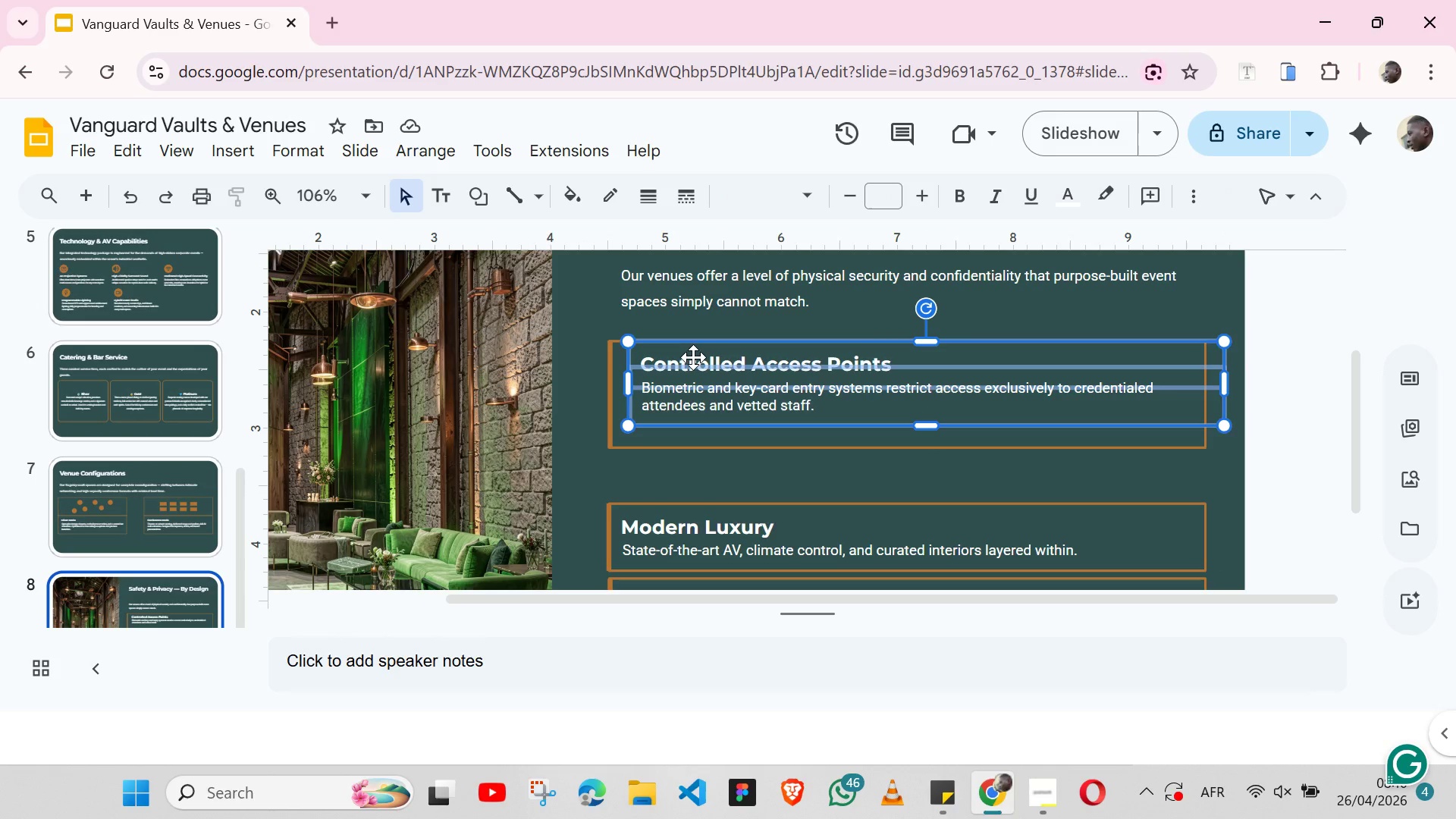 
key(Shift+ShiftLeft)
 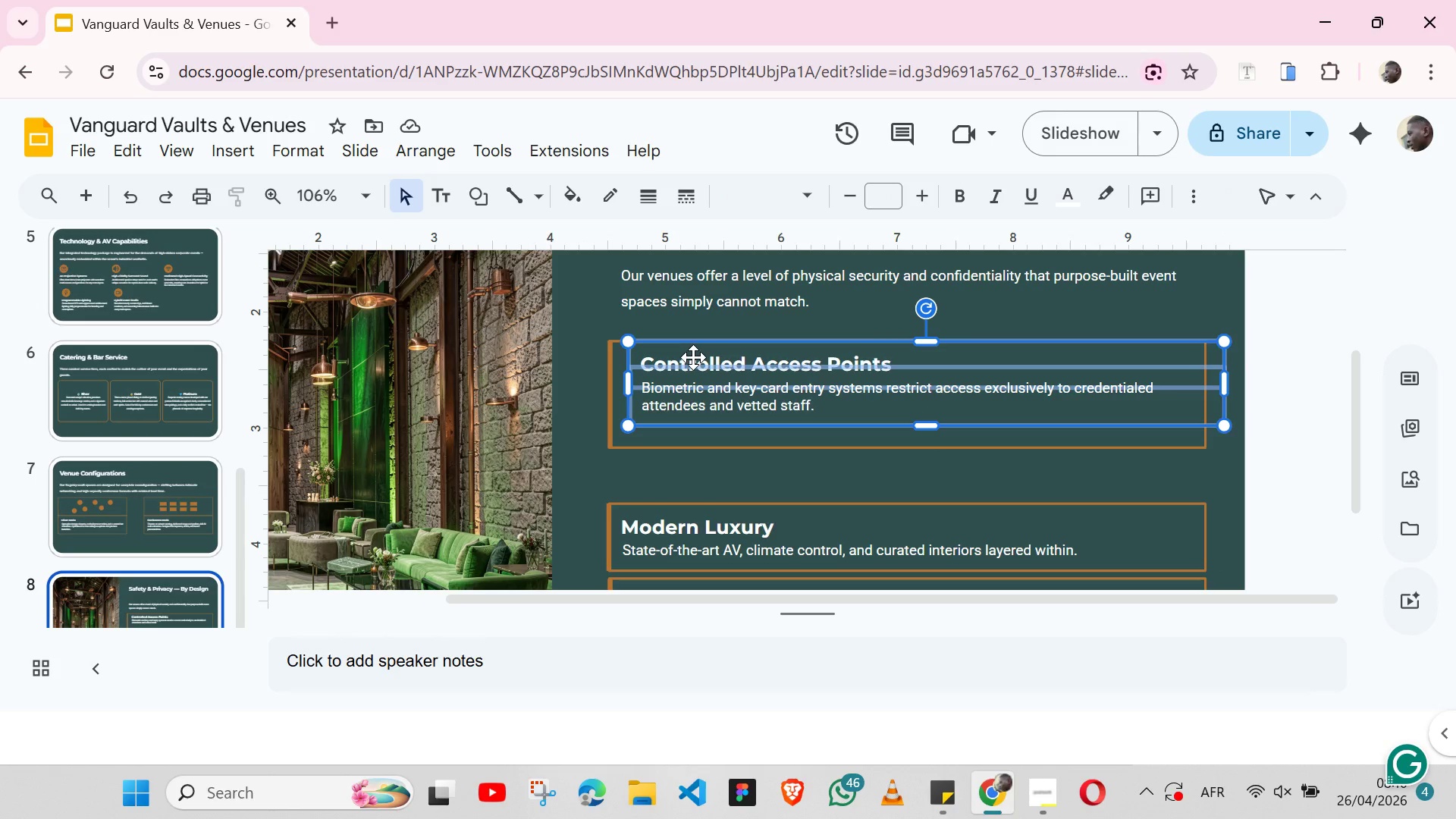 
key(Shift+ShiftLeft)
 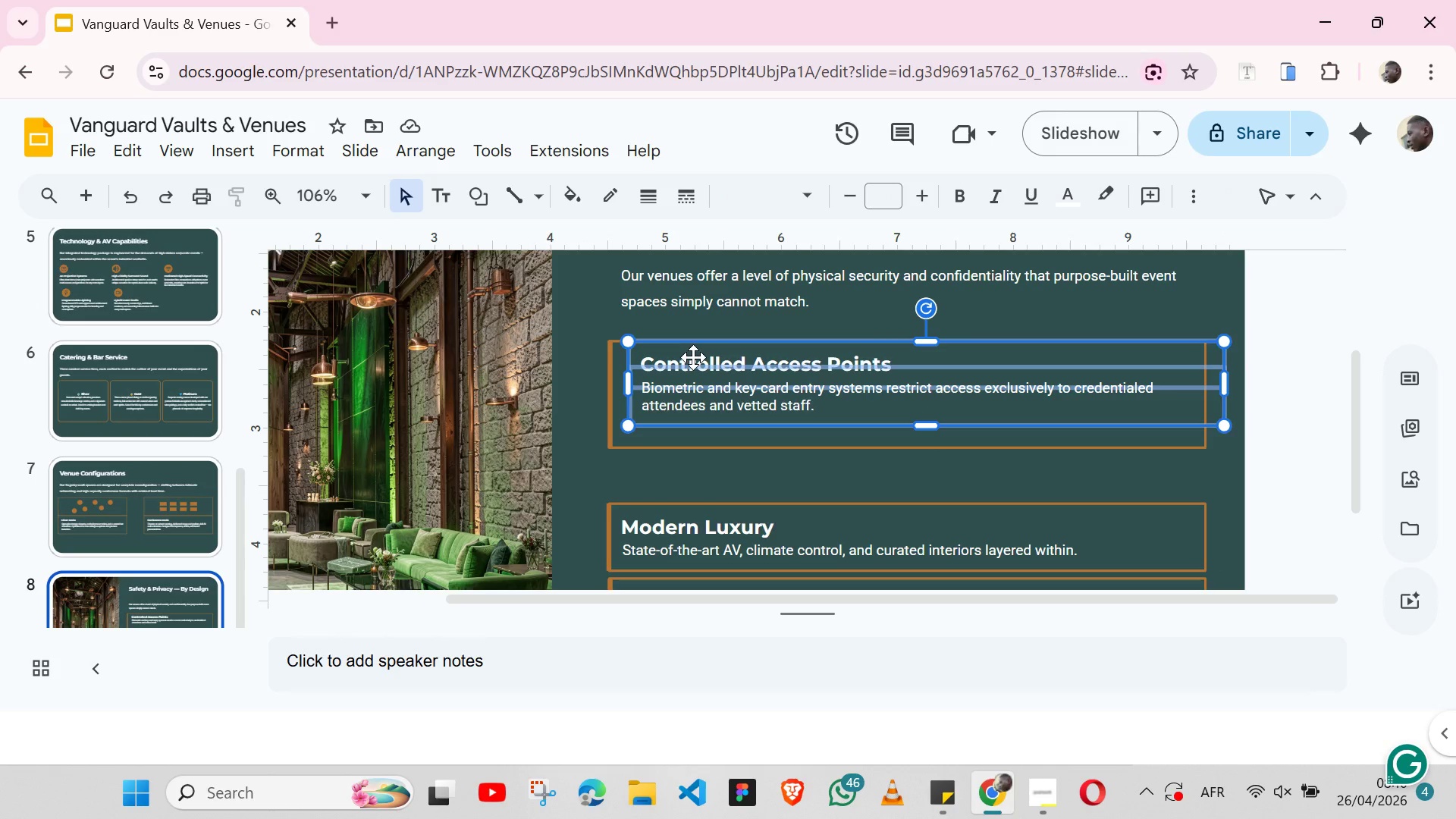 
key(Shift+ShiftLeft)
 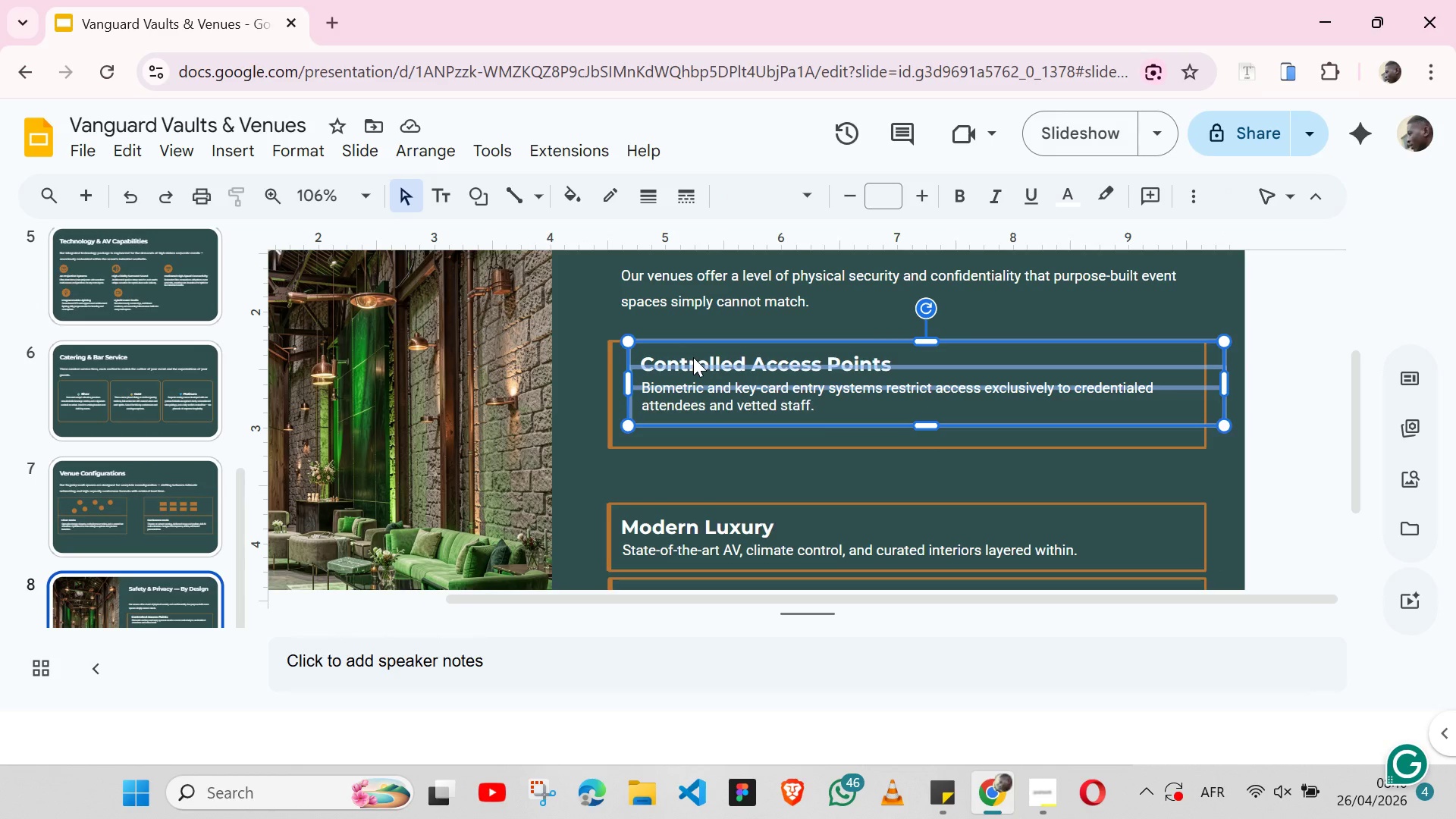 
key(Shift+ShiftLeft)
 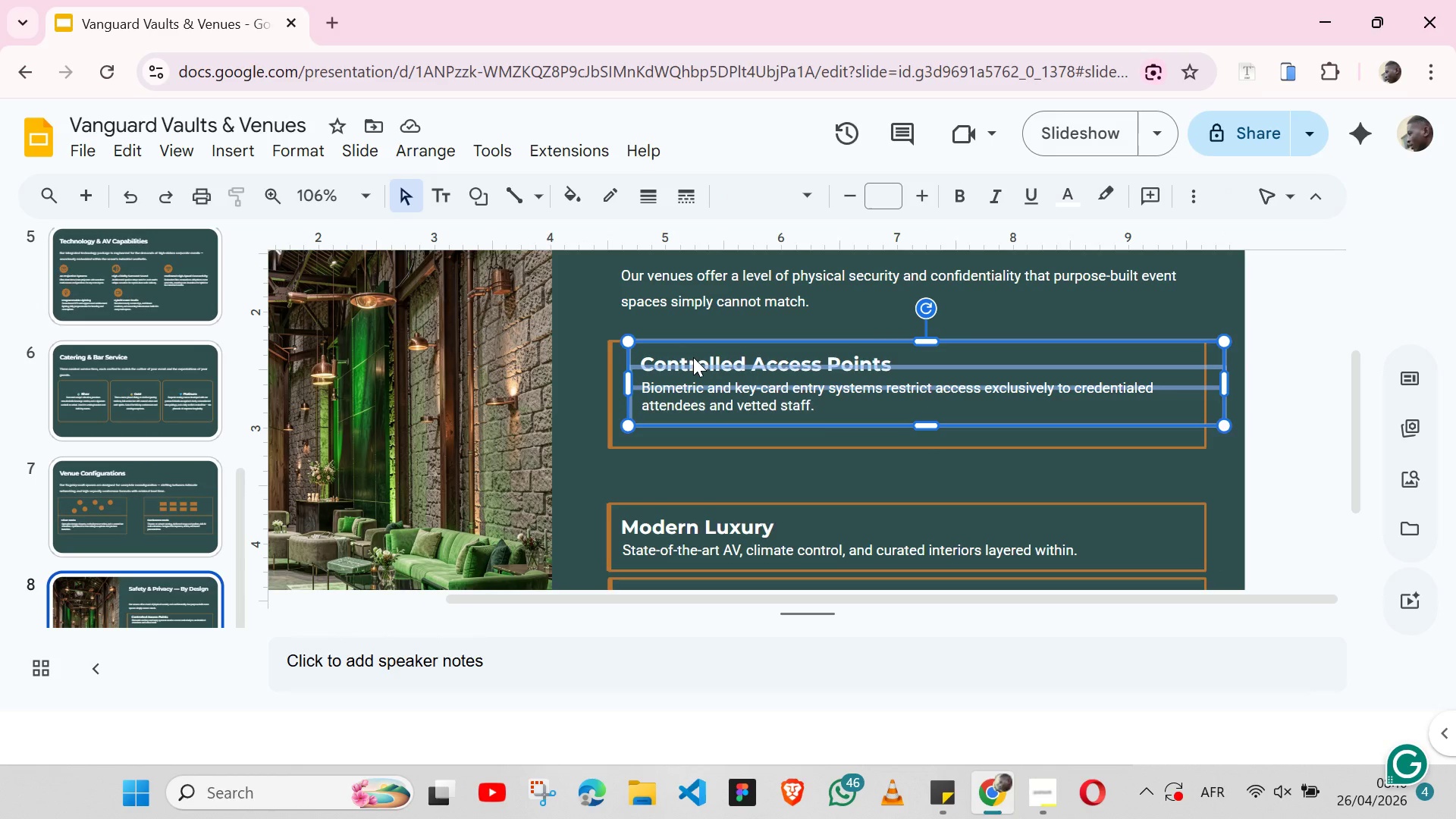 
key(Shift+ShiftLeft)
 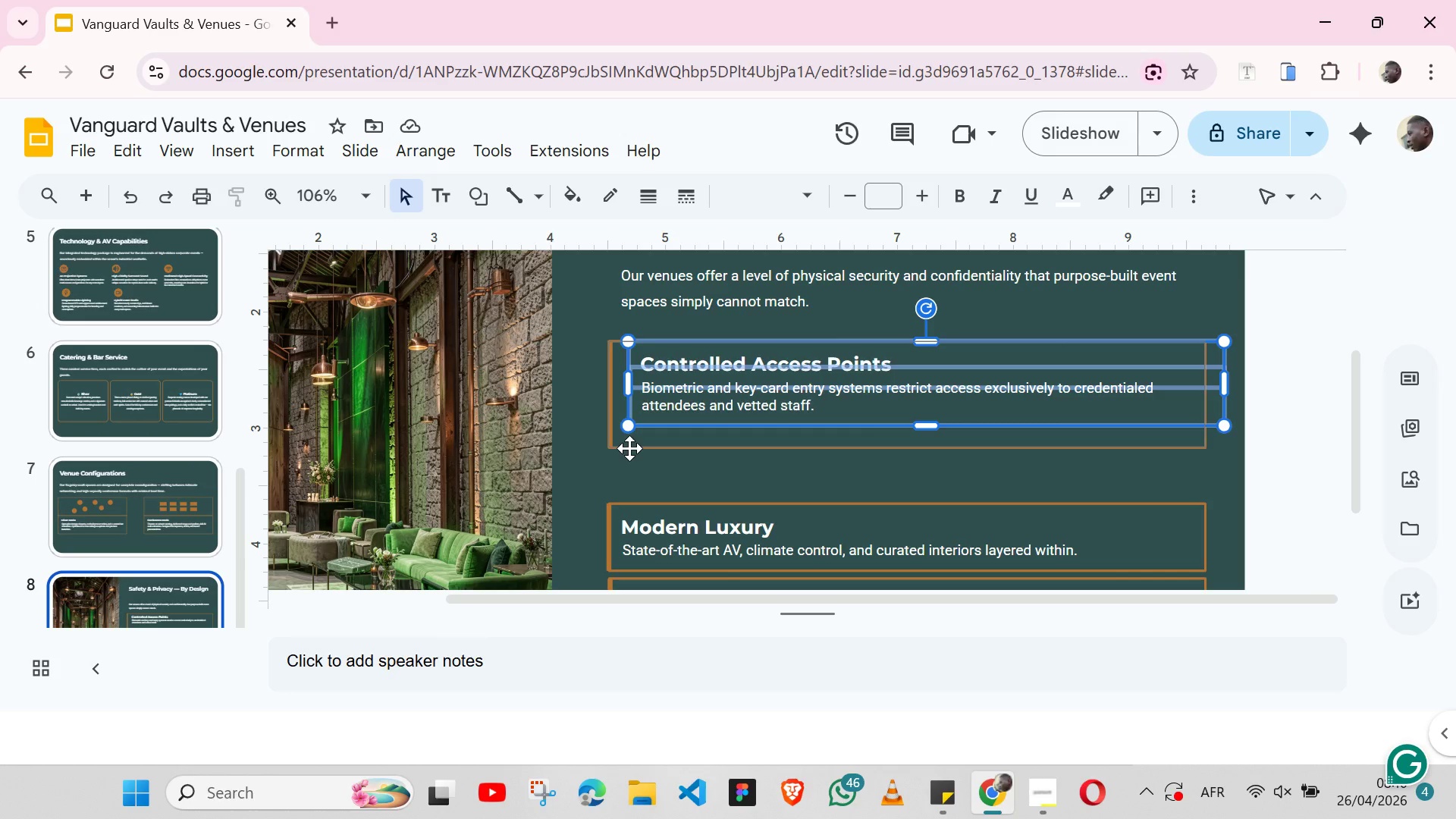 
left_click([629, 448])
 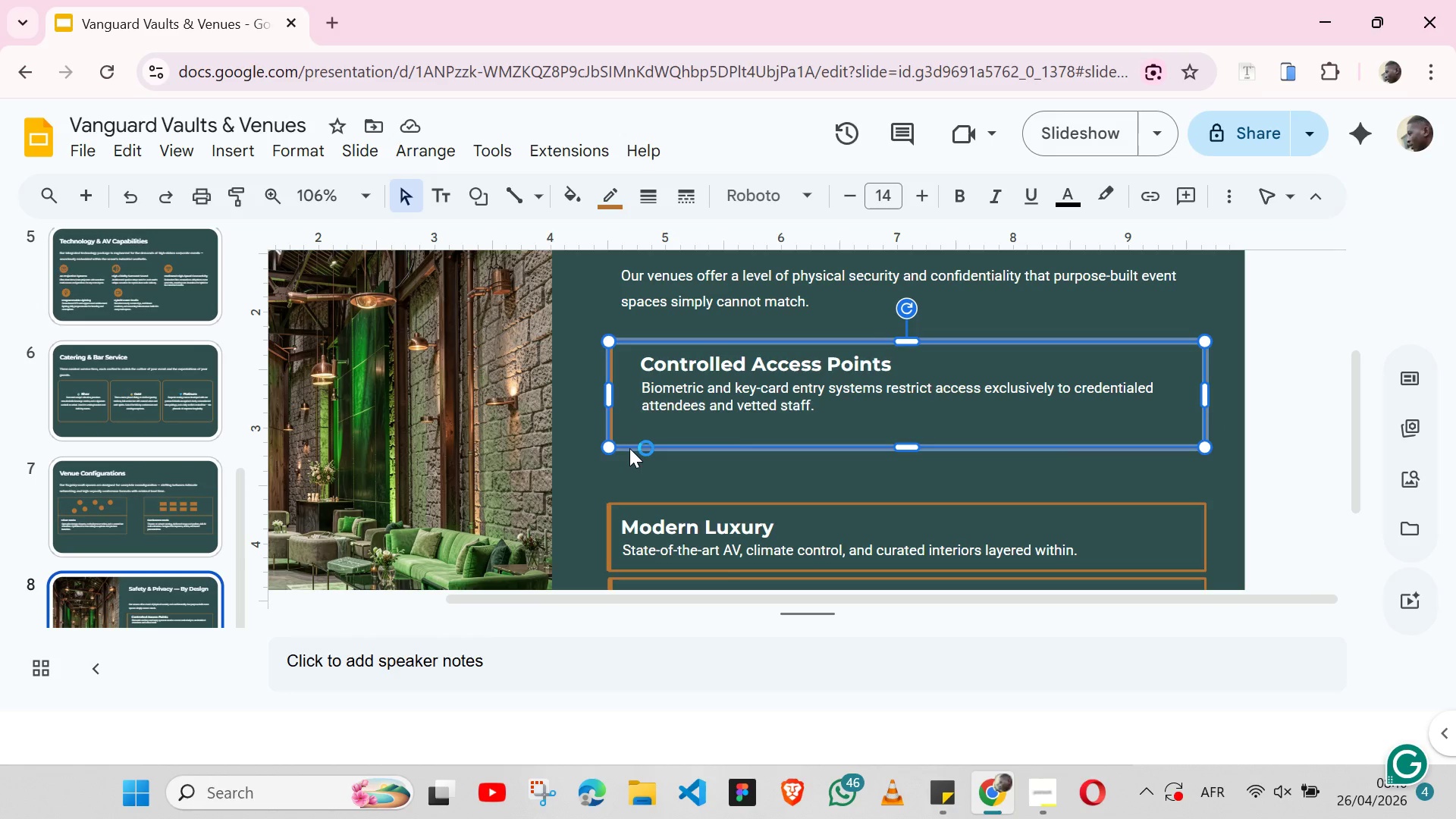 
hold_key(key=ShiftLeft, duration=2.91)
 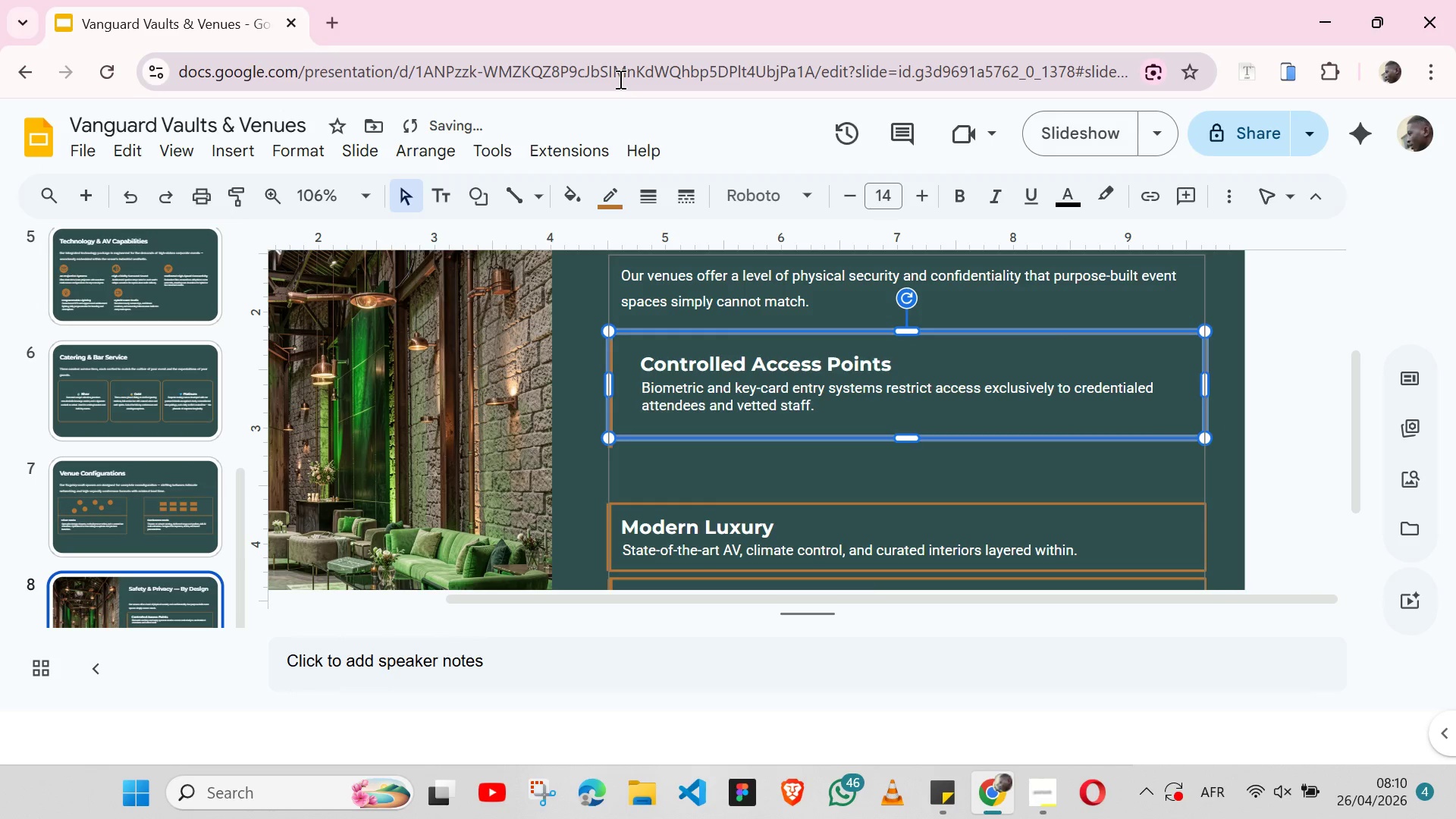 
key(Shift+ArrowUp)
 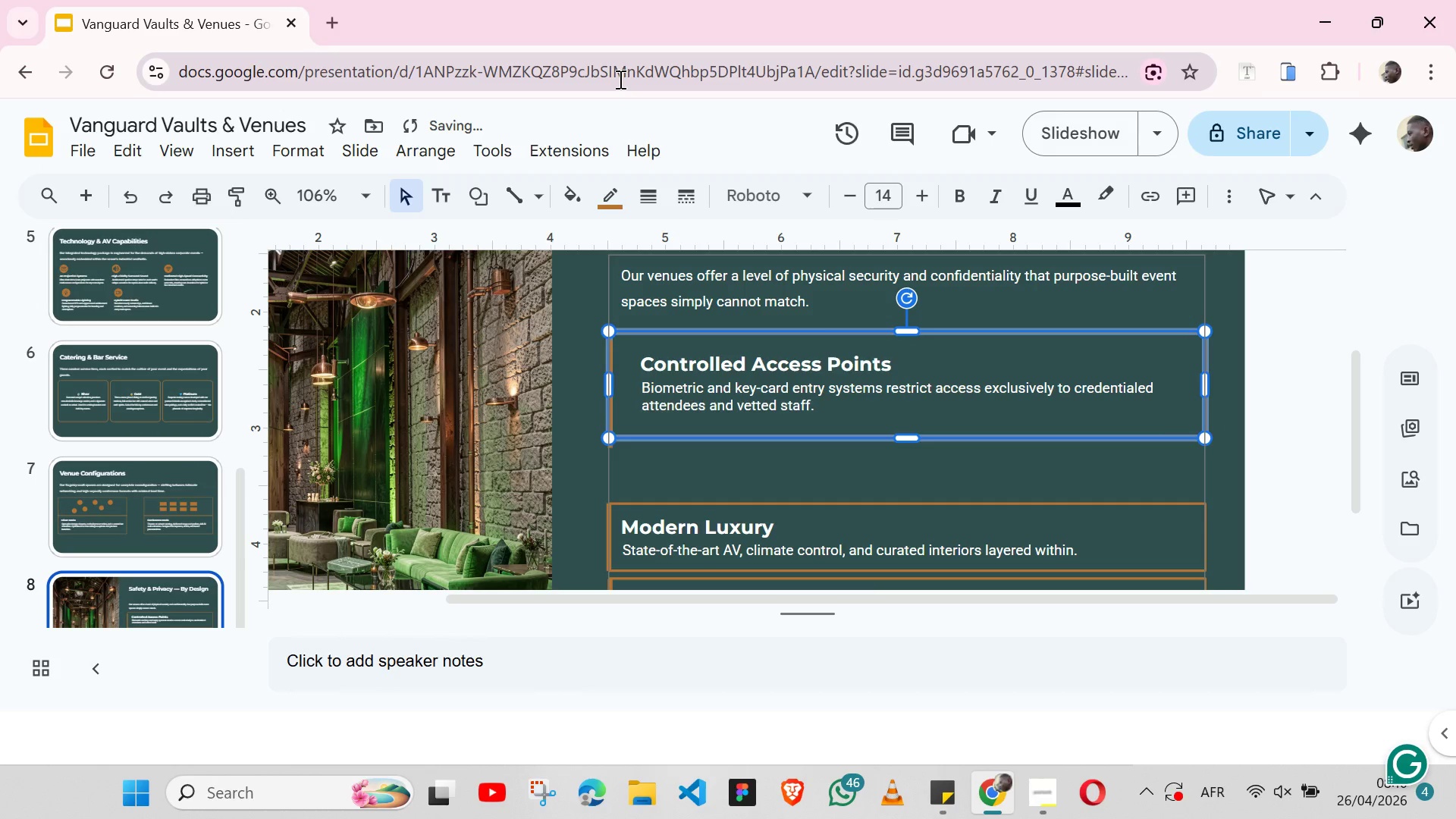 
key(Control+Z)
 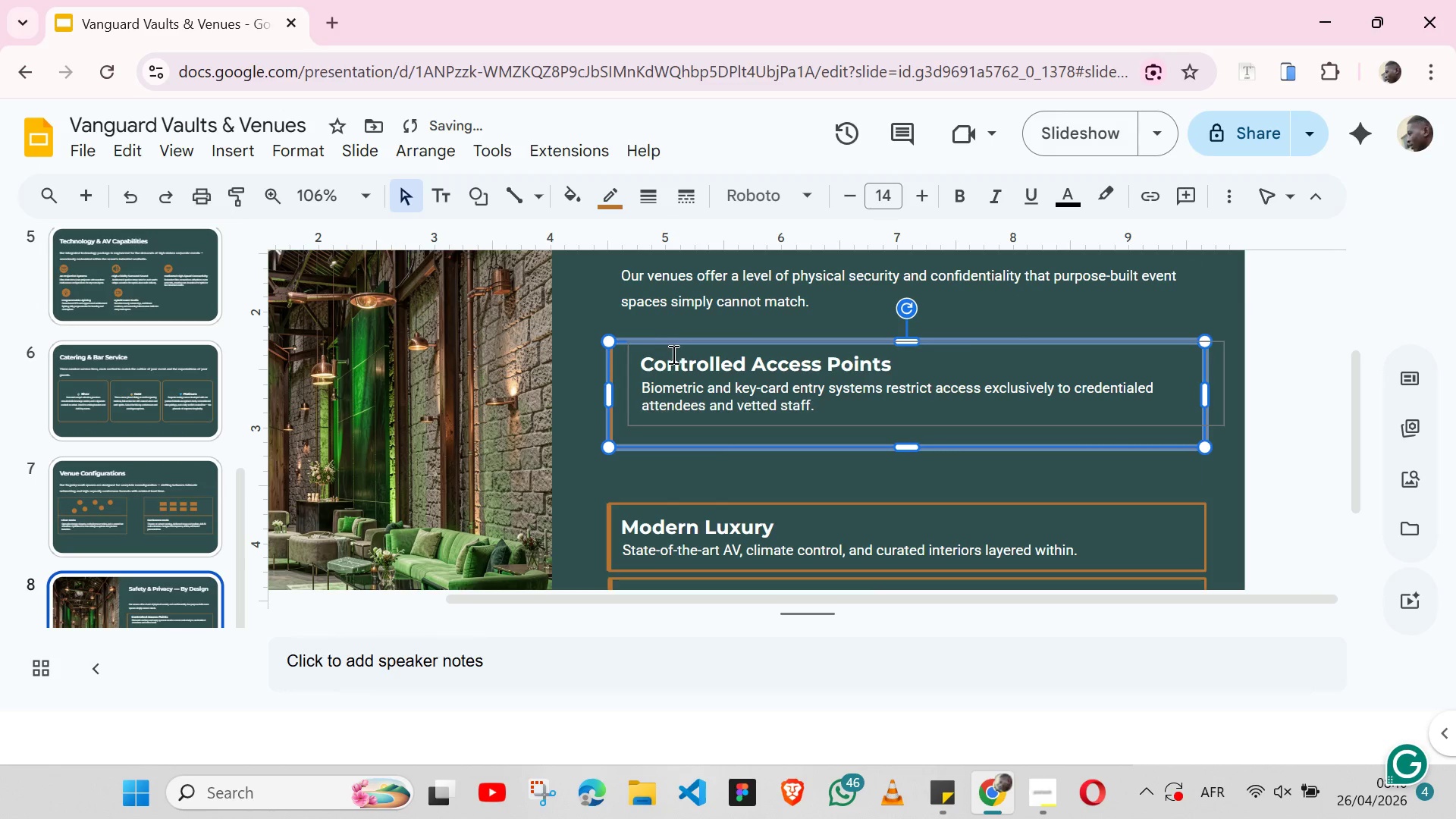 
left_click([672, 354])
 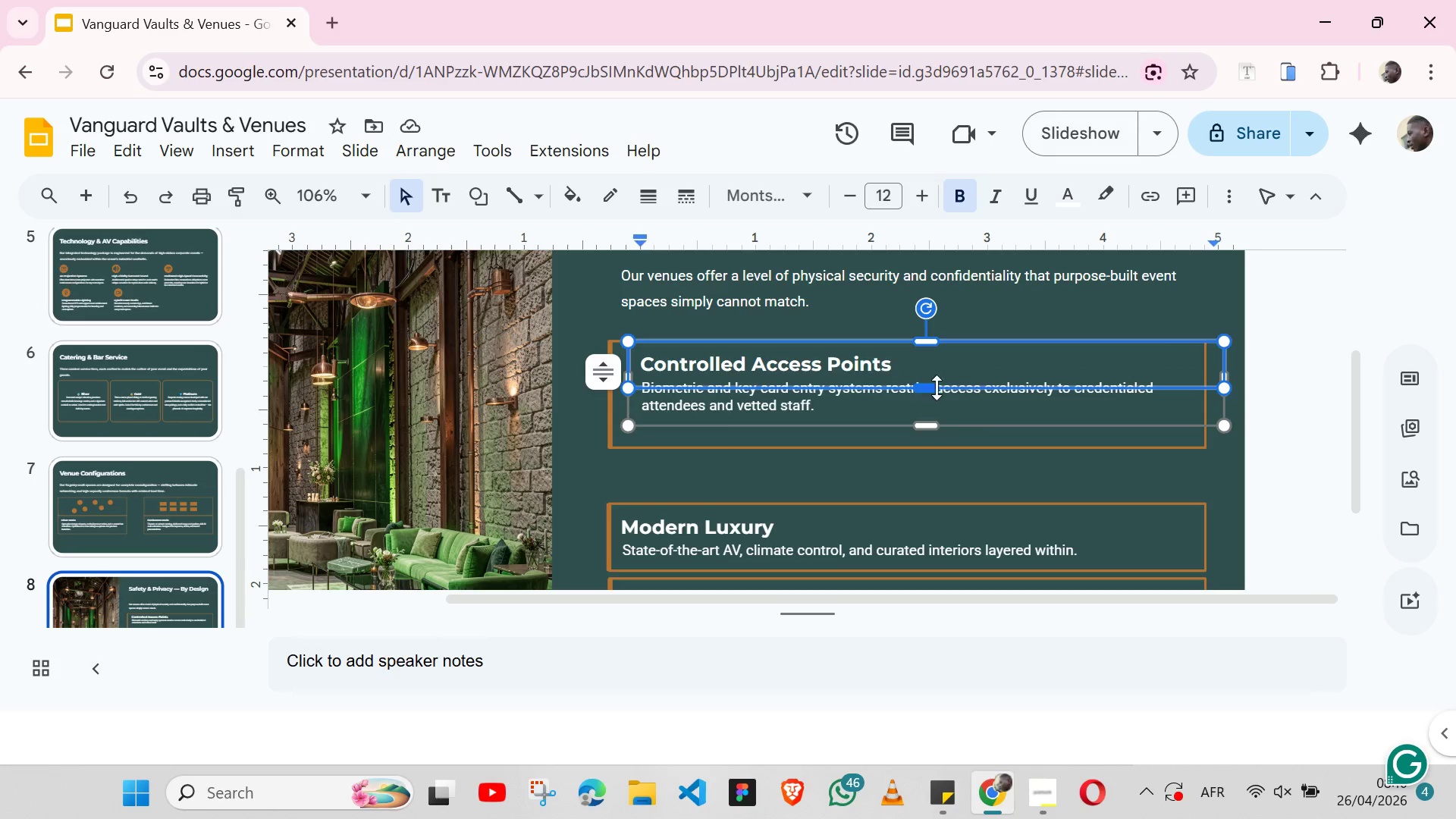 
wait(5.27)
 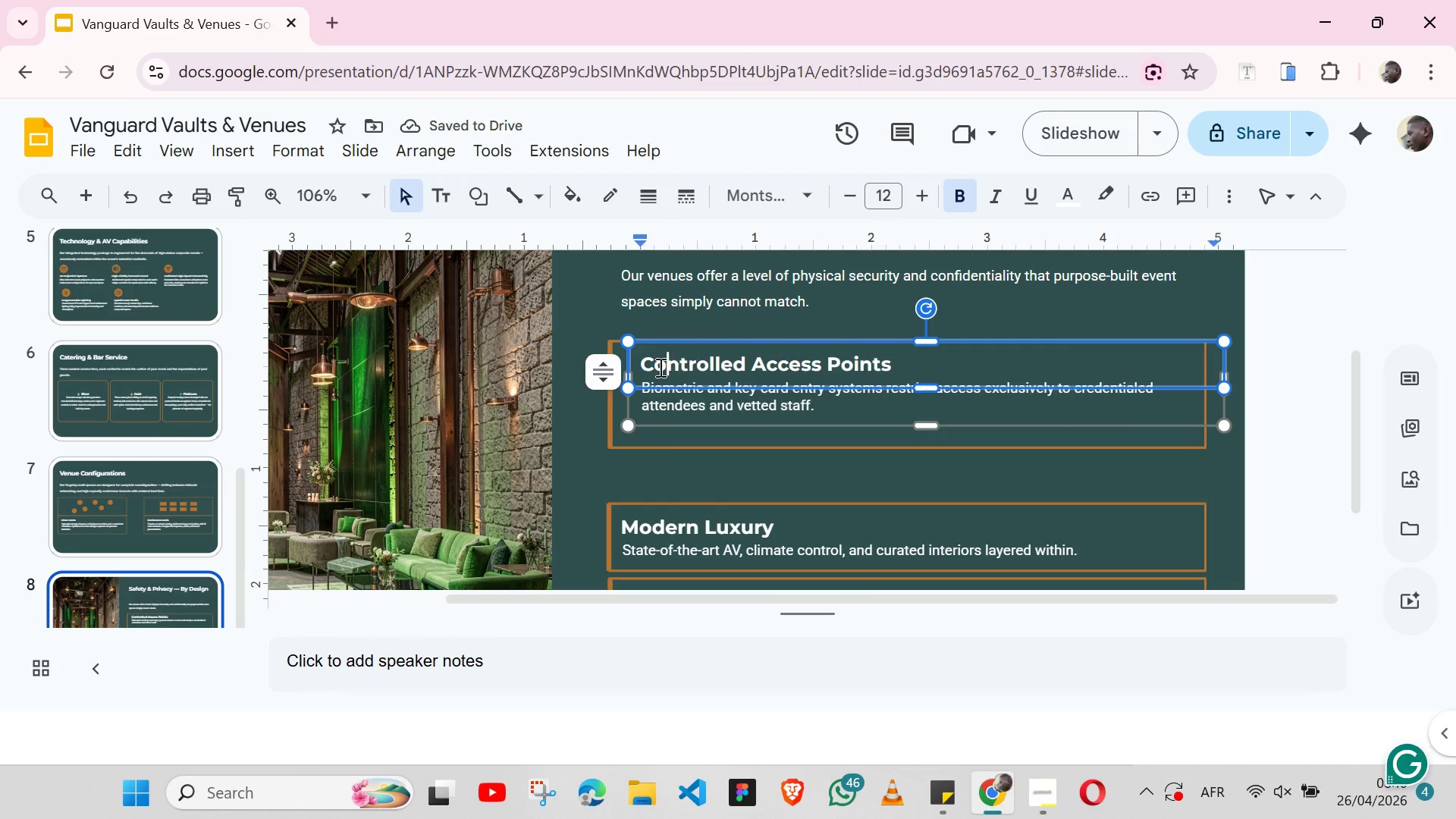 
left_click([992, 344])
 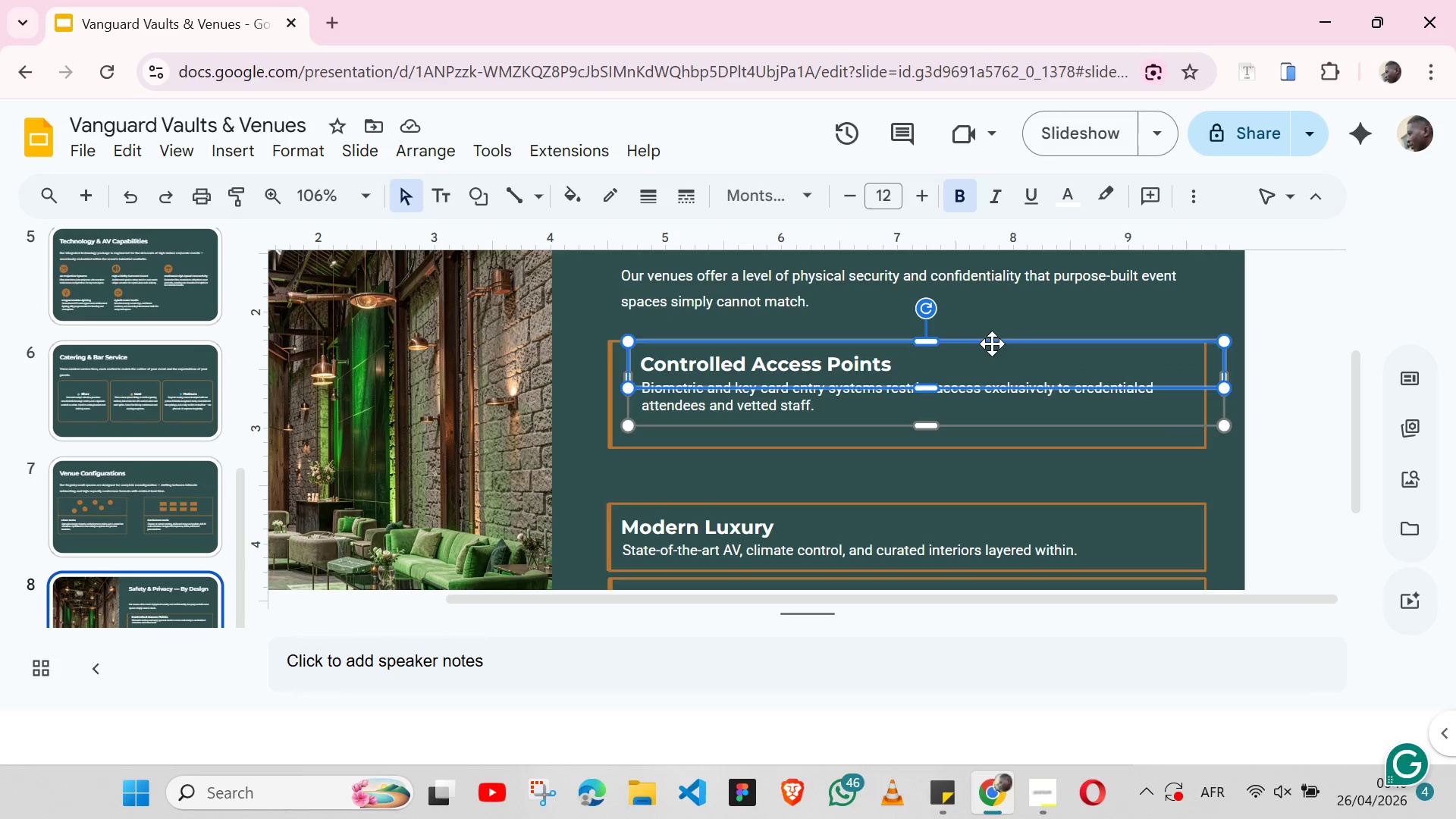 
hold_key(key=ShiftLeft, duration=1.53)
 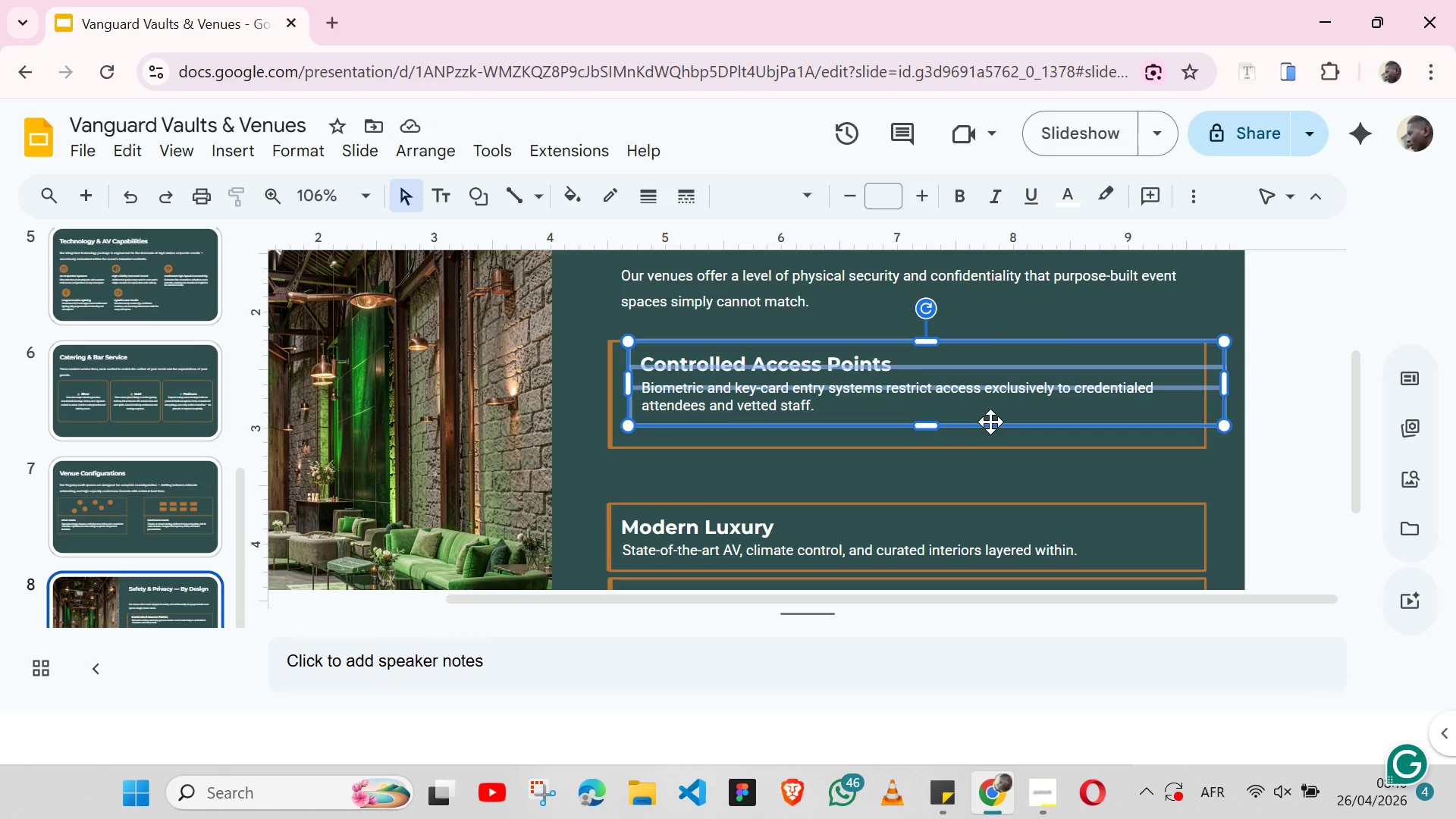 
hold_key(key=ShiftLeft, duration=0.89)
left_click([990, 422])
 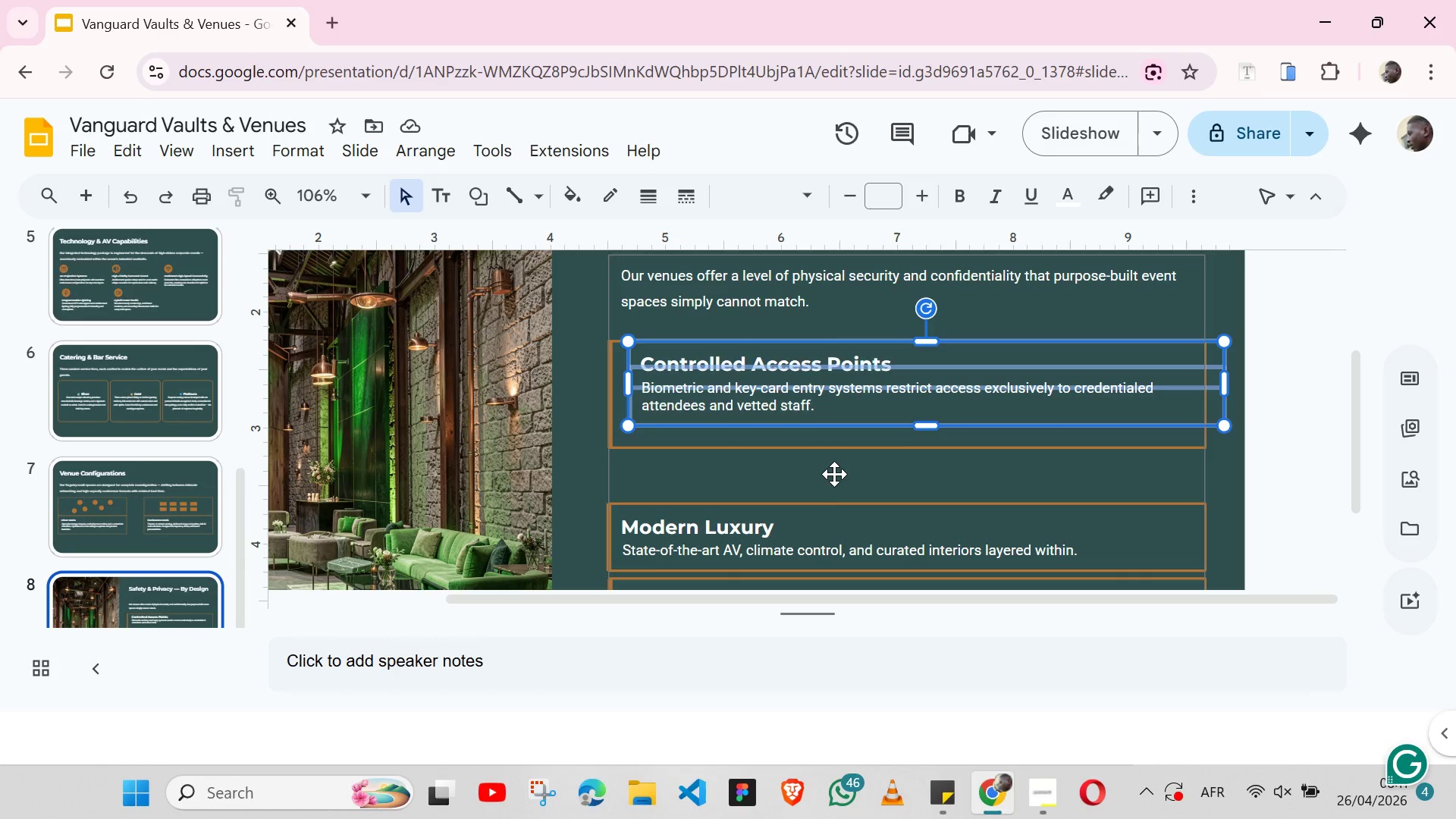 
wait(17.98)
 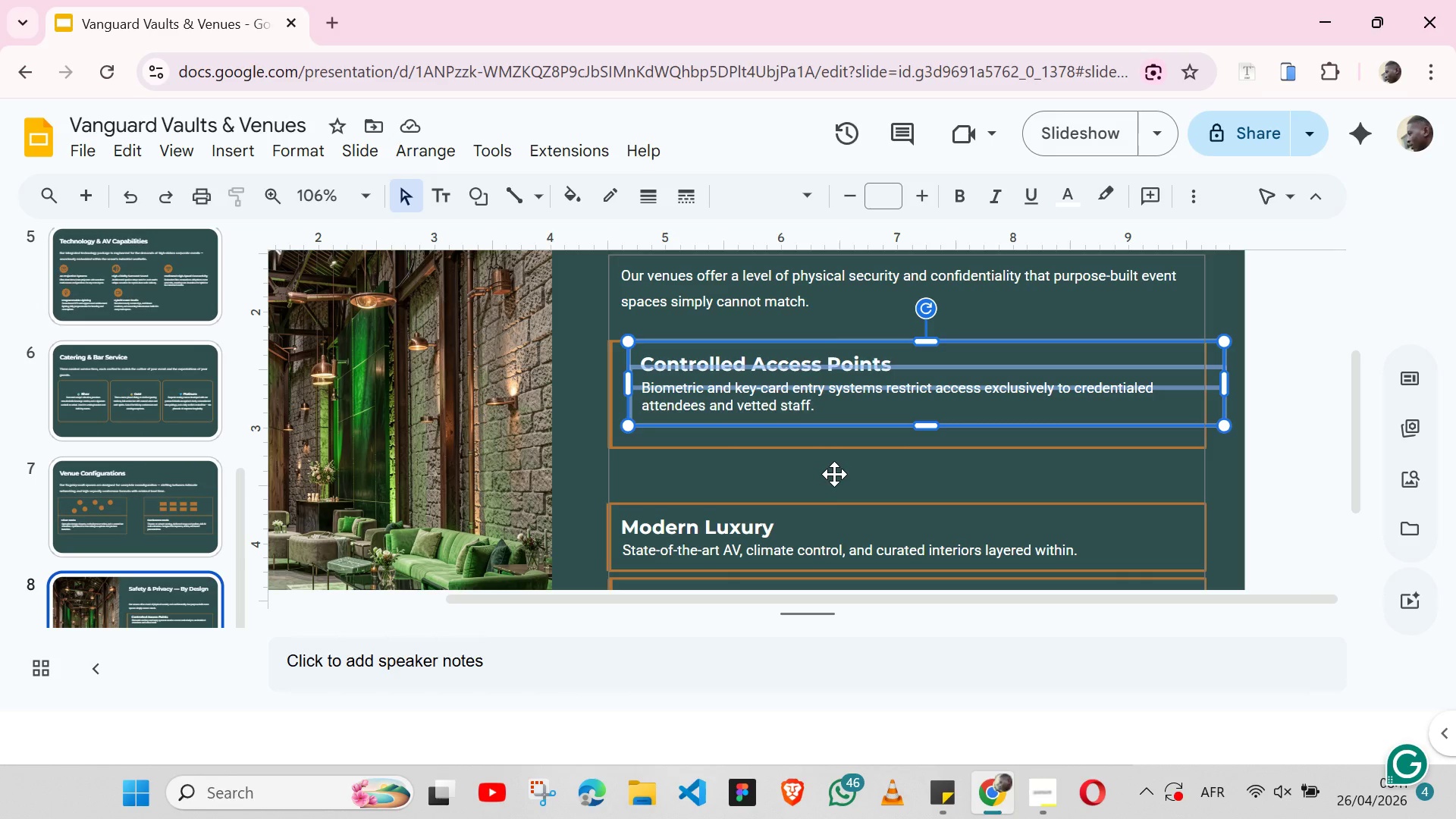 
hold_key(key=ShiftLeft, duration=1.5)
 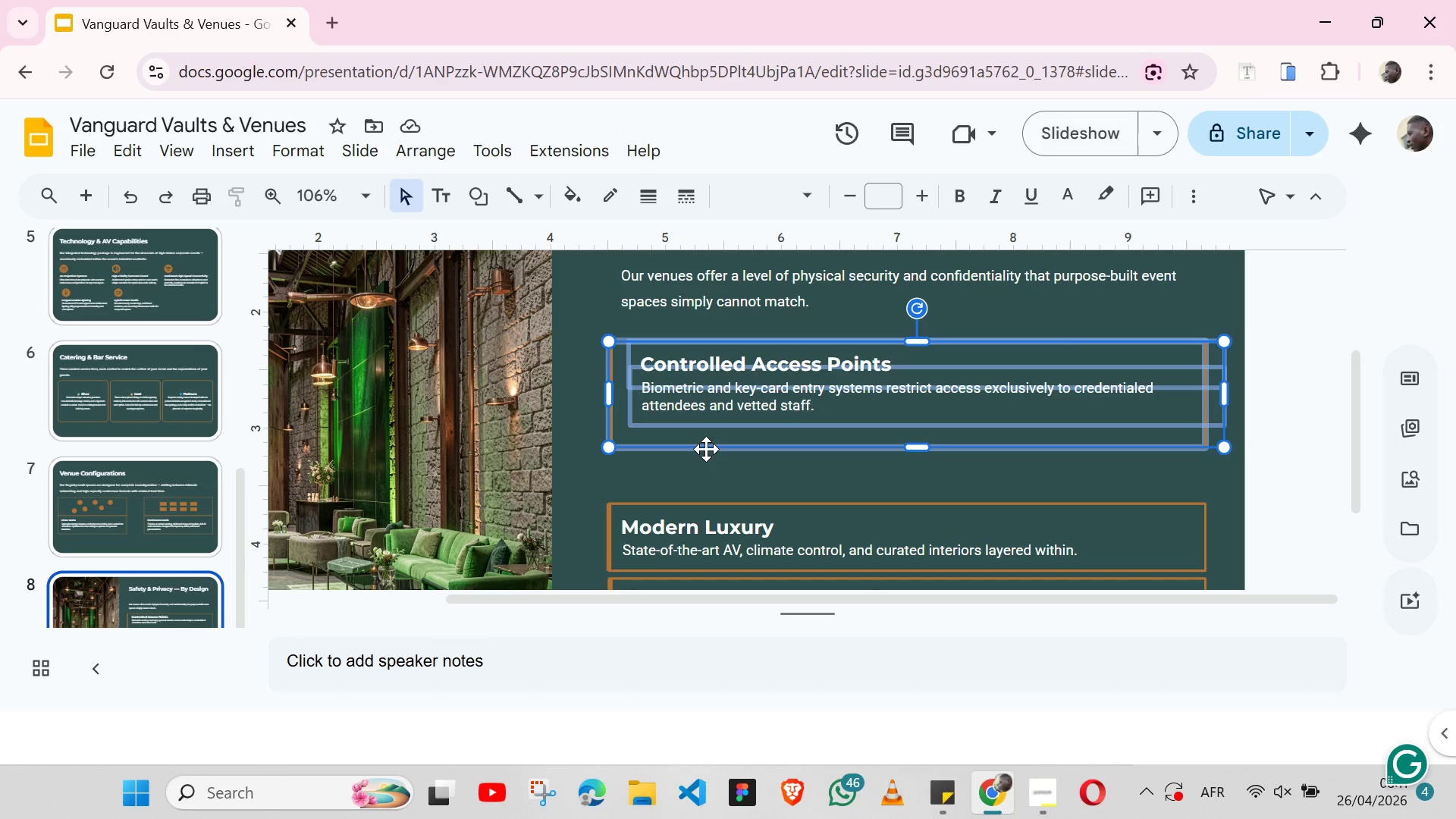 
hold_key(key=ShiftLeft, duration=0.78)
left_click([706, 449])
 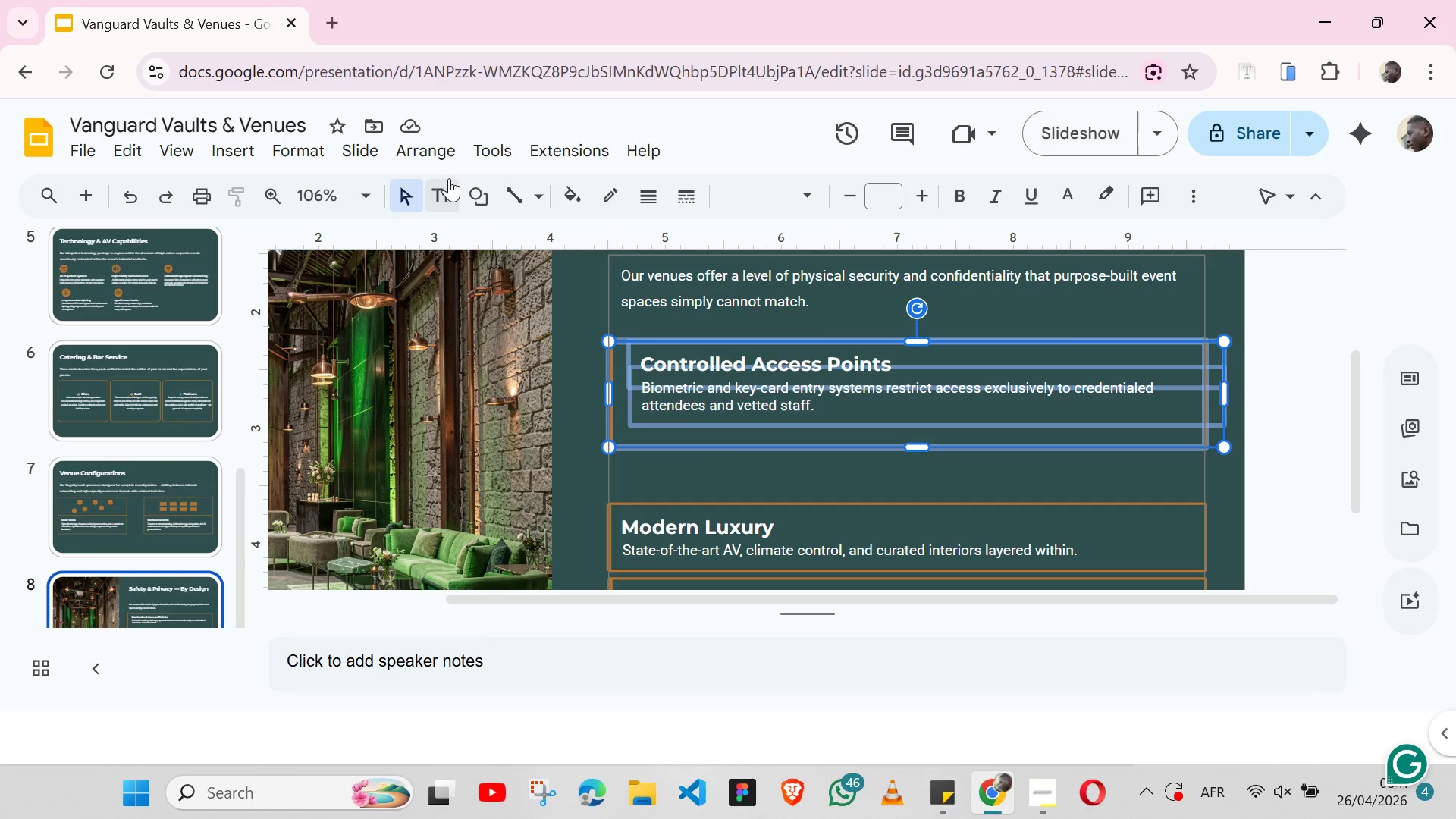 
left_click([435, 159])
 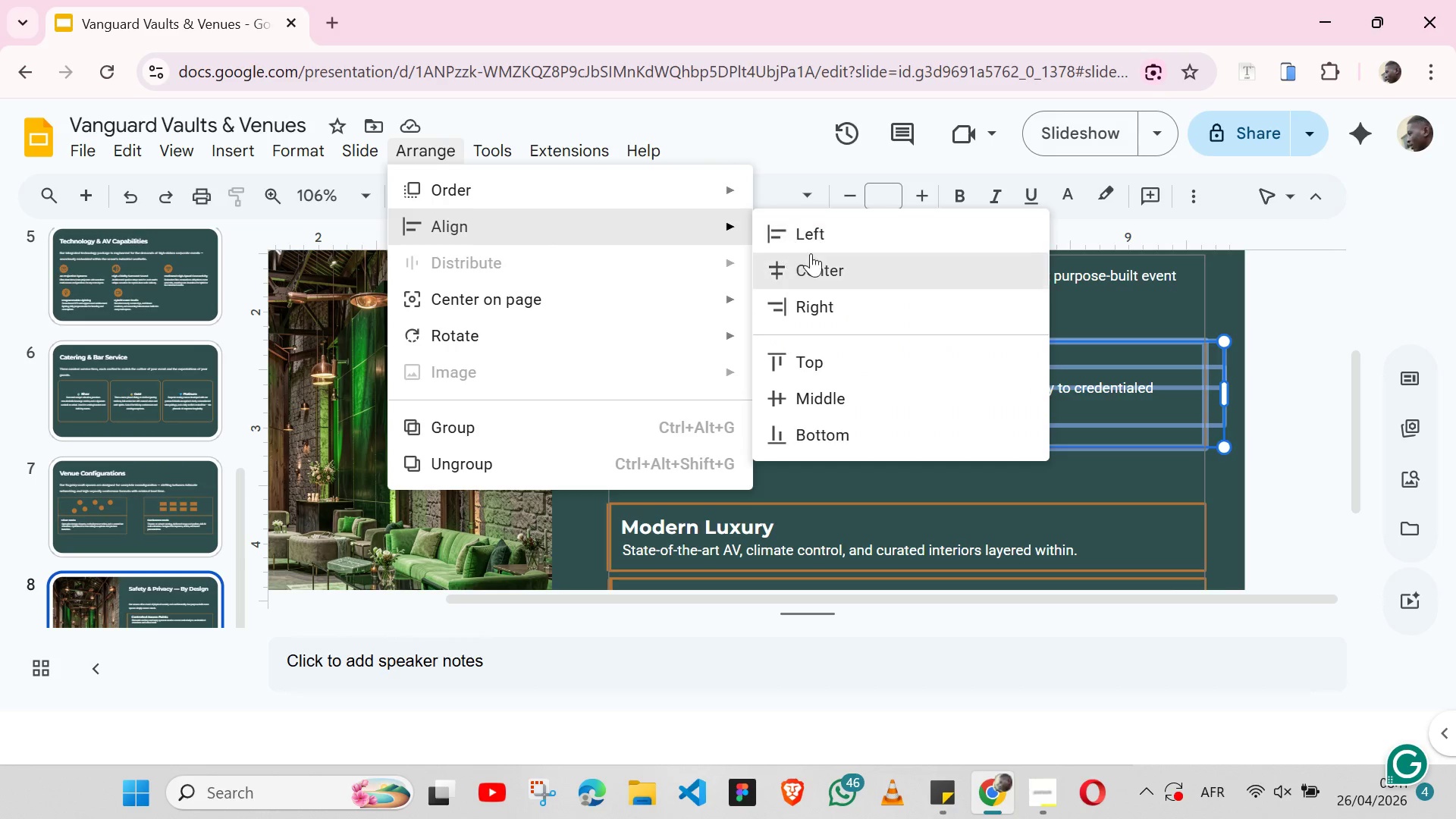 
left_click([817, 262])
 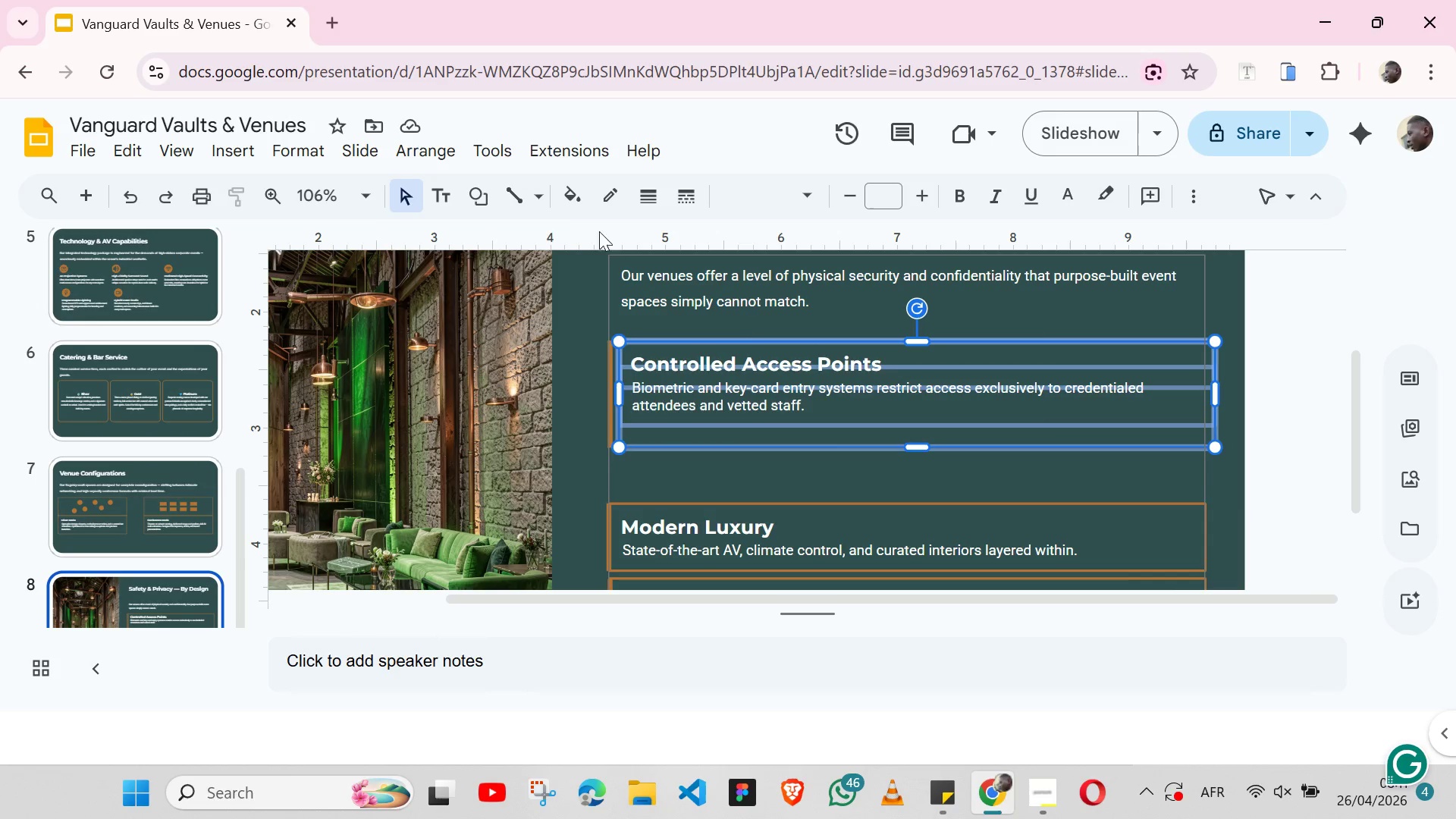 
wait(7.62)
 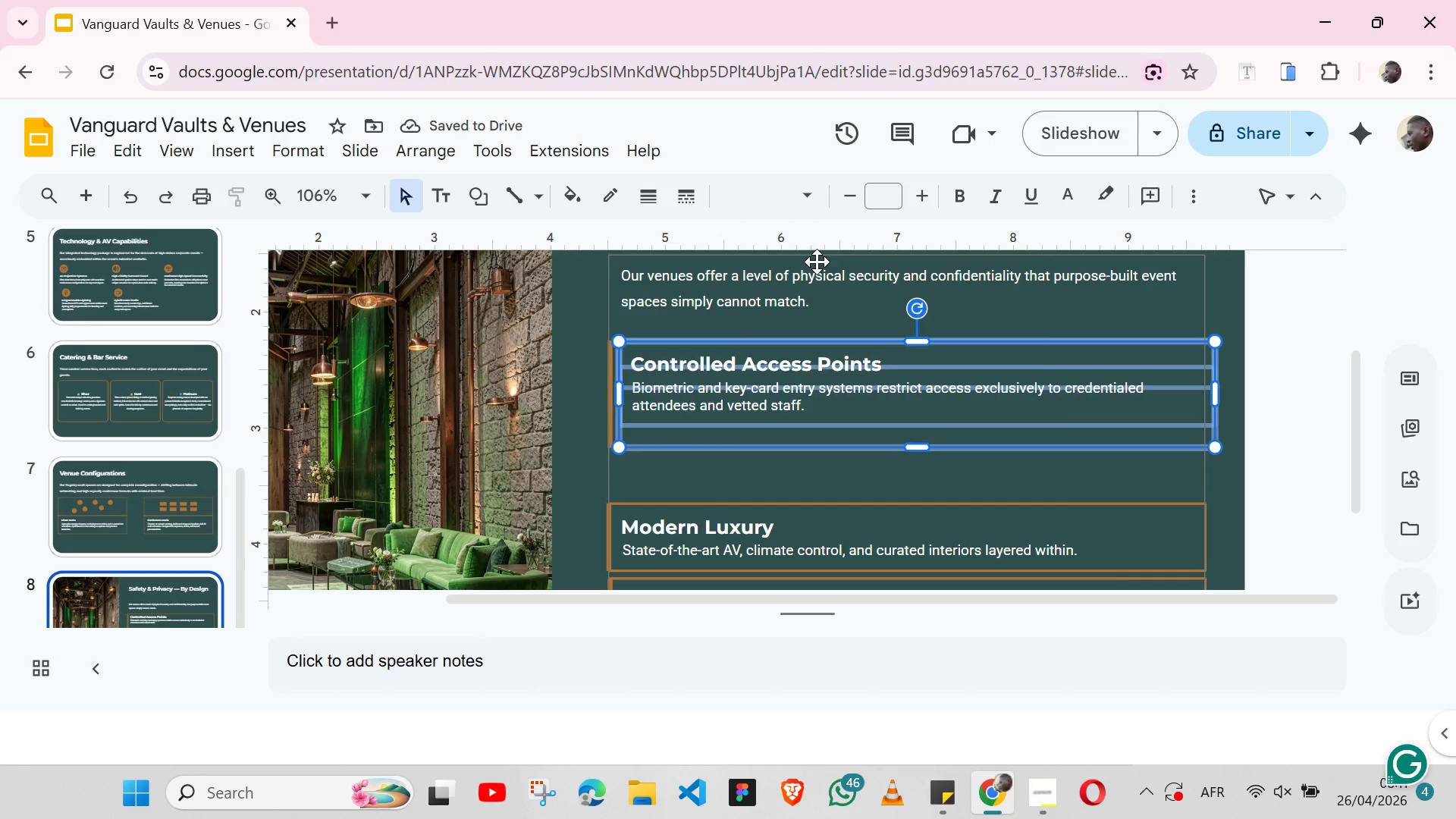 
left_click([431, 155])
 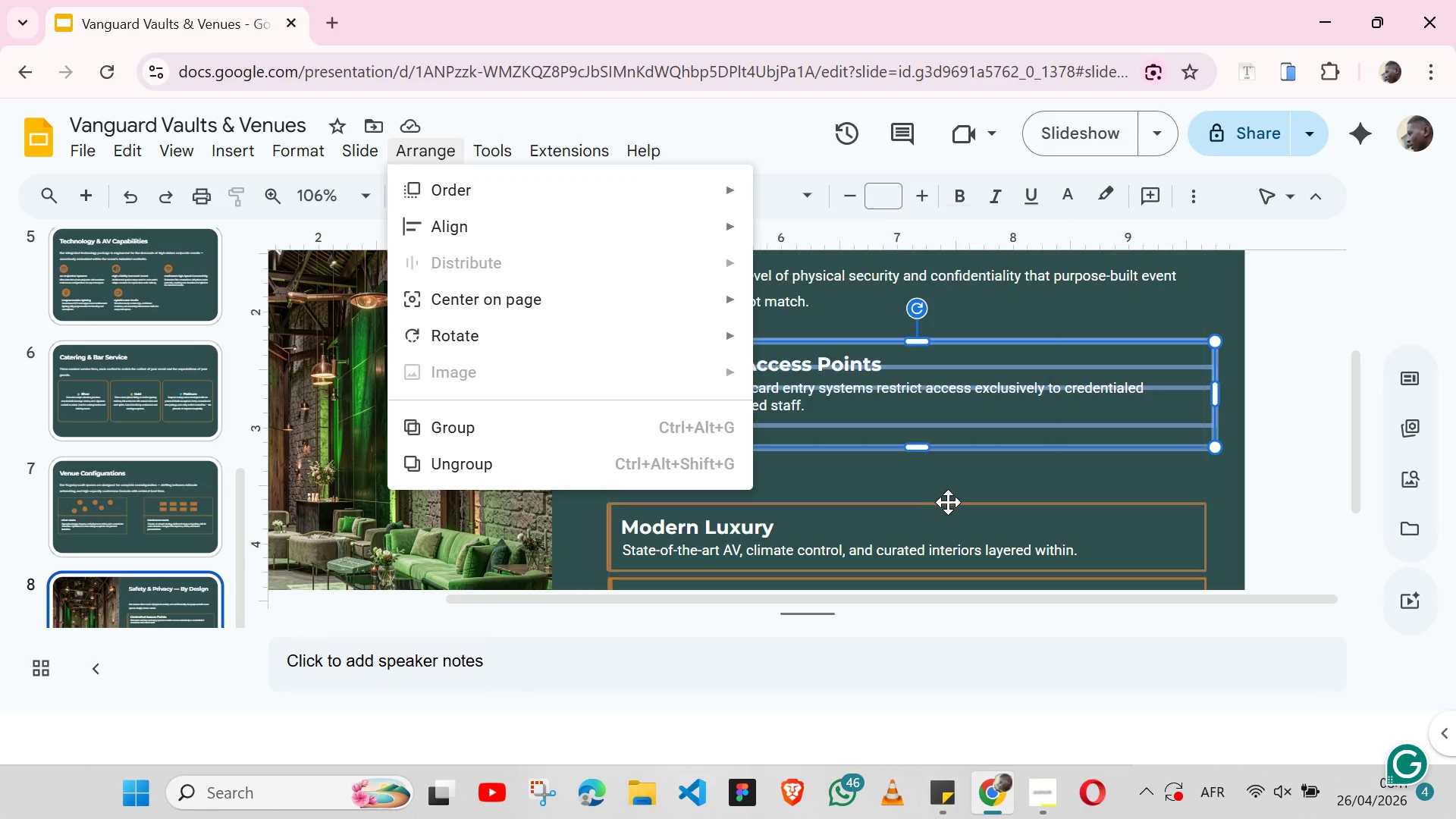 
left_click([987, 493])
 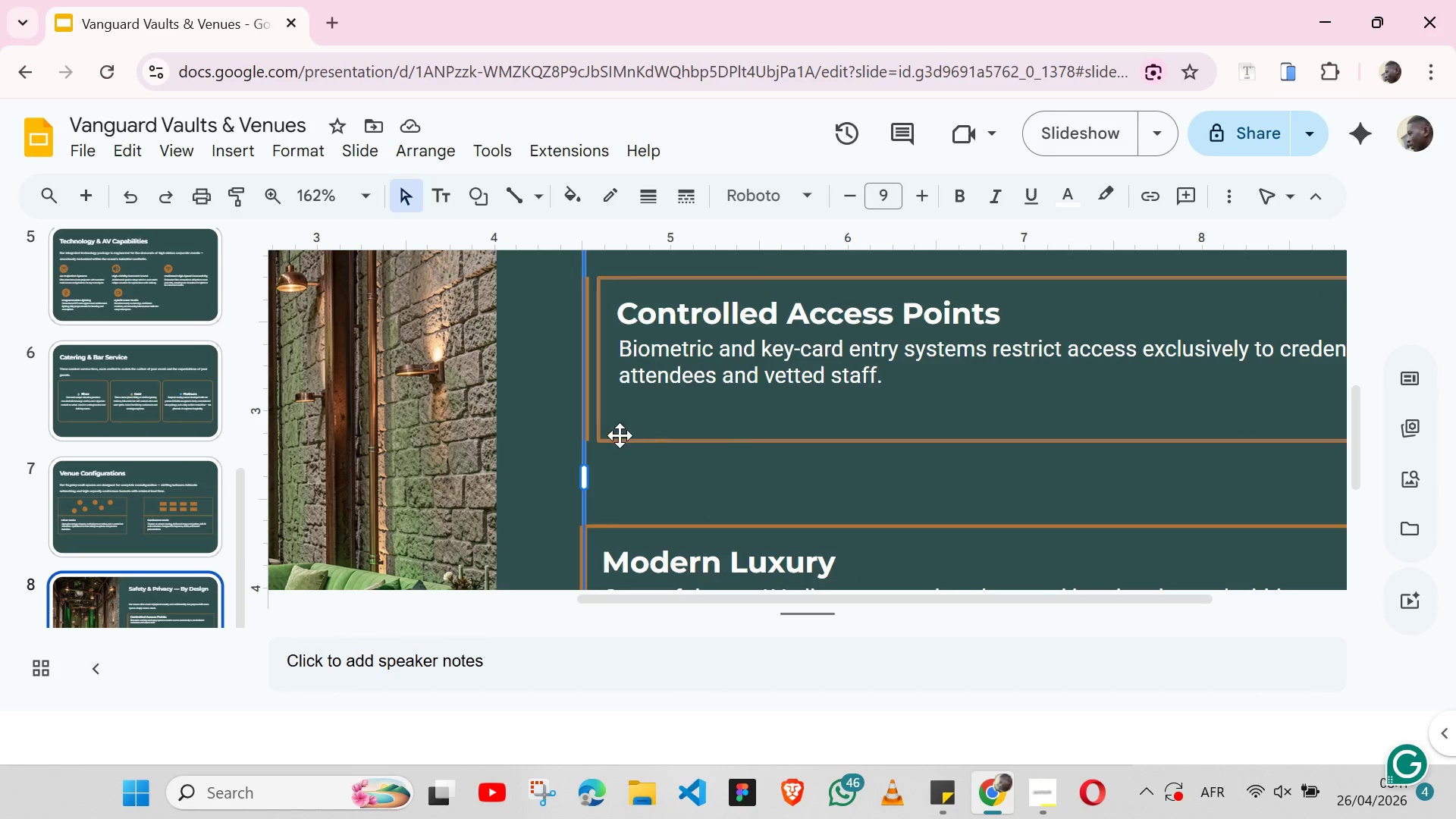 
wait(5.69)
 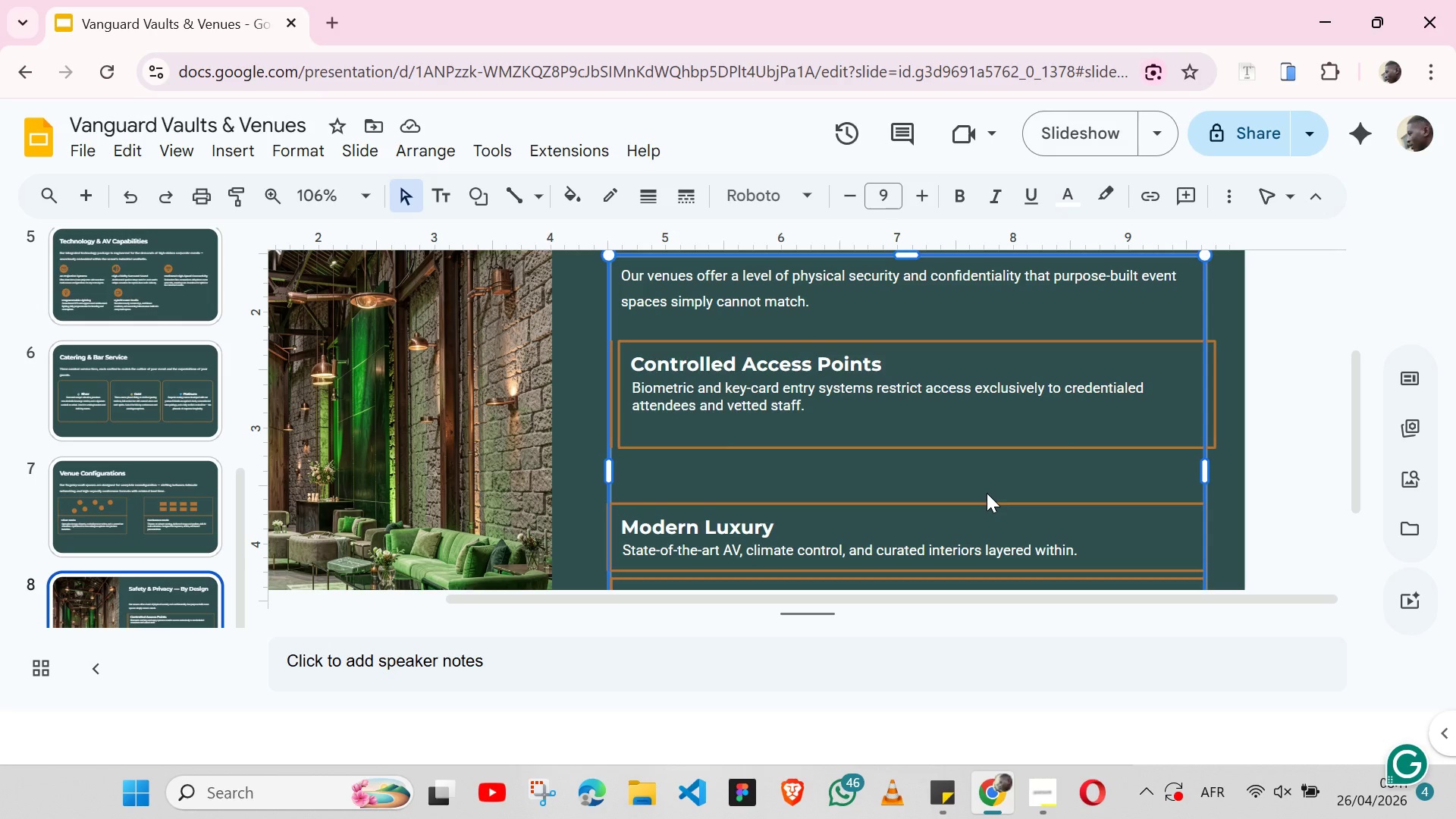 
left_click([624, 431])
 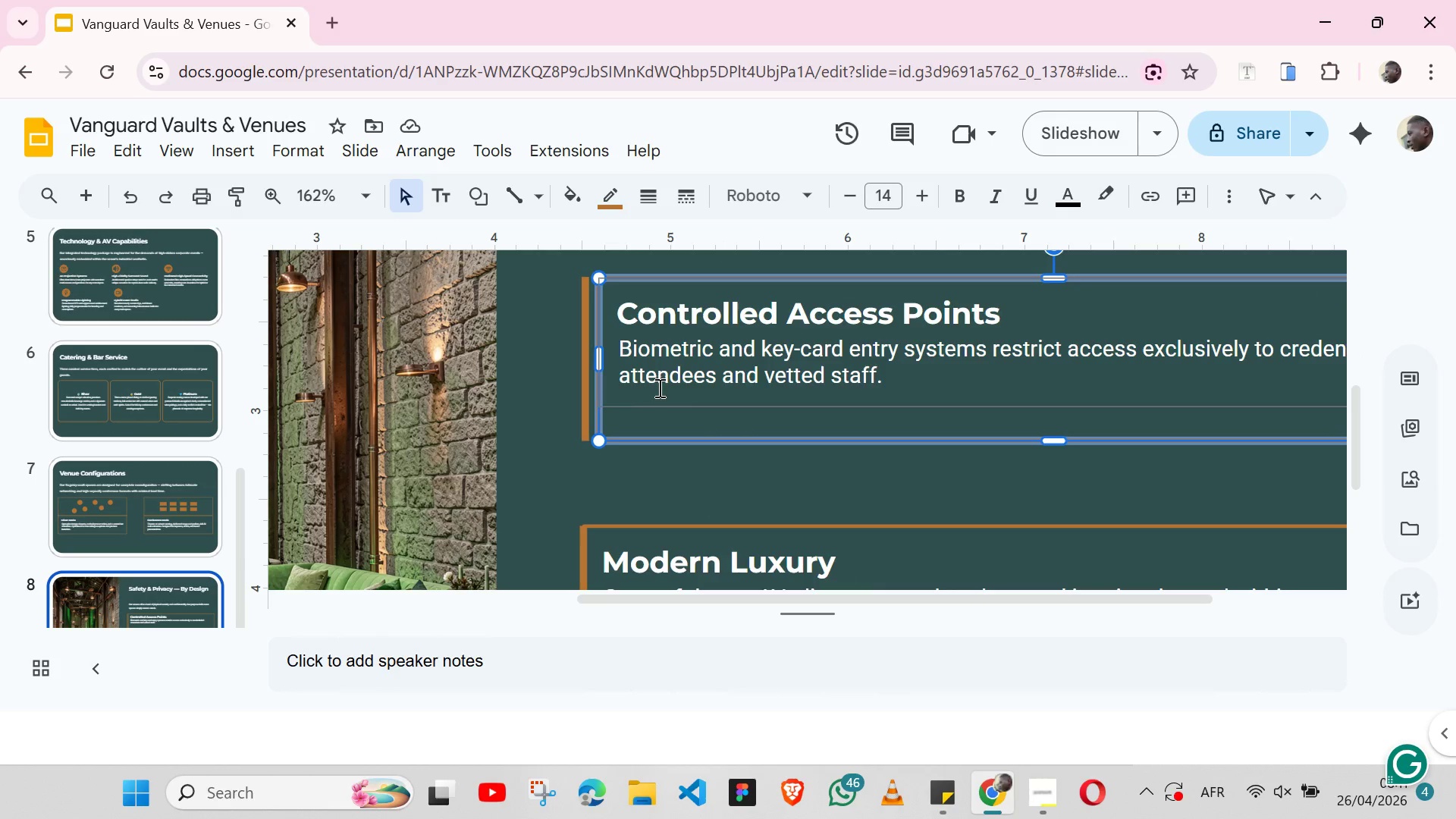 
hold_key(key=ShiftLeft, duration=1.42)
left_click([654, 405])
 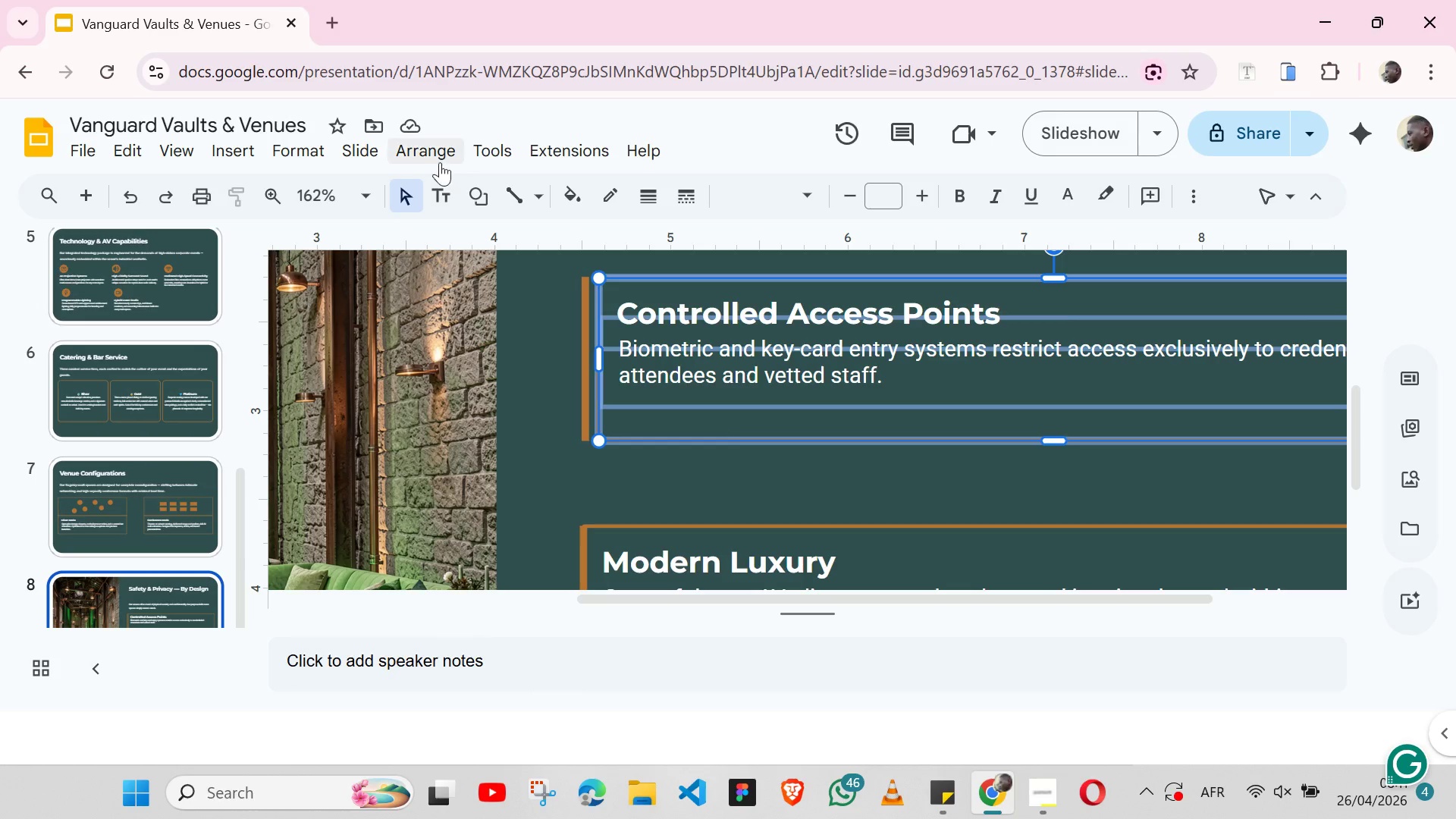 
left_click([435, 155])
 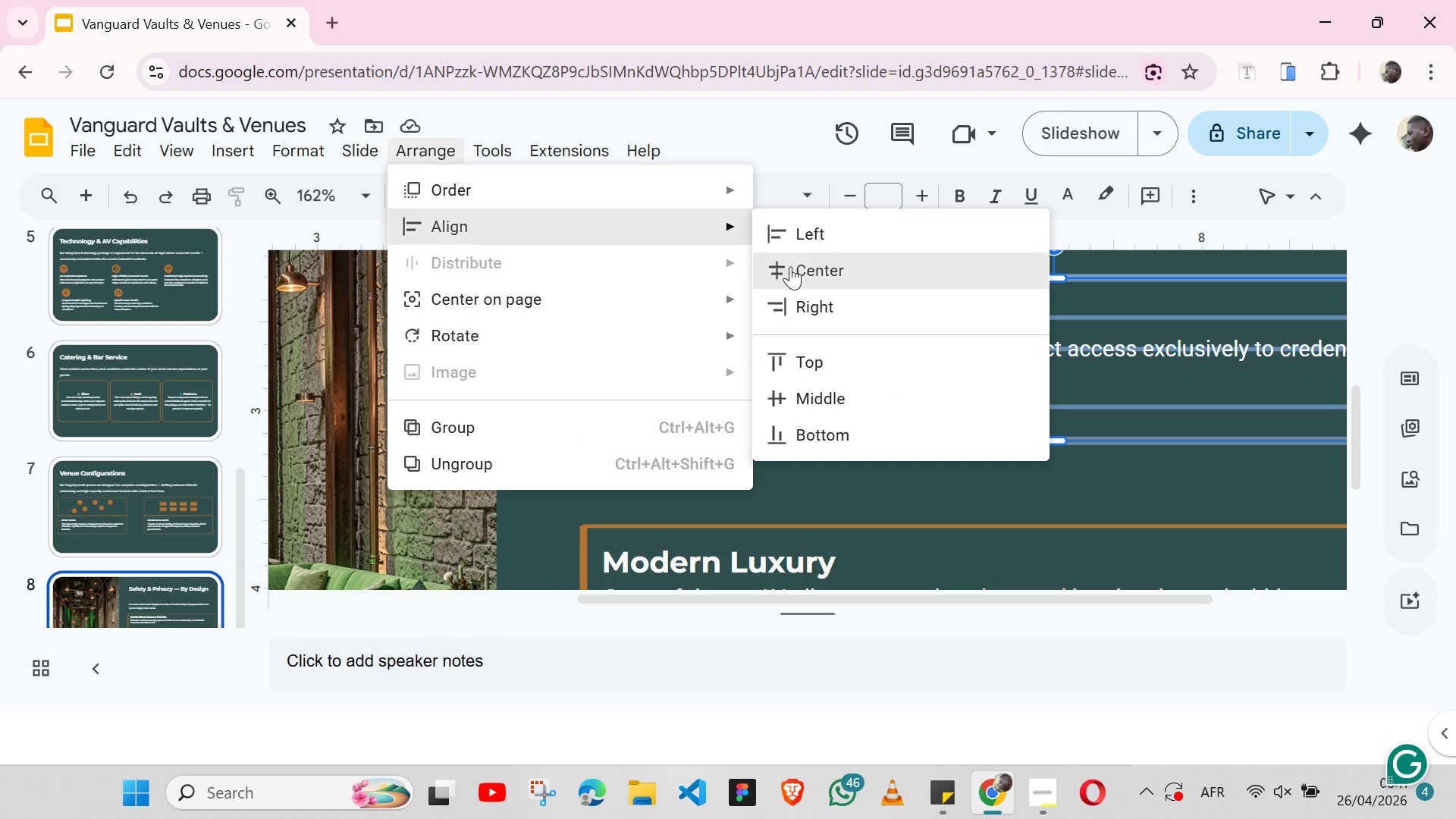 
left_click([793, 266])
 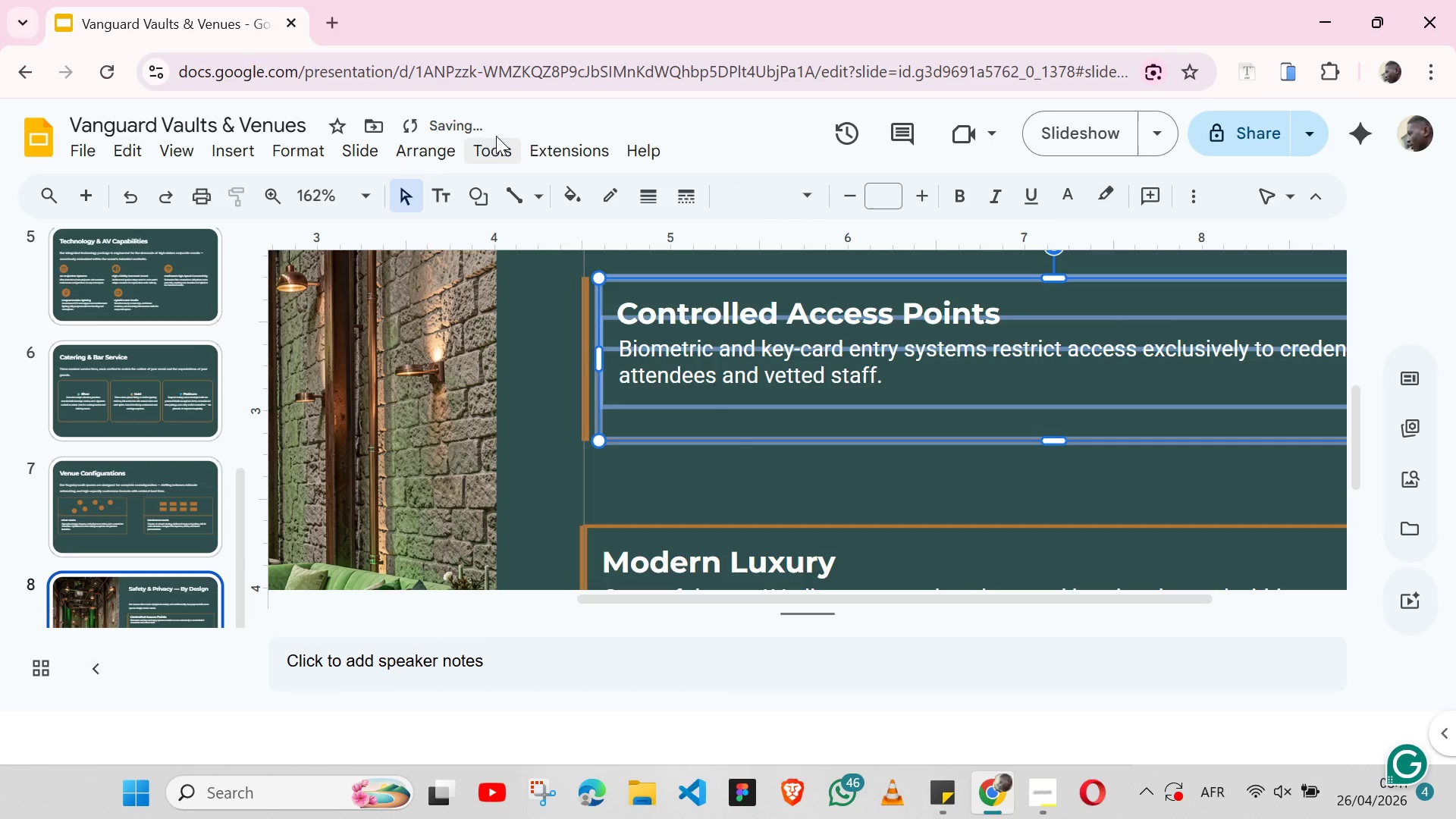 
left_click([434, 152])
 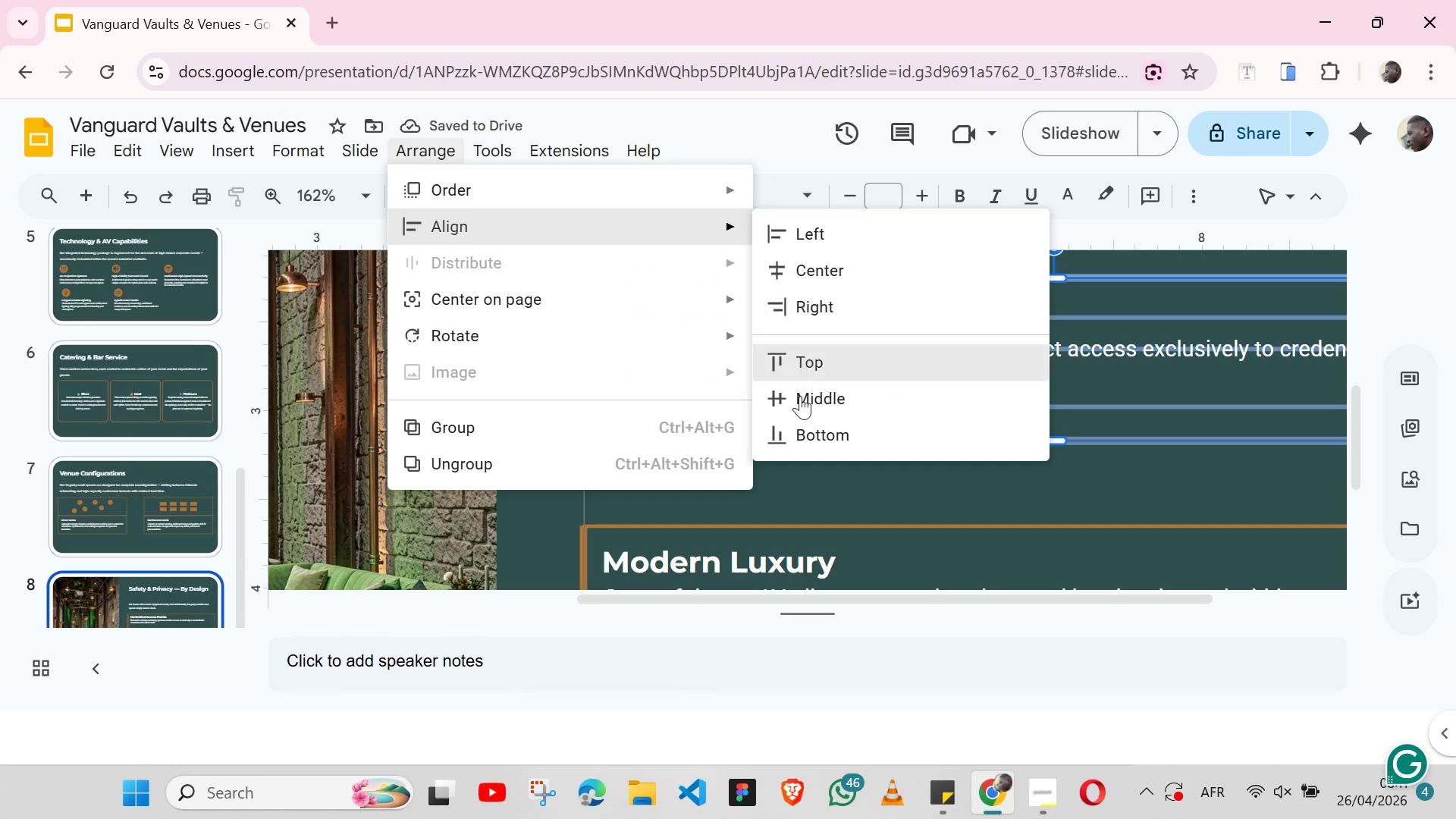 
left_click([800, 403])
 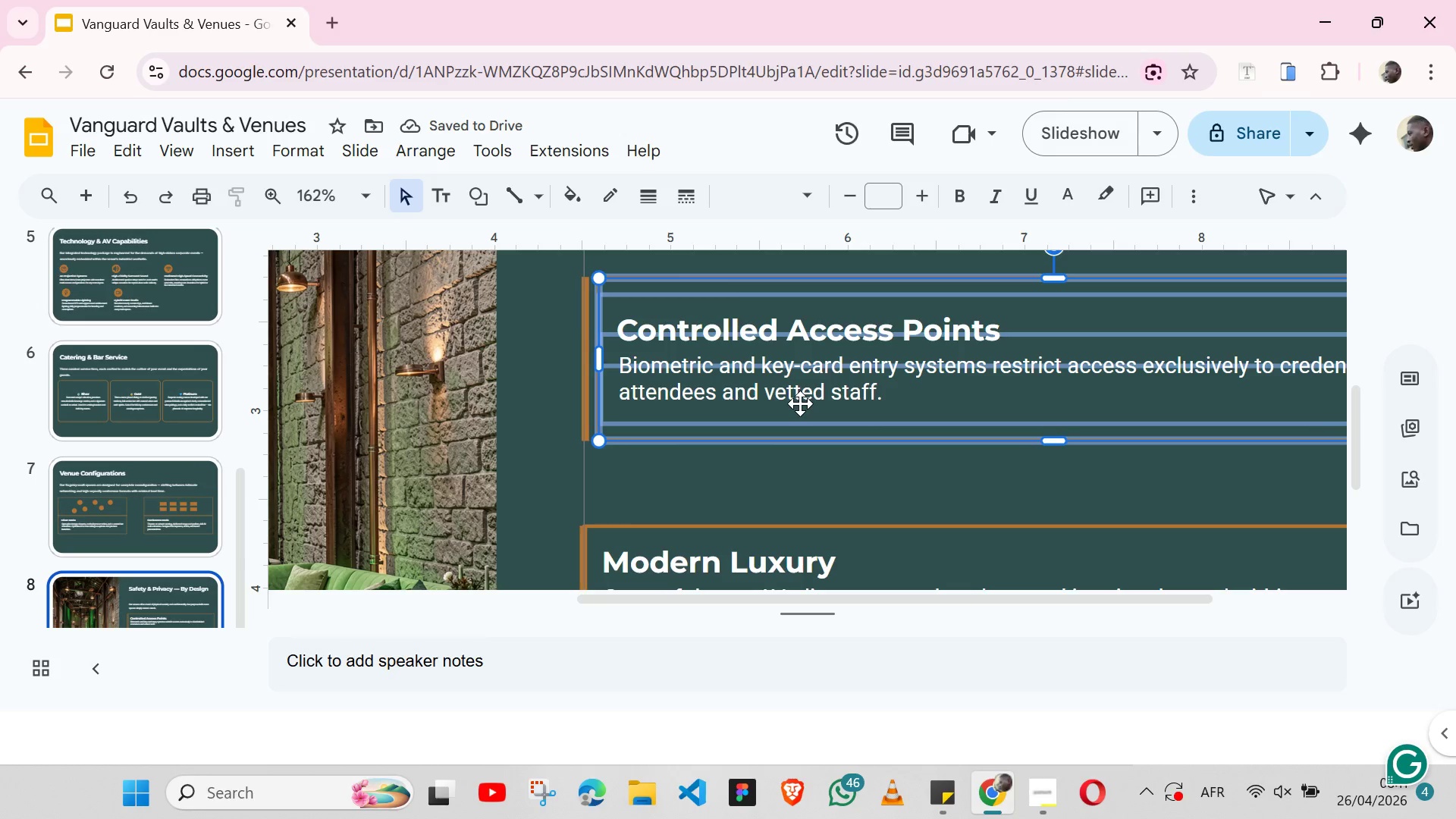 
hold_key(key=ShiftLeft, duration=1.12)
left_click([585, 399])
 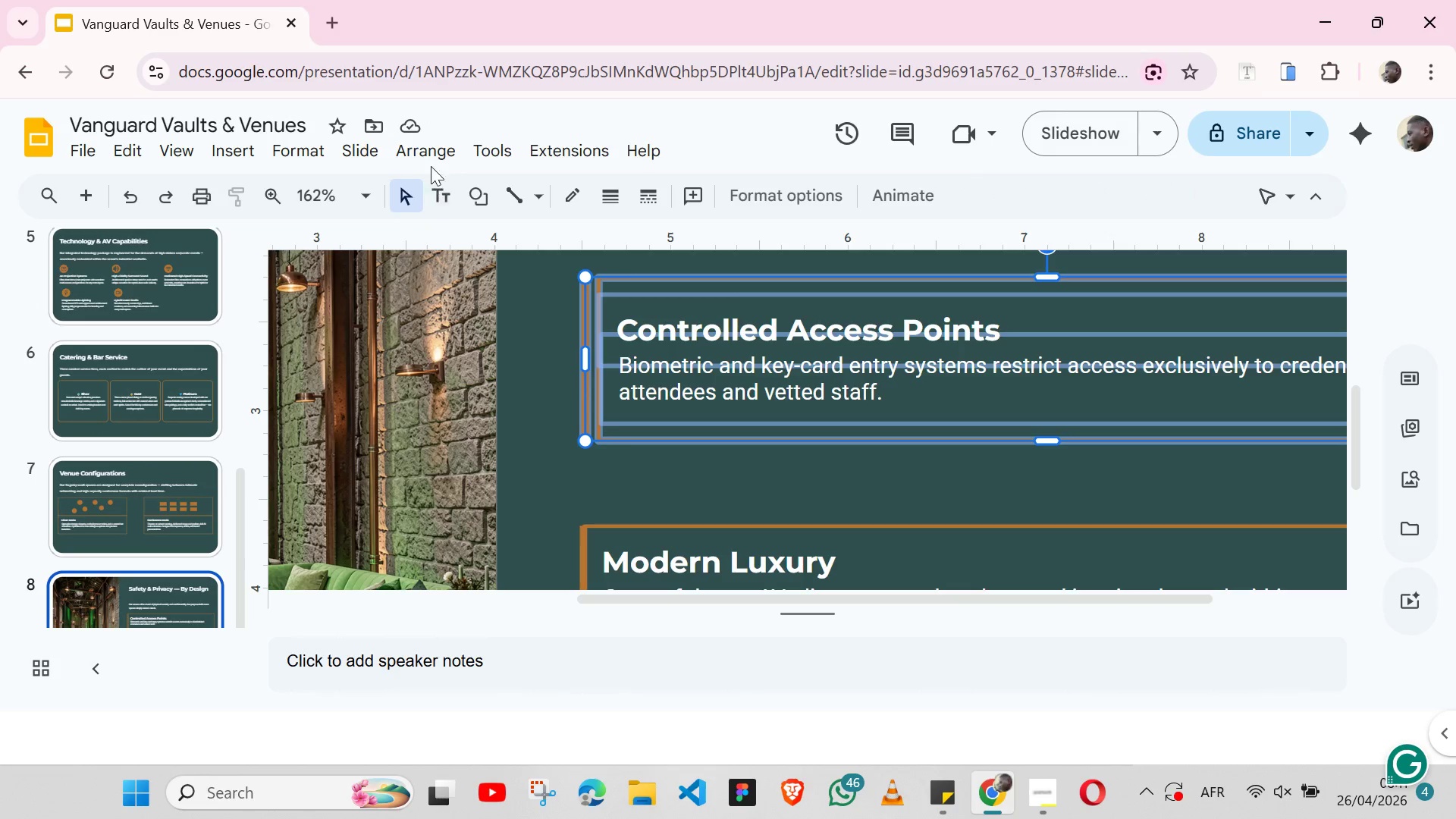 
left_click([434, 159])
 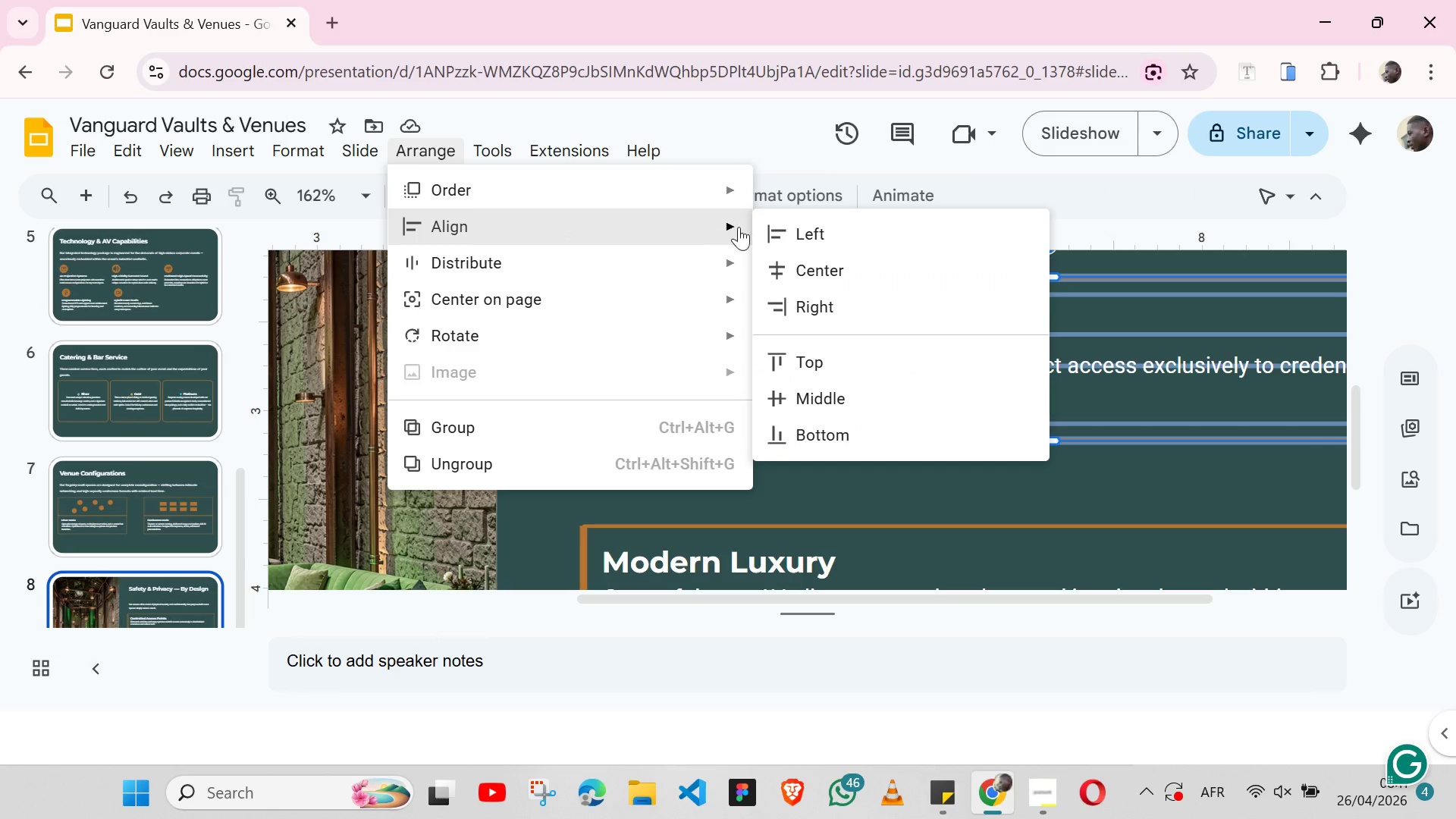 
left_click([778, 234])
 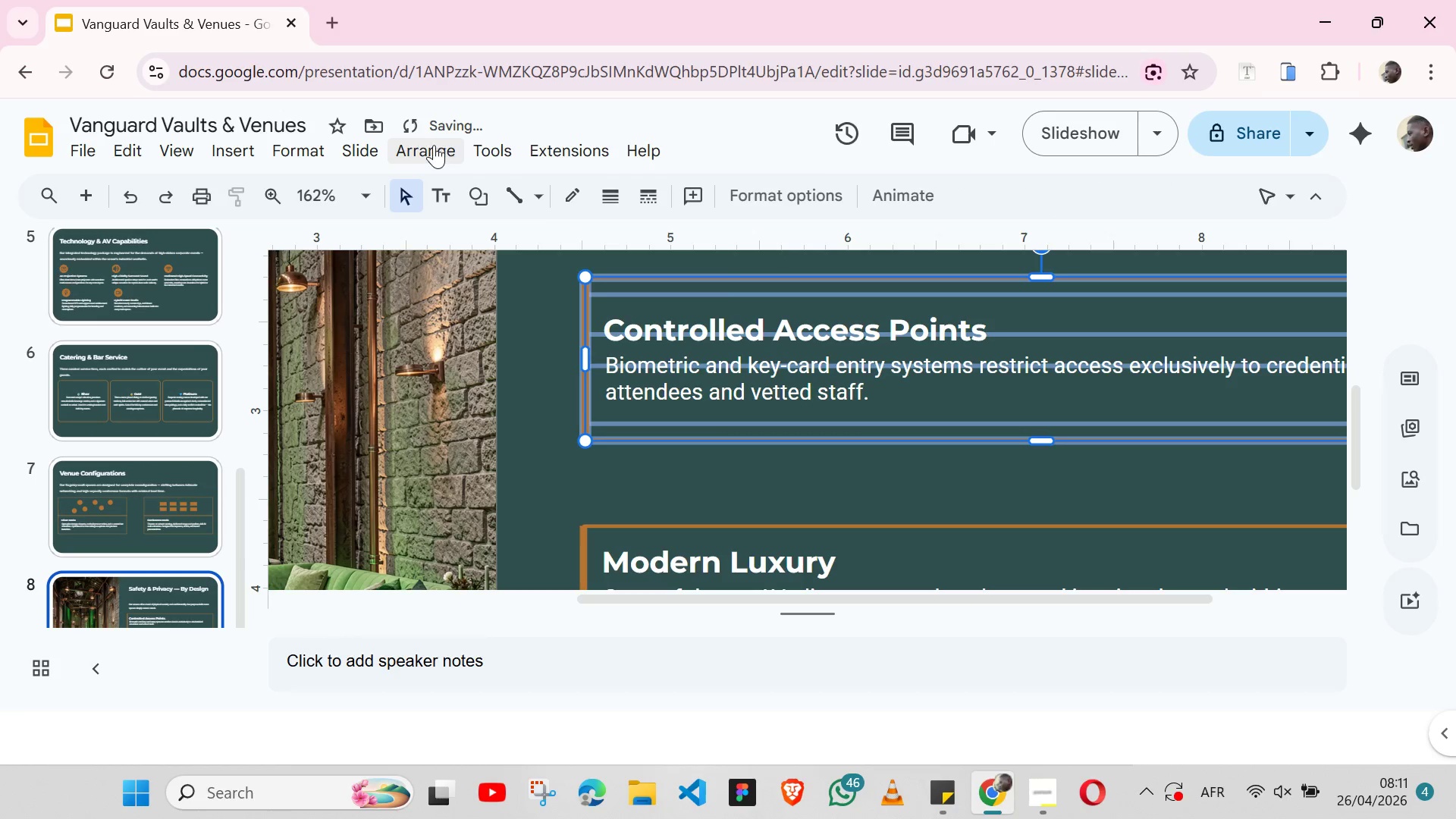 
left_click([434, 145])
 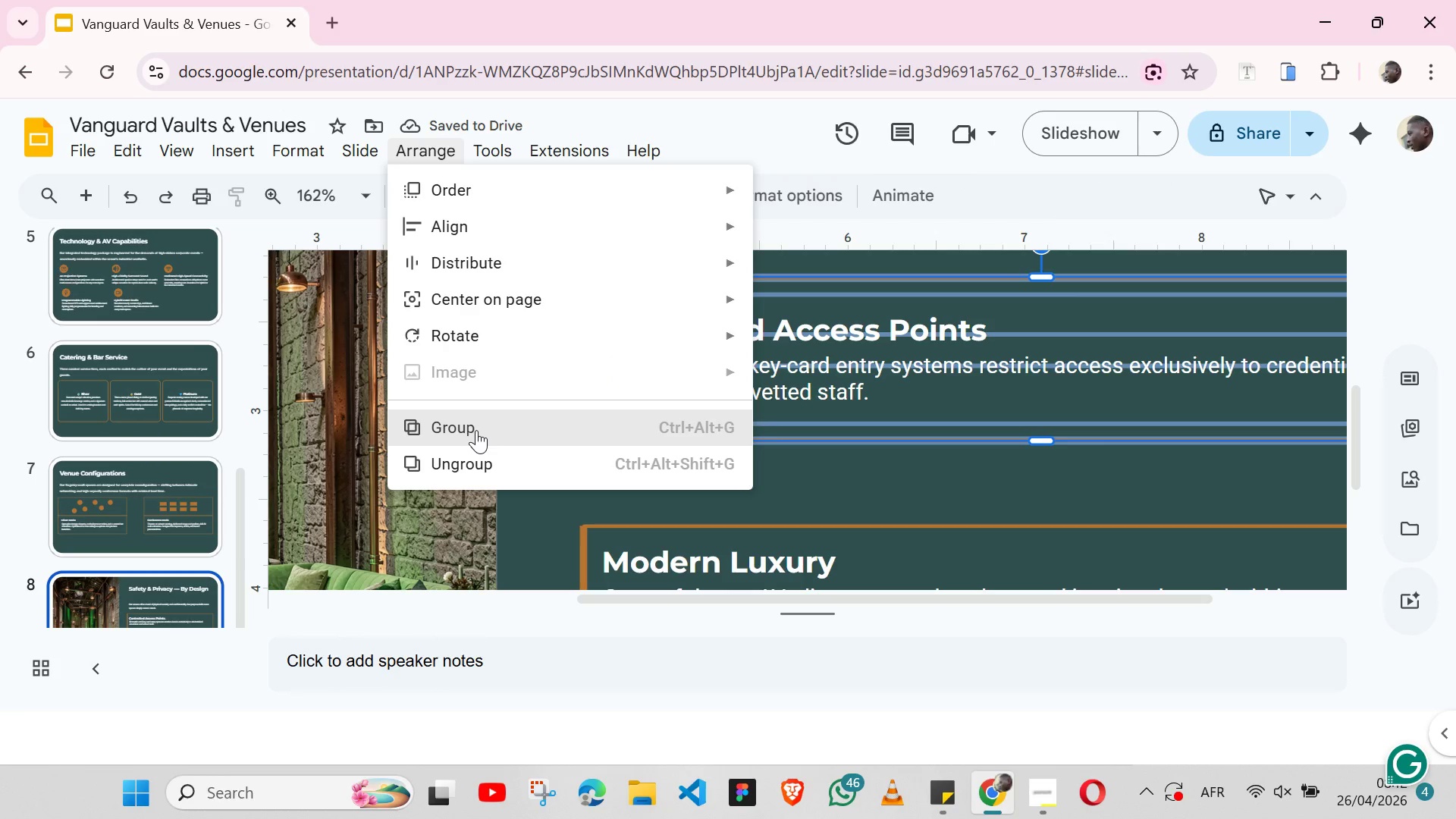 
left_click([476, 430])
 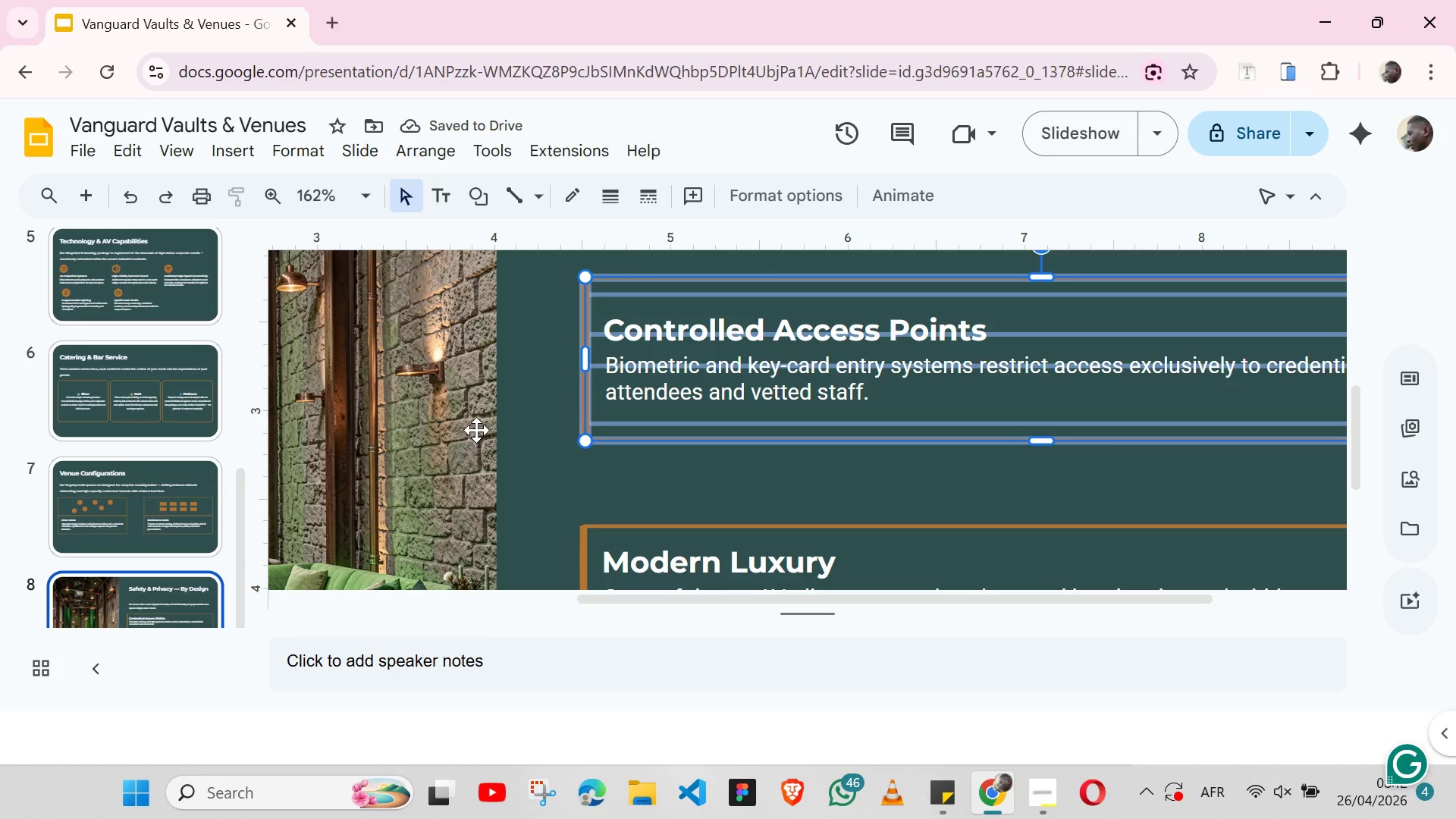 
left_click([520, 435])
 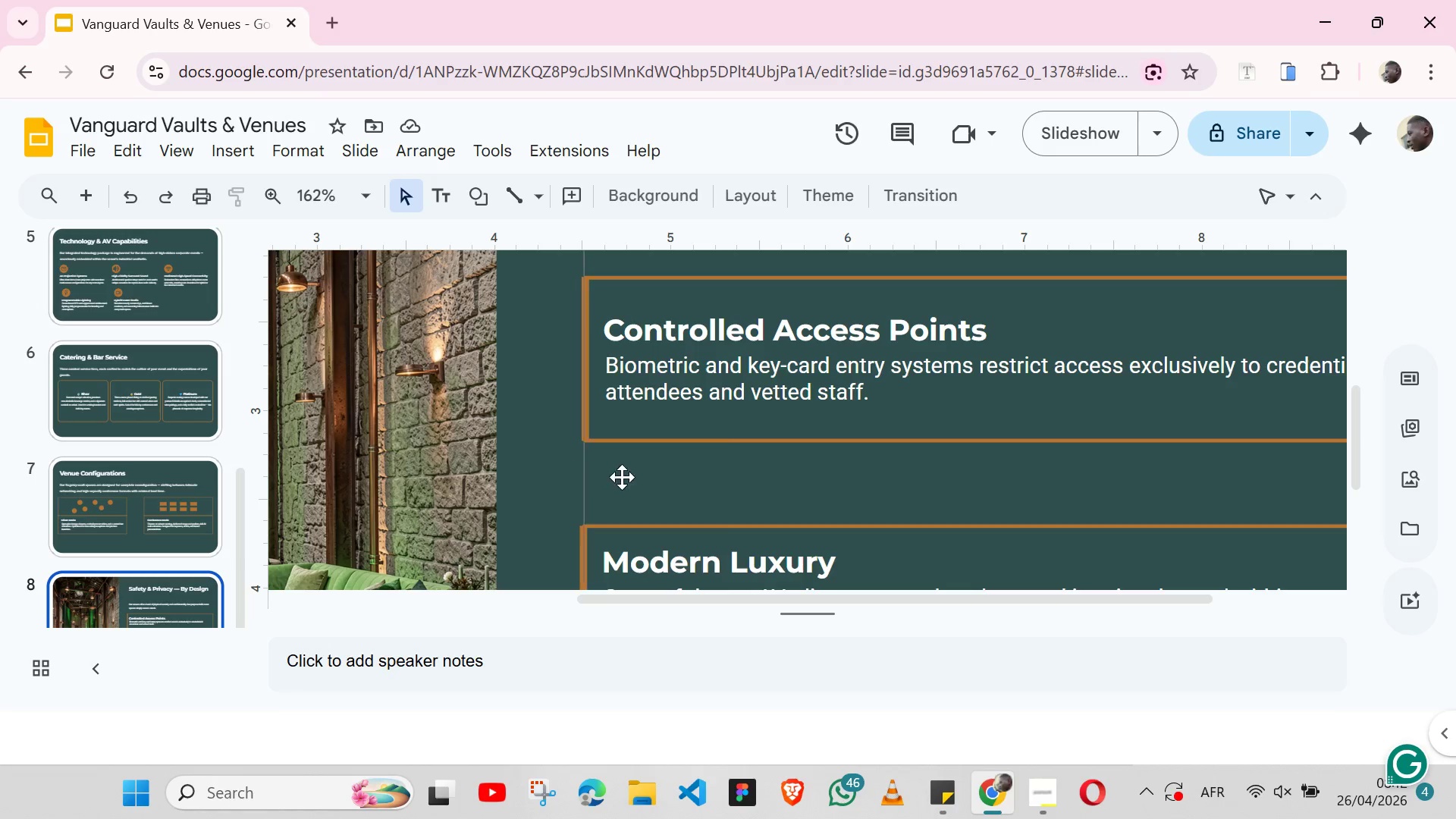 
wait(22.67)
 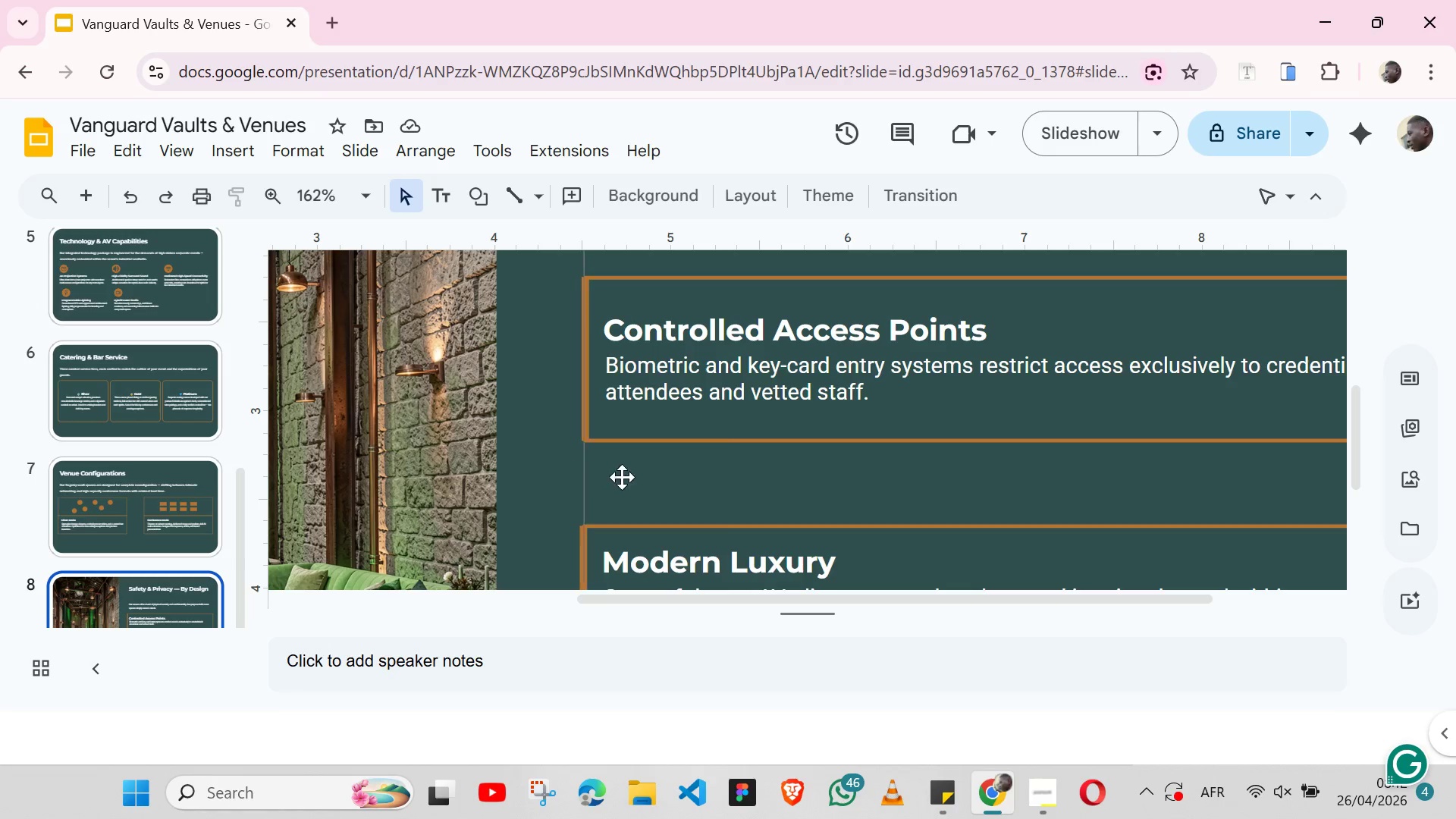 
left_click([647, 437])
 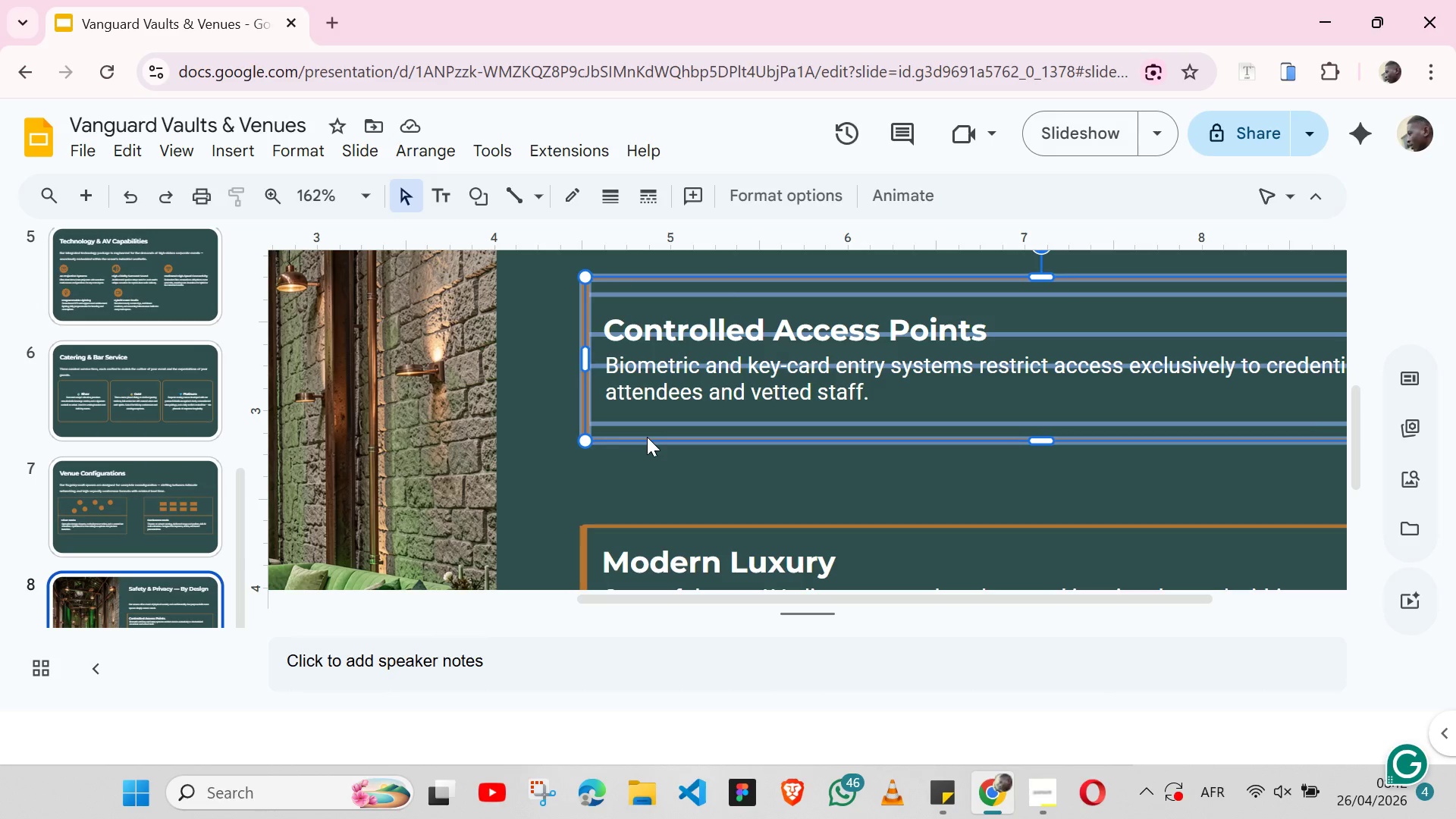 
hold_key(key=ShiftLeft, duration=1.33)
 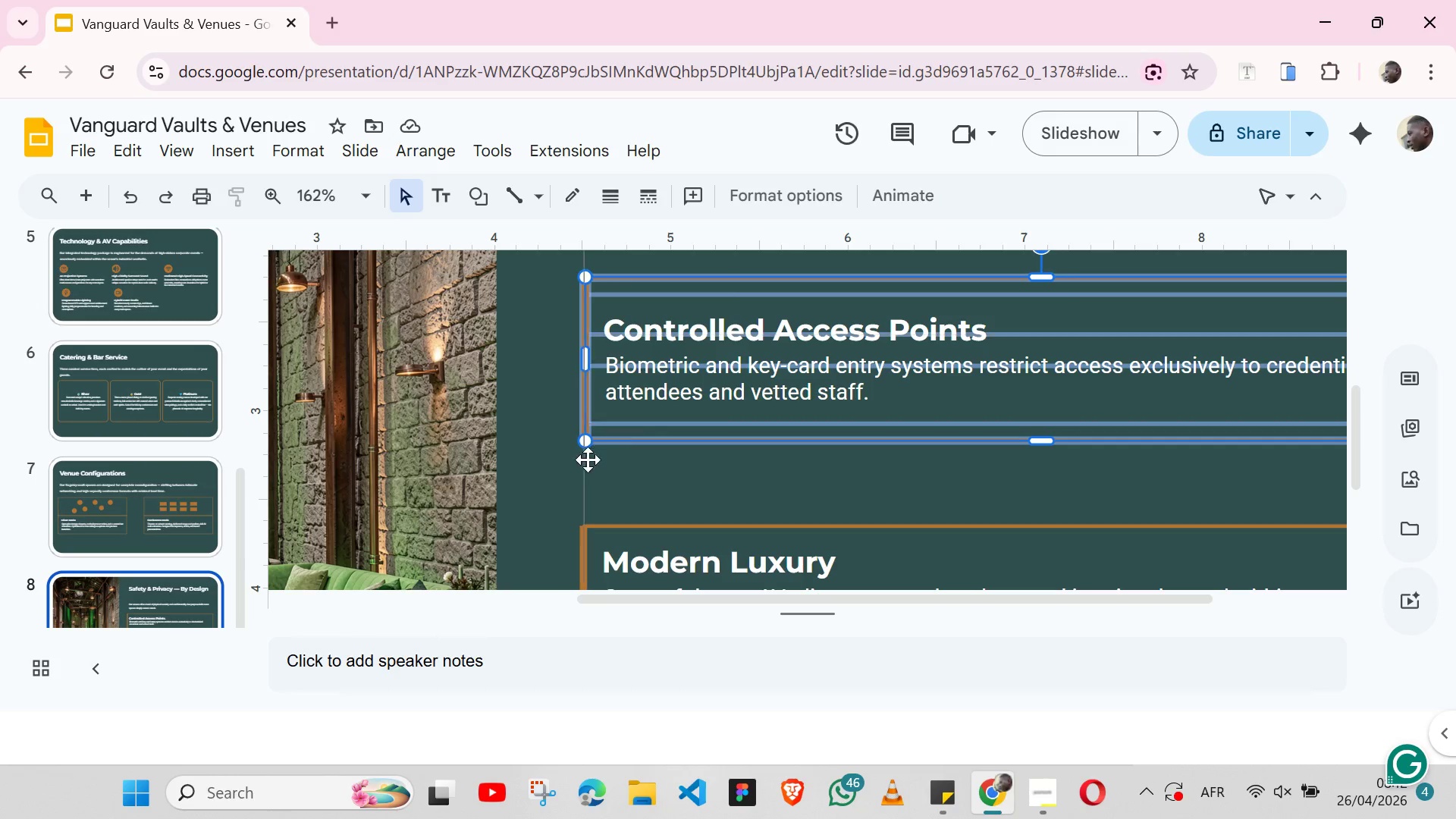 
mouse_move([626, 121])
 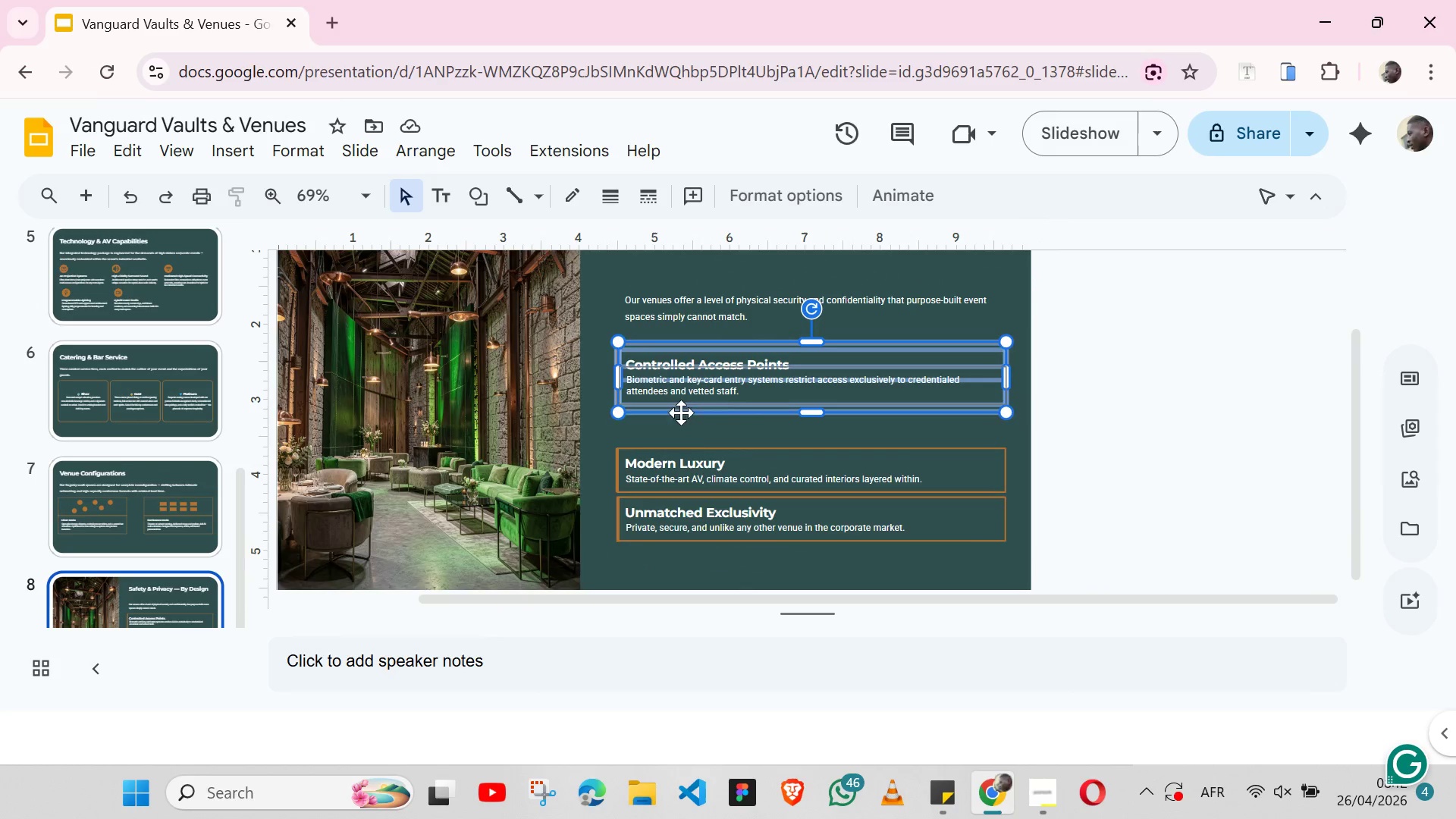 
wait(5.1)
 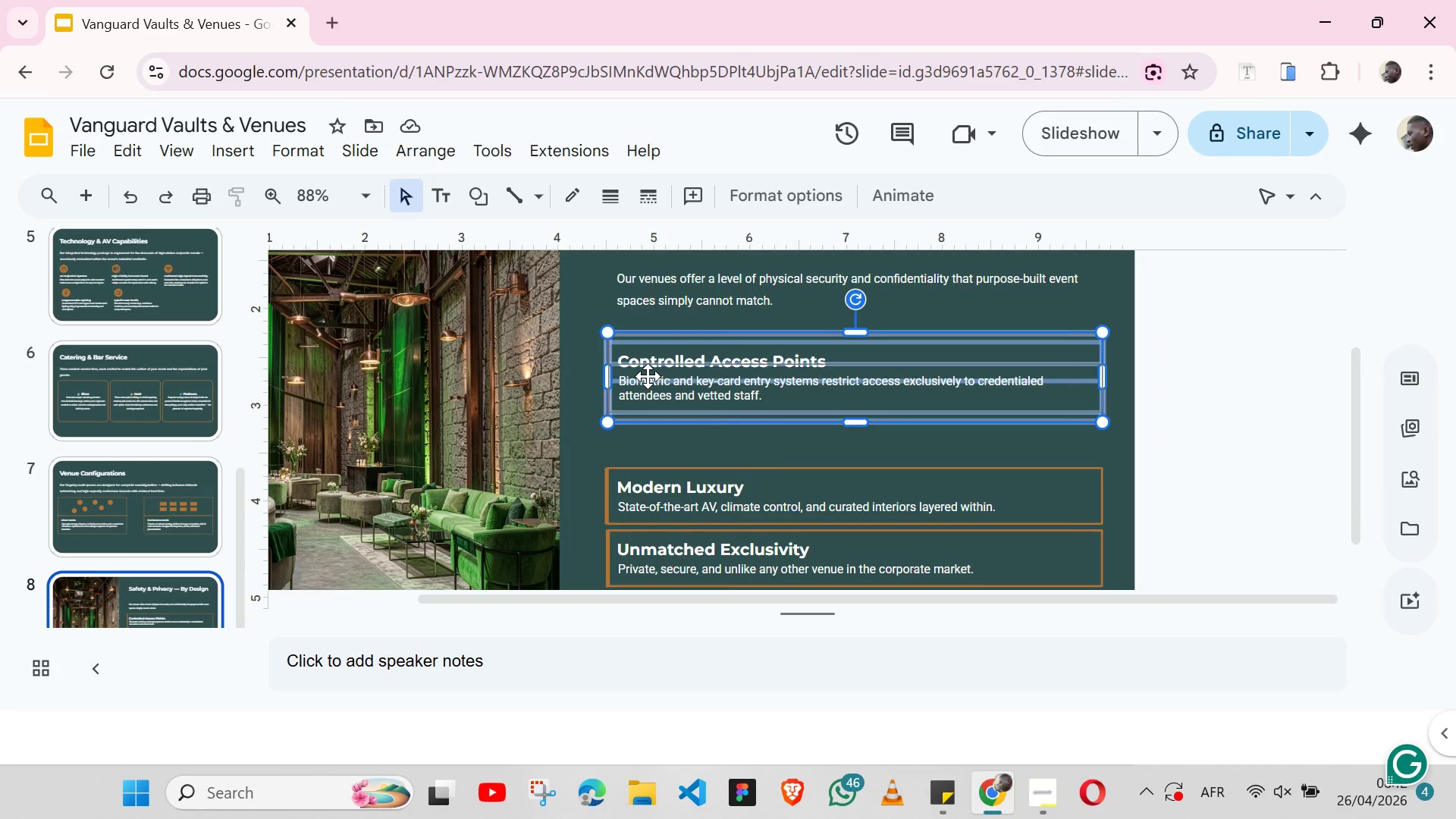 
left_click([681, 455])
 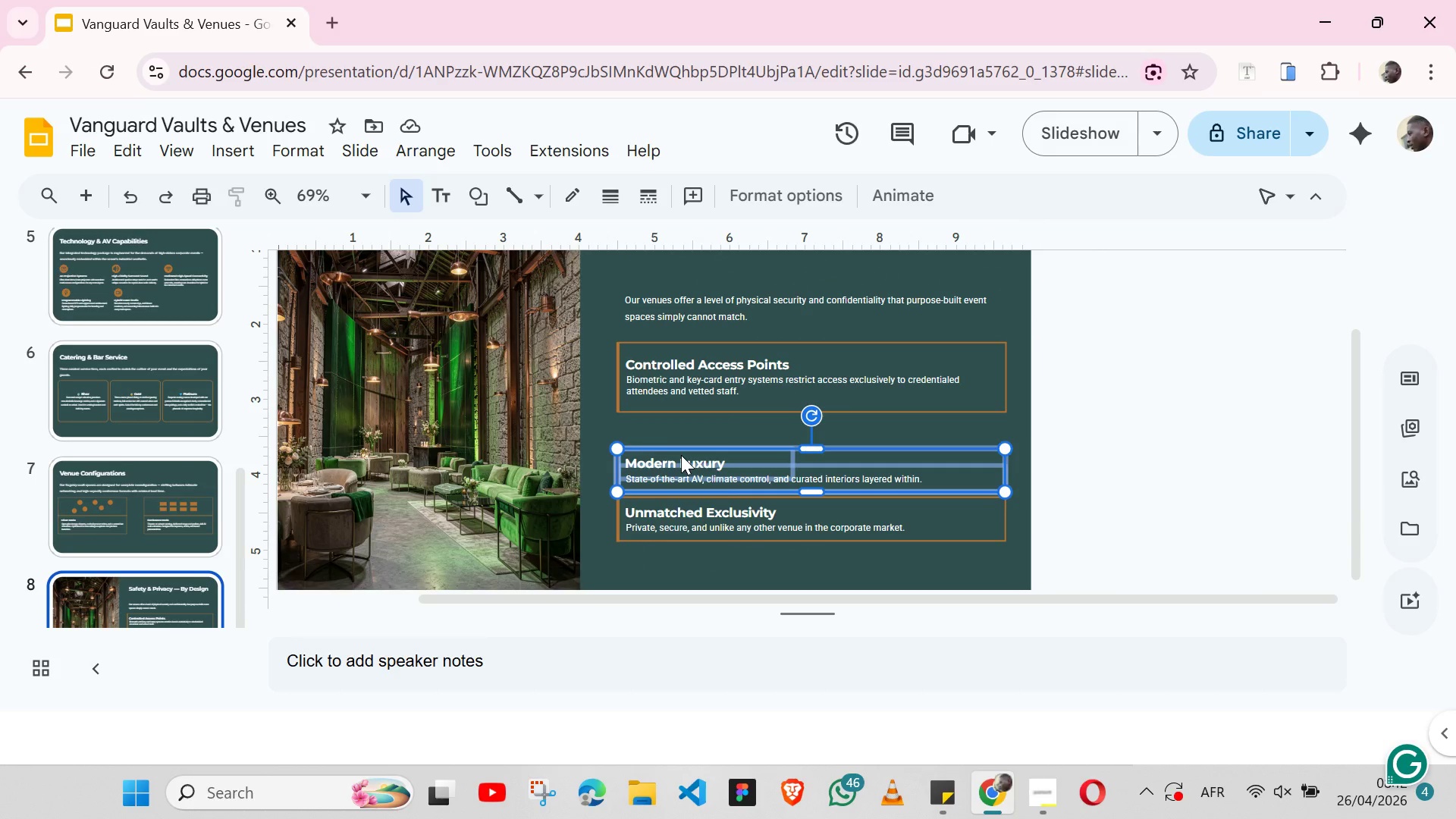 
key(Backspace)
 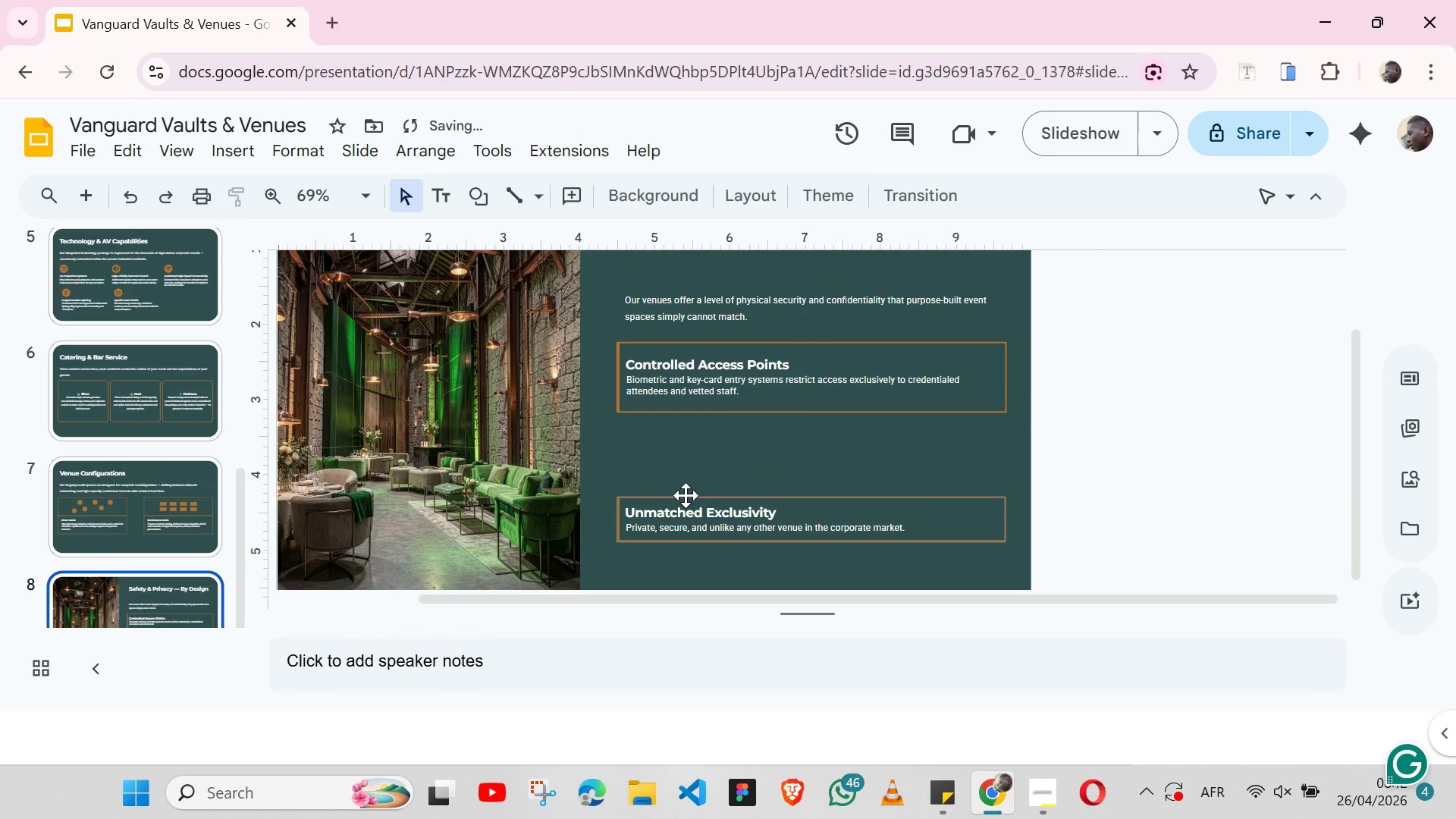 
left_click([686, 495])
 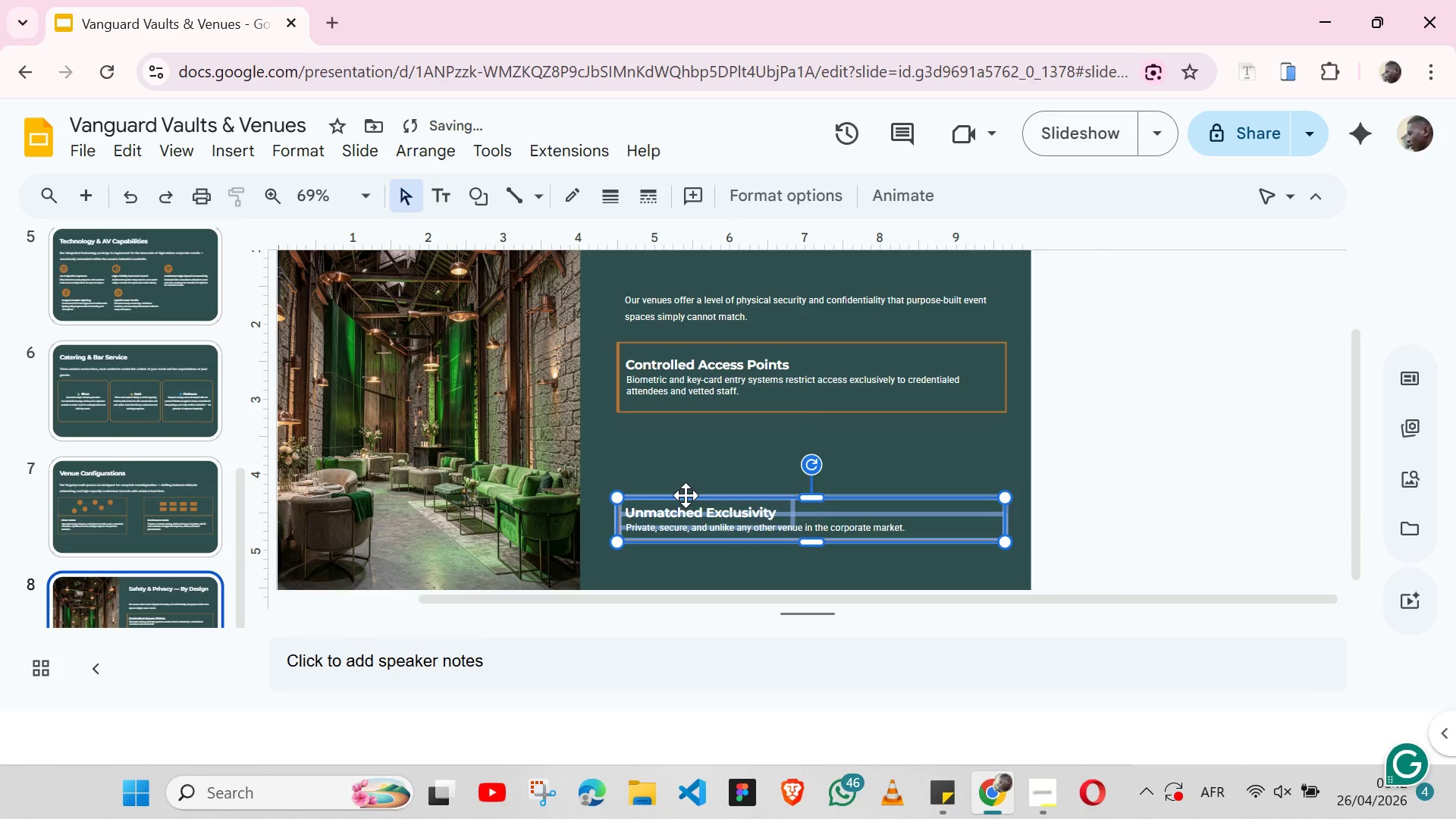 
key(Backspace)
 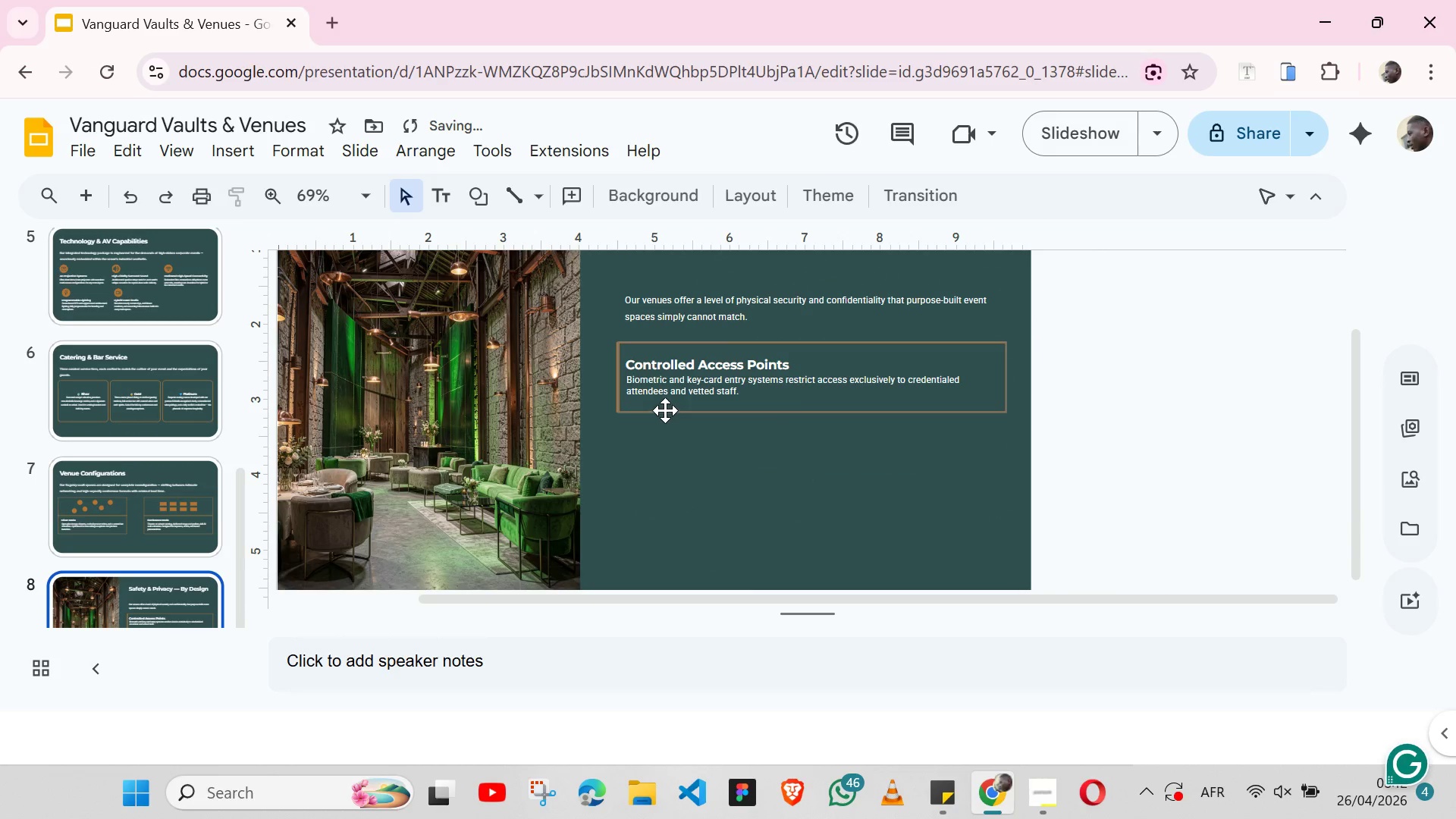 
left_click([665, 410])
 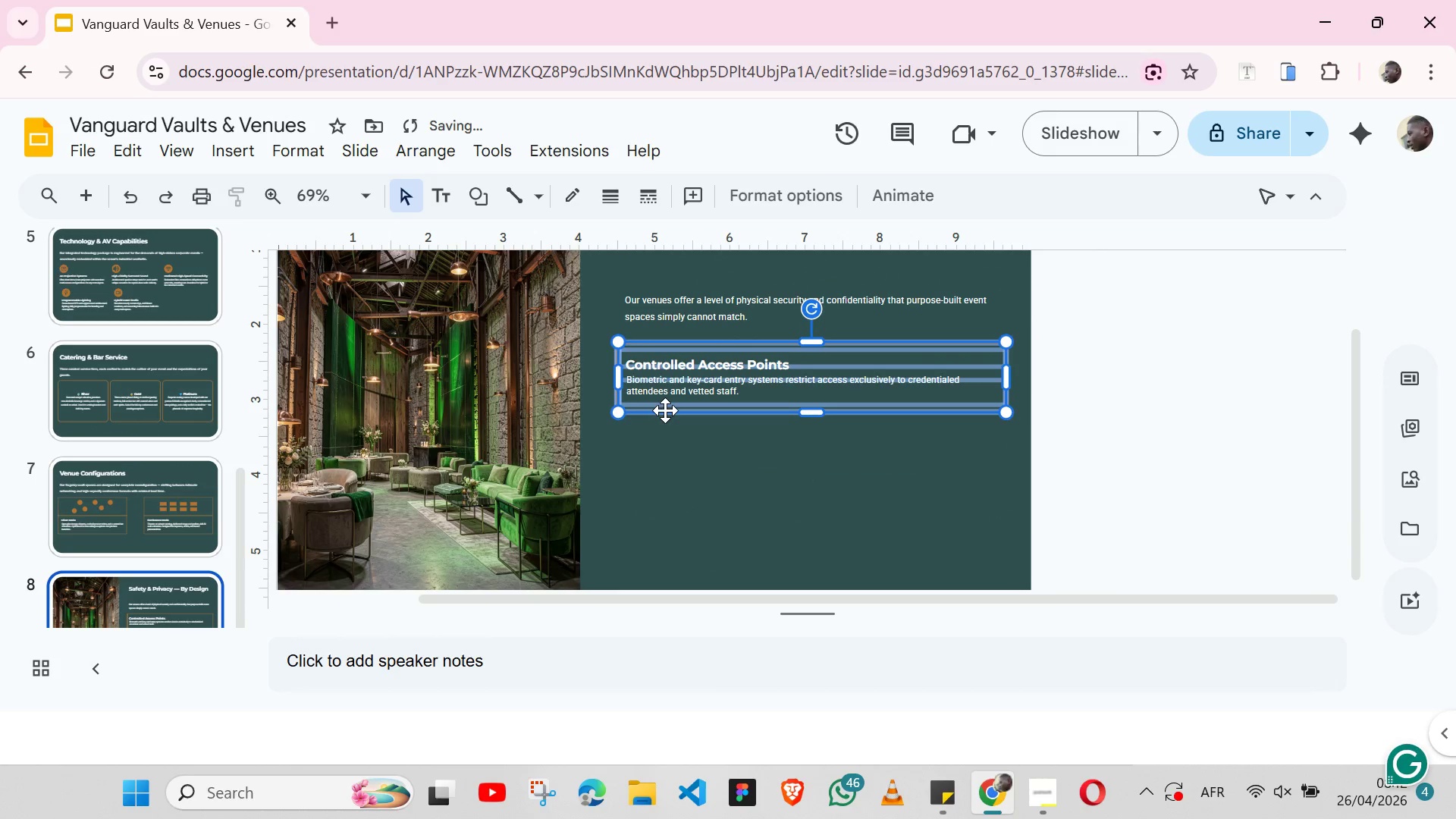 
key(Control+ControlLeft)
 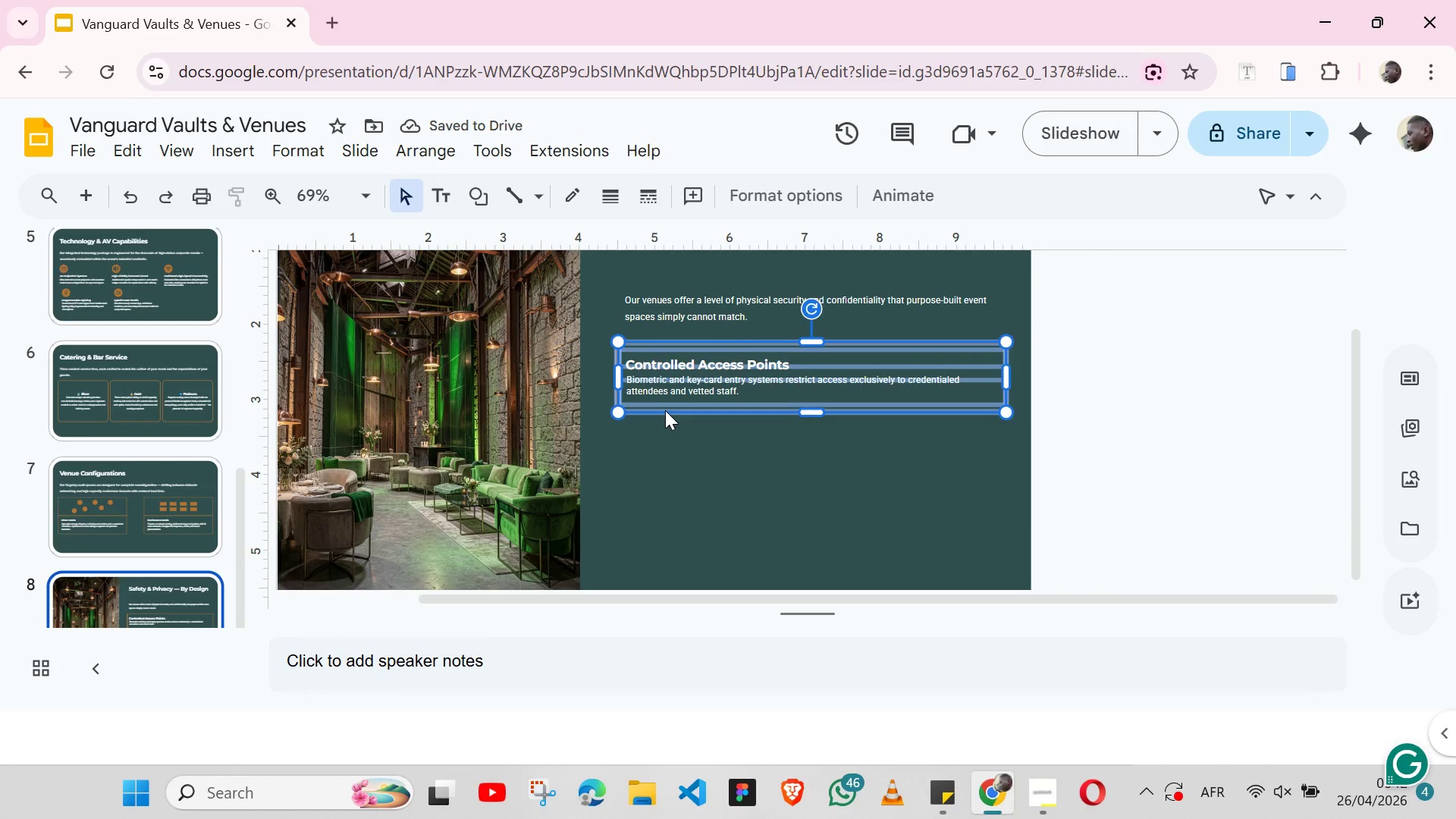 
key(Control+C)
 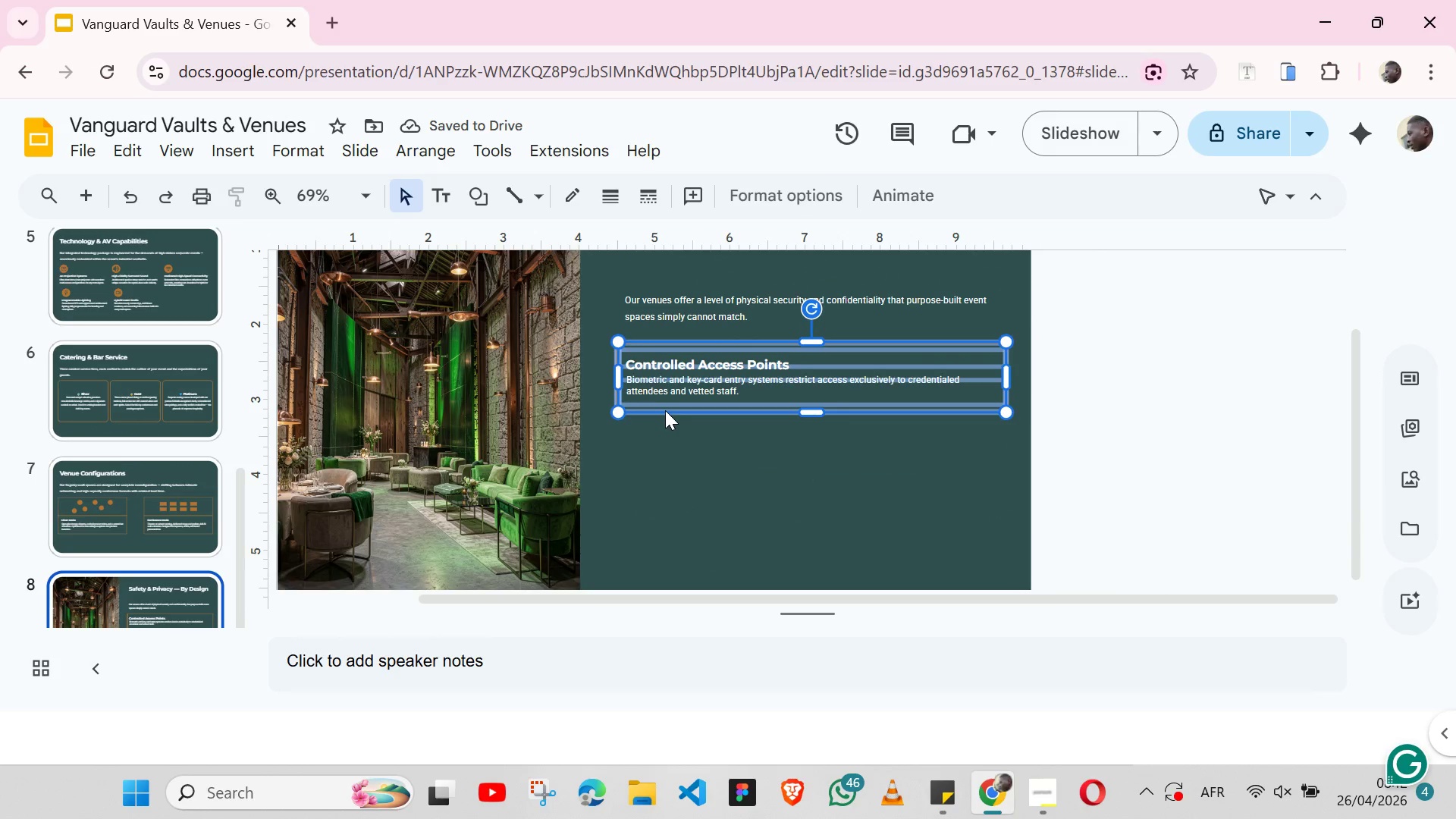 
key(Control+ControlLeft)
 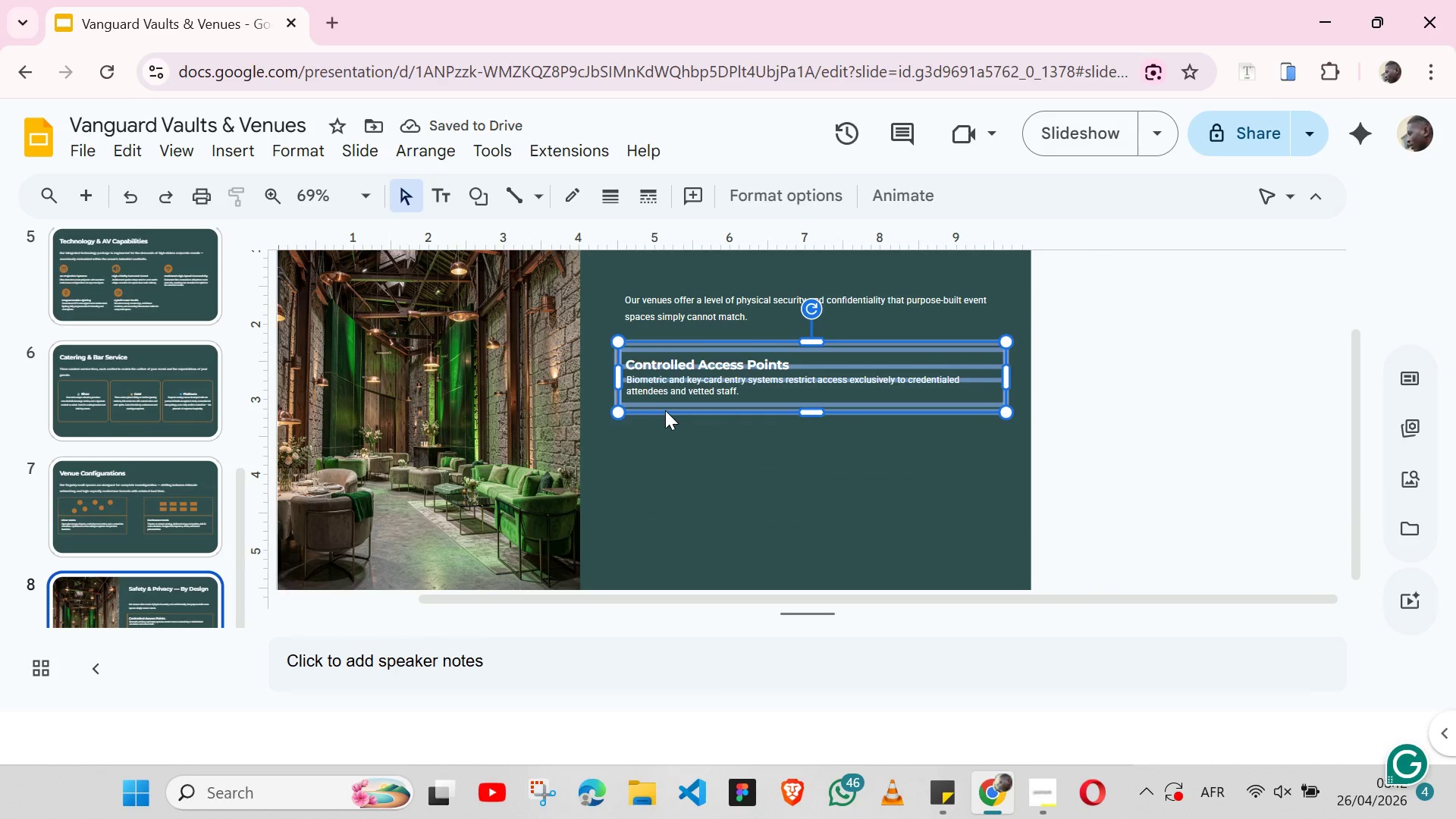 
key(Control+V)
 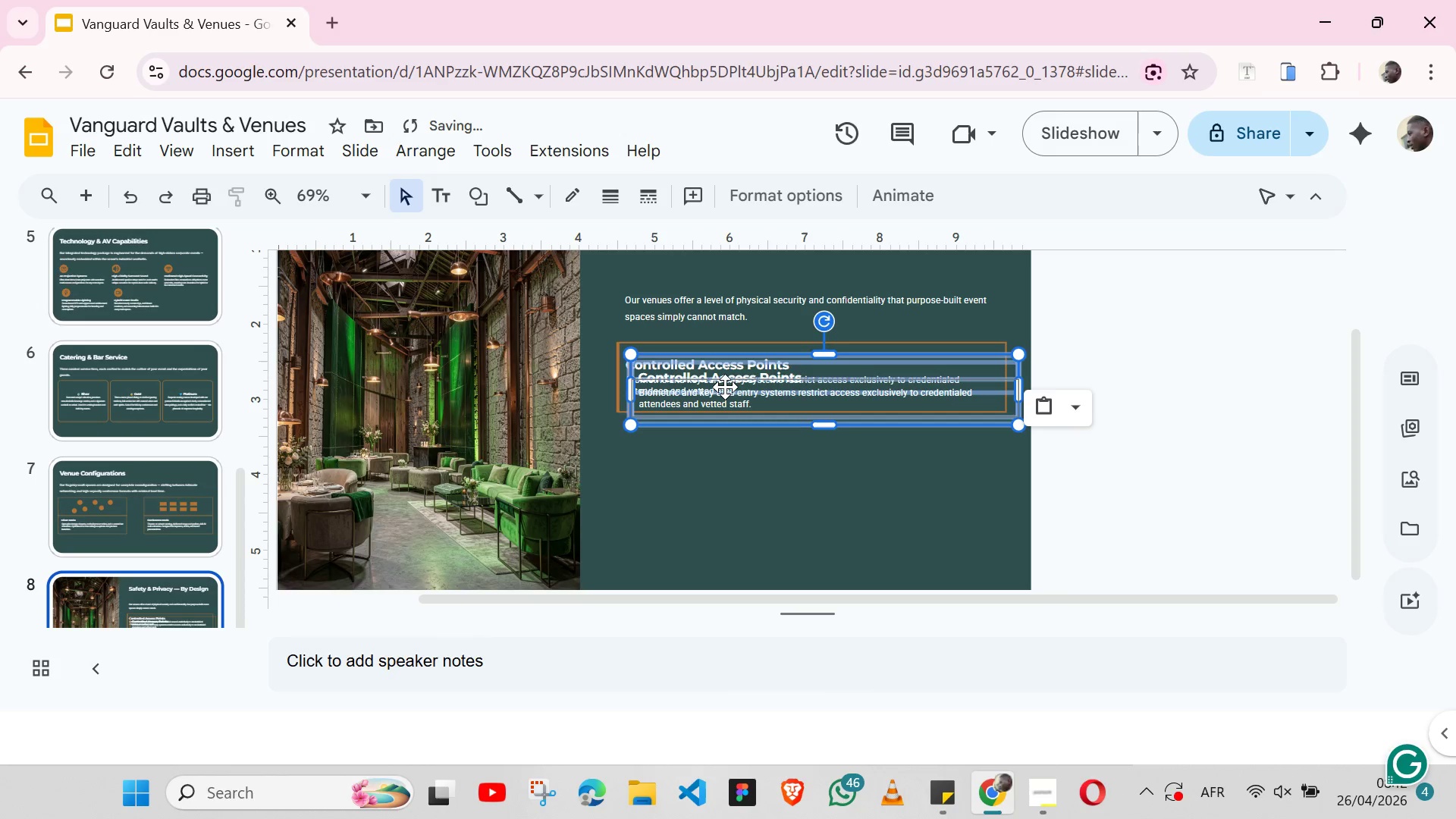 
left_click_drag(start_coordinate=[725, 387], to_coordinate=[714, 451])
 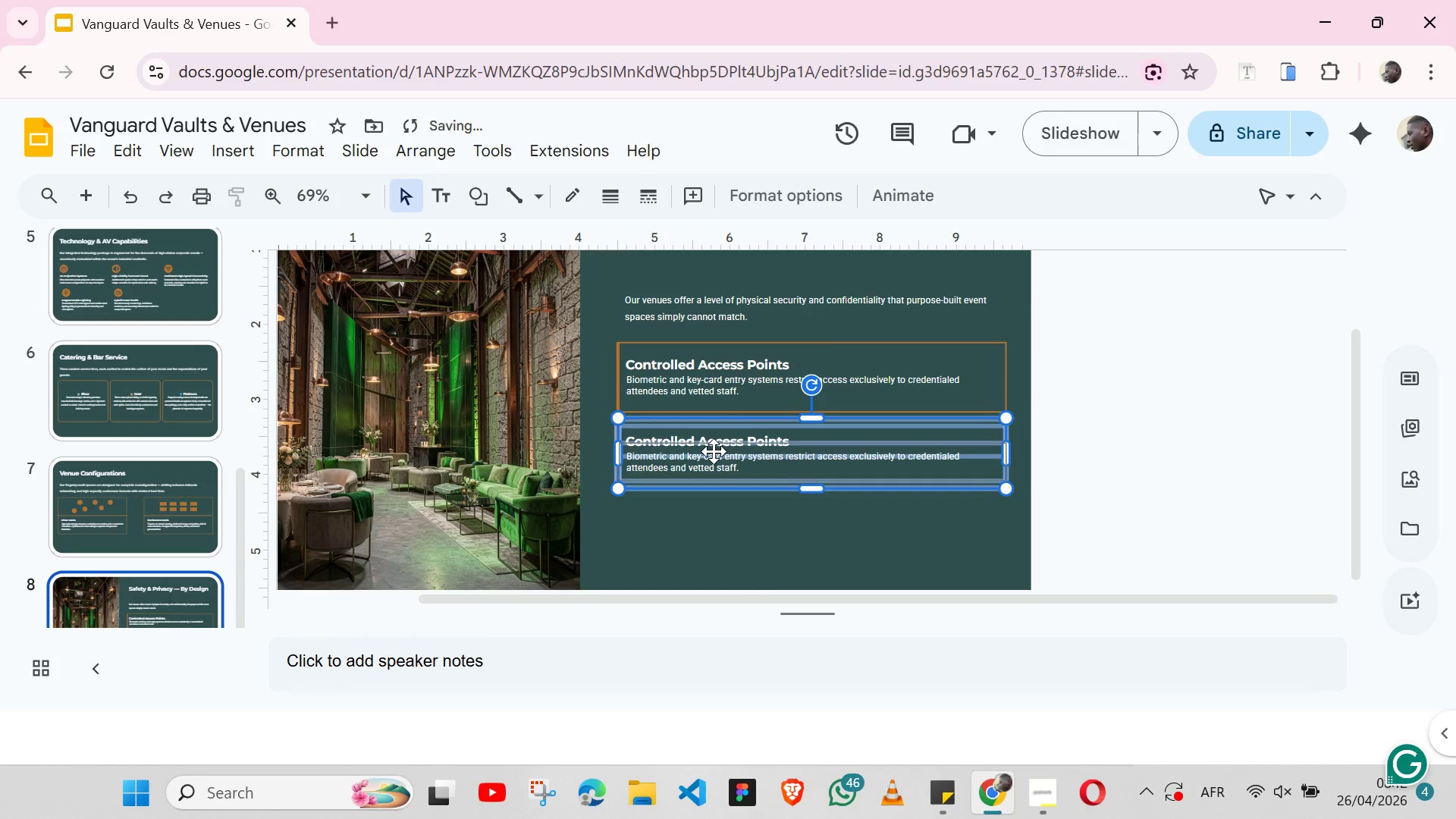 
key(Control+ControlLeft)
 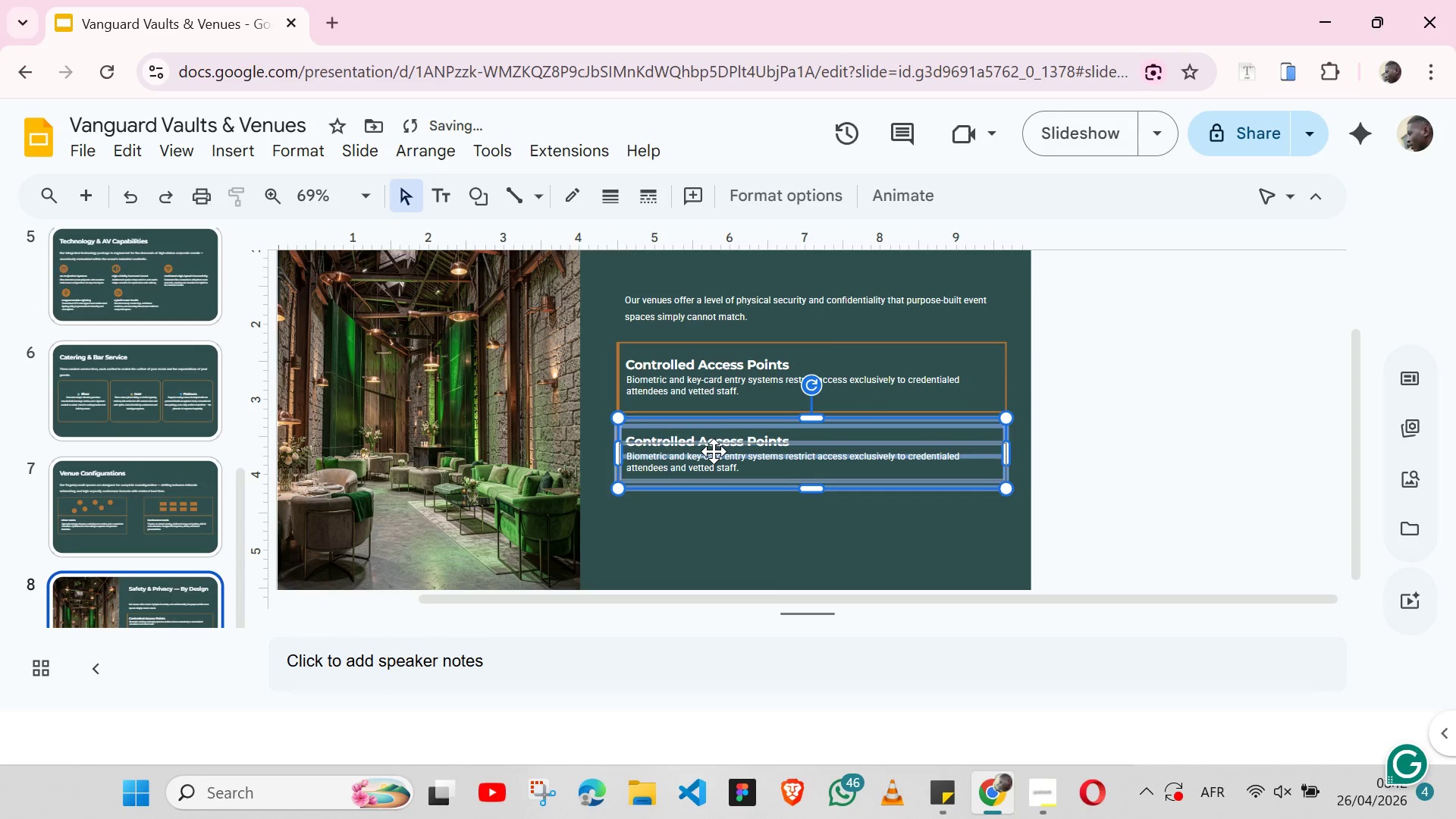 
key(Control+V)
 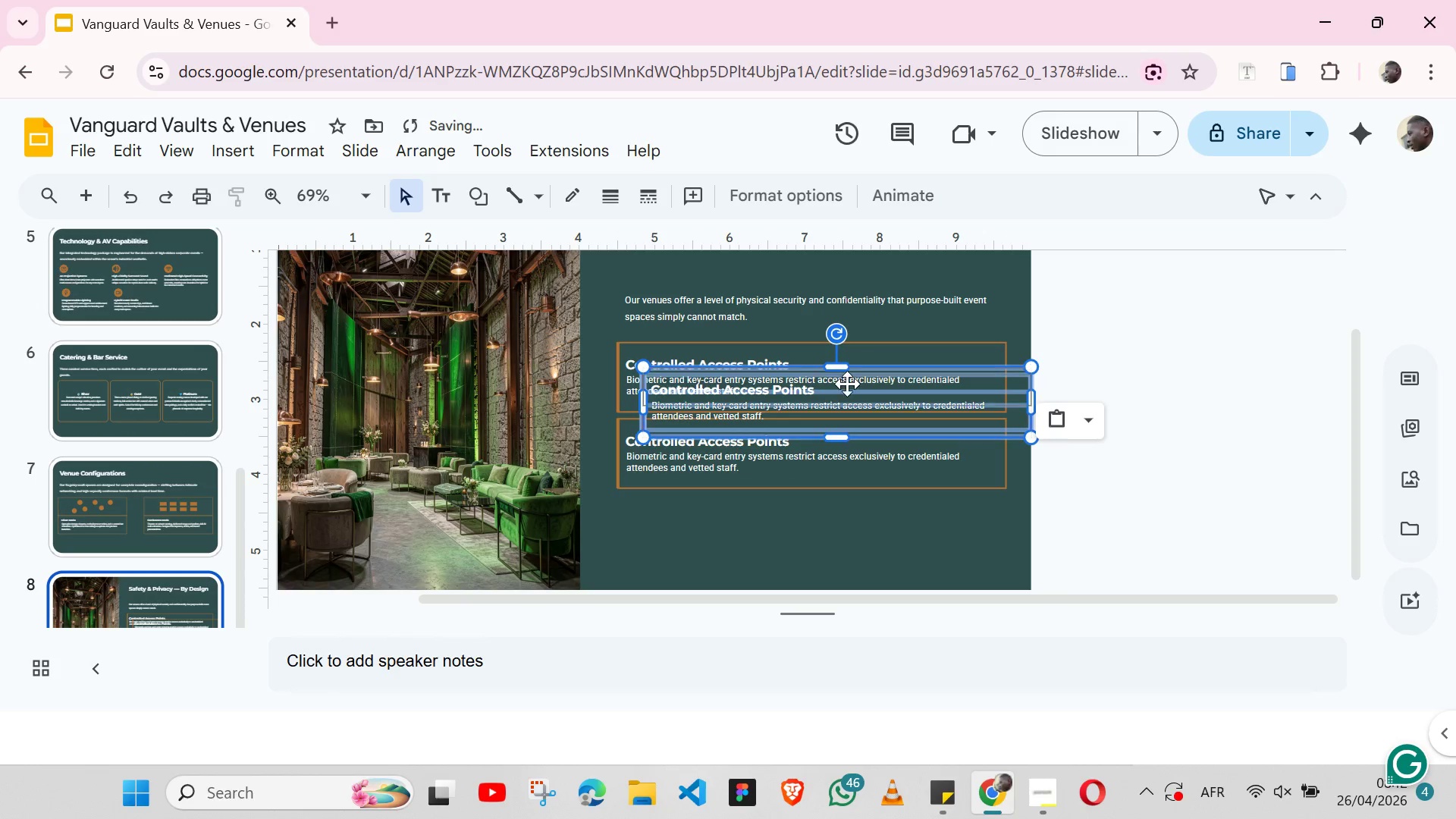 
left_click_drag(start_coordinate=[846, 386], to_coordinate=[824, 516])
 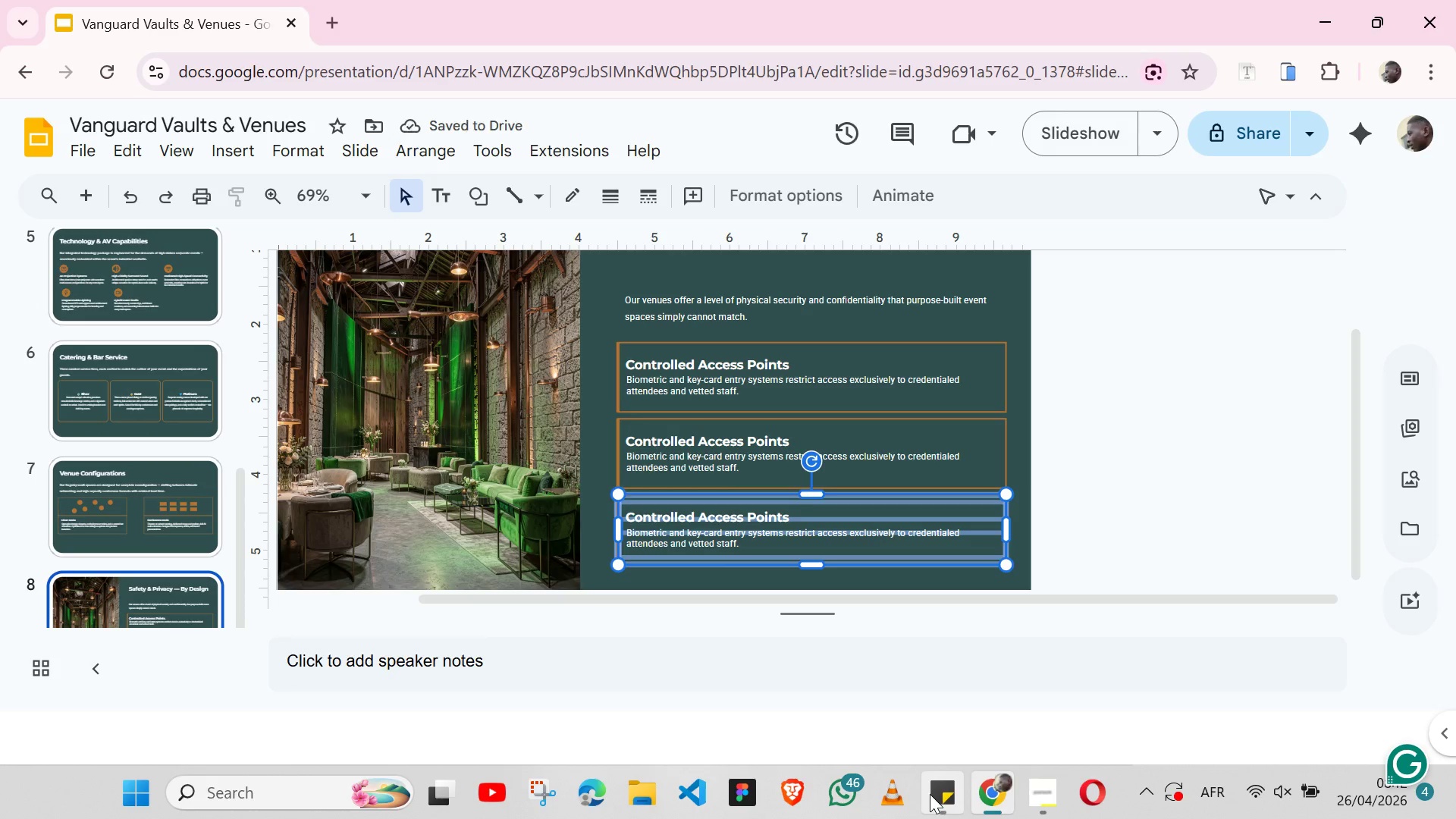 
left_click([930, 794])
 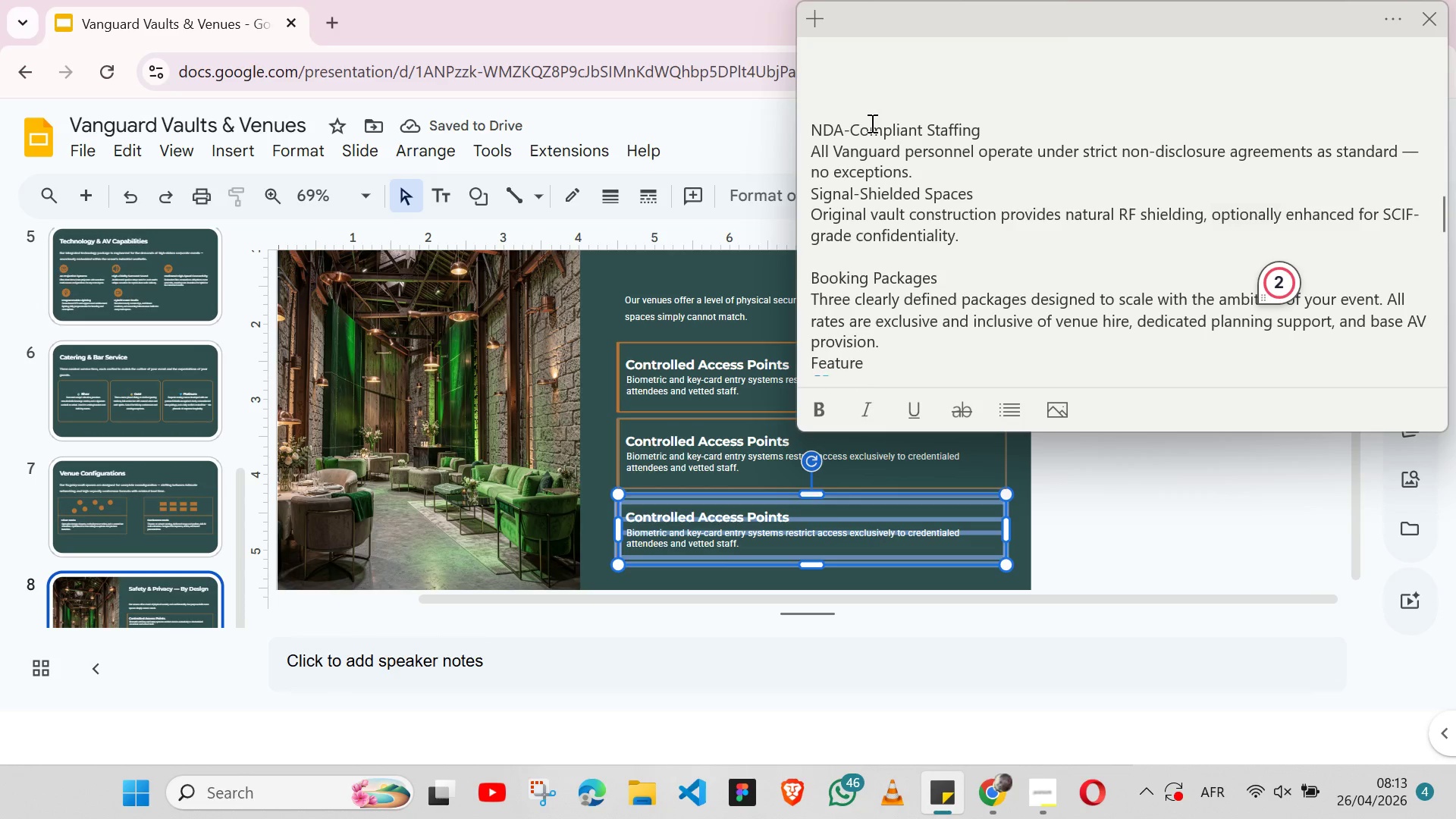 
double_click([875, 130])
 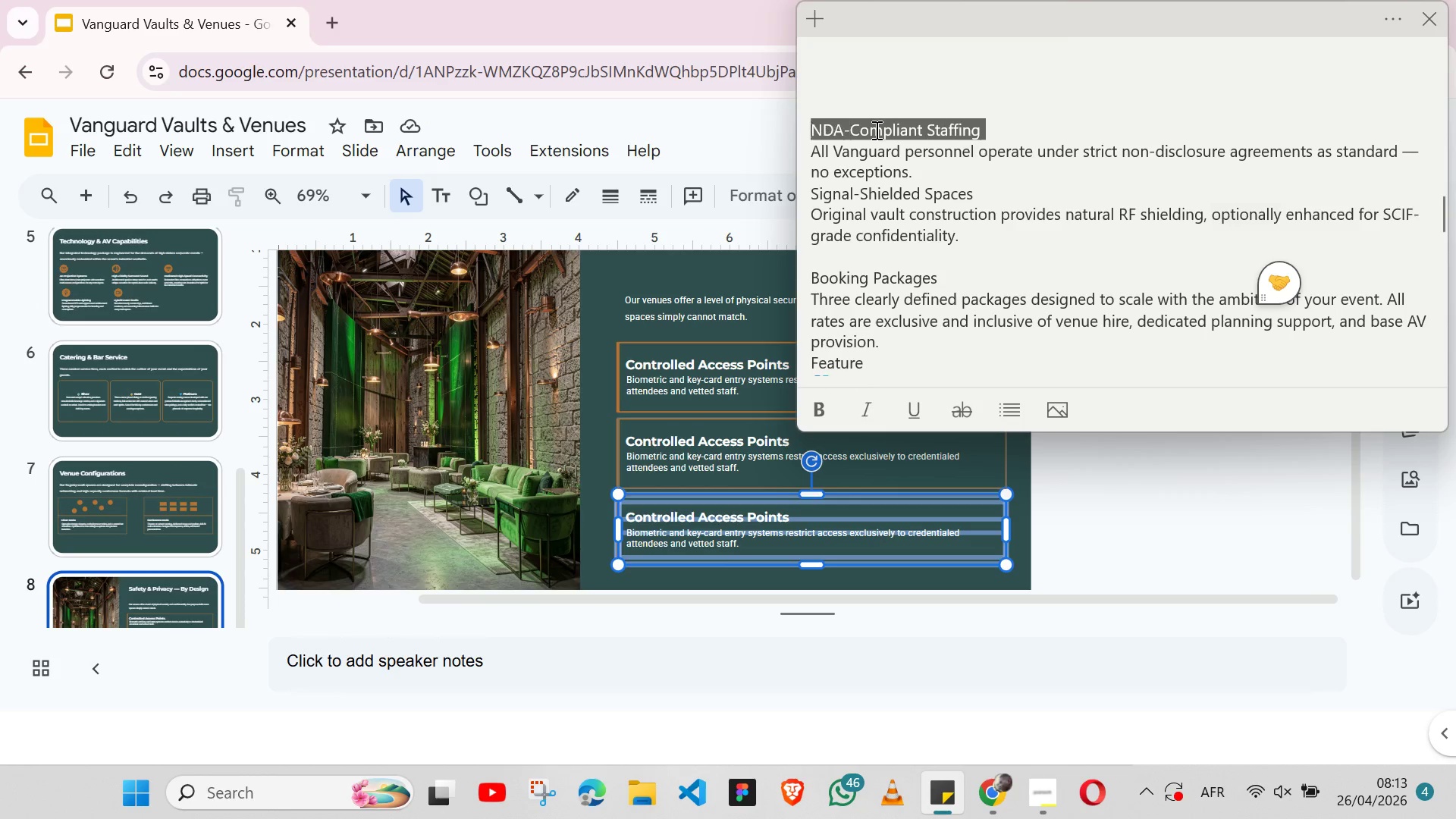 
triple_click([875, 130])
 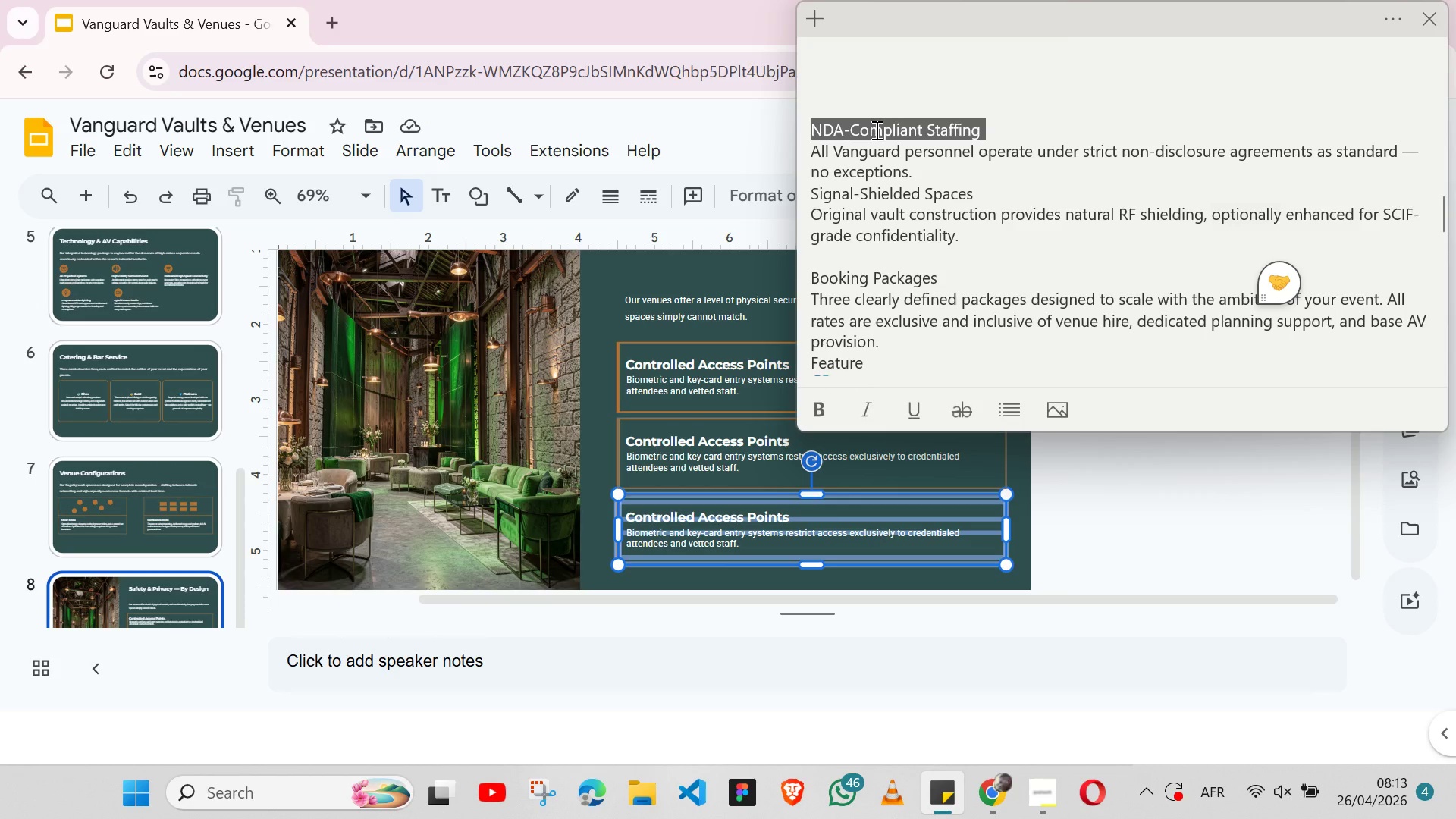 
key(Shift+ArrowLeft)
 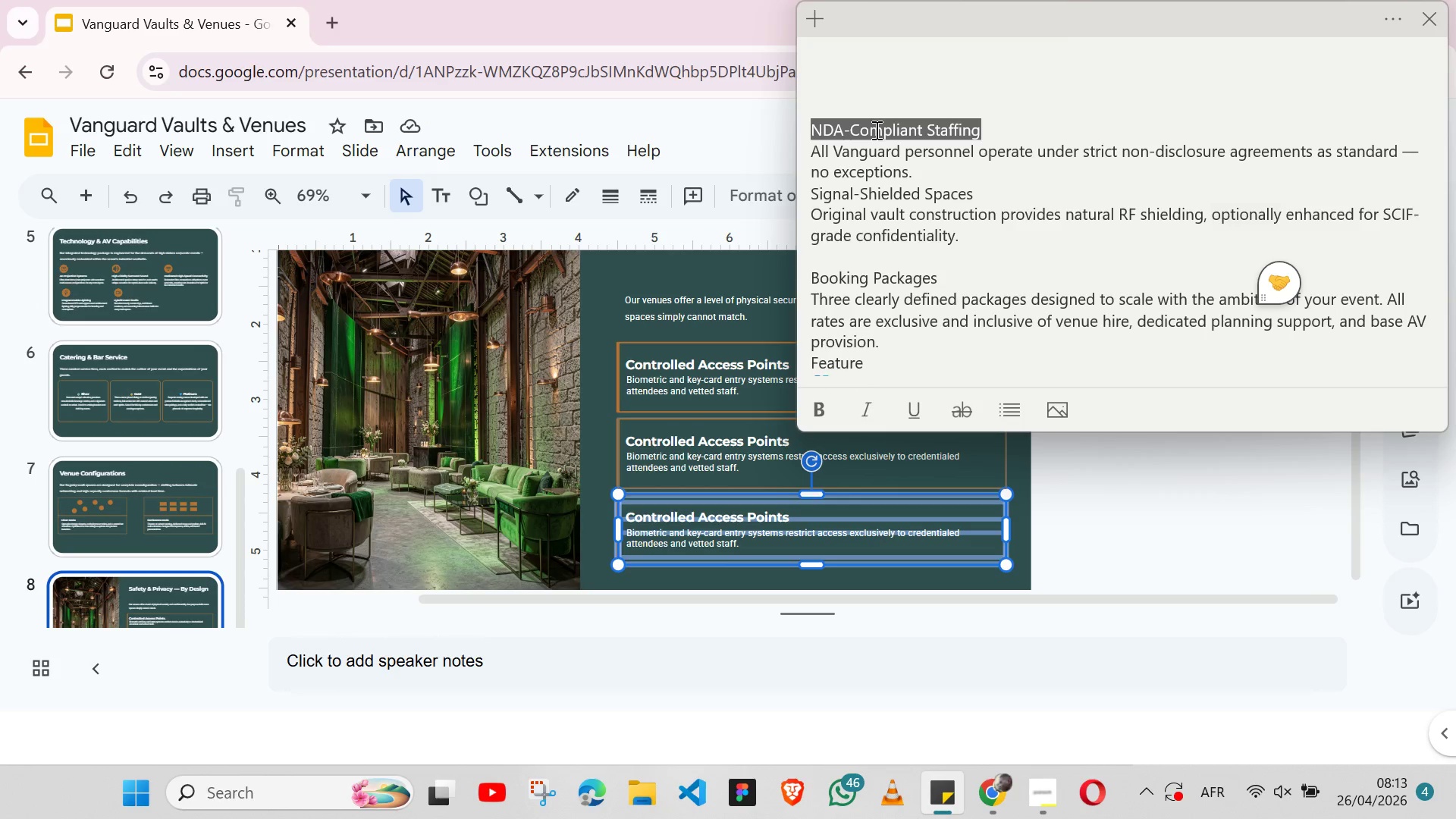 
key(Control+X)
 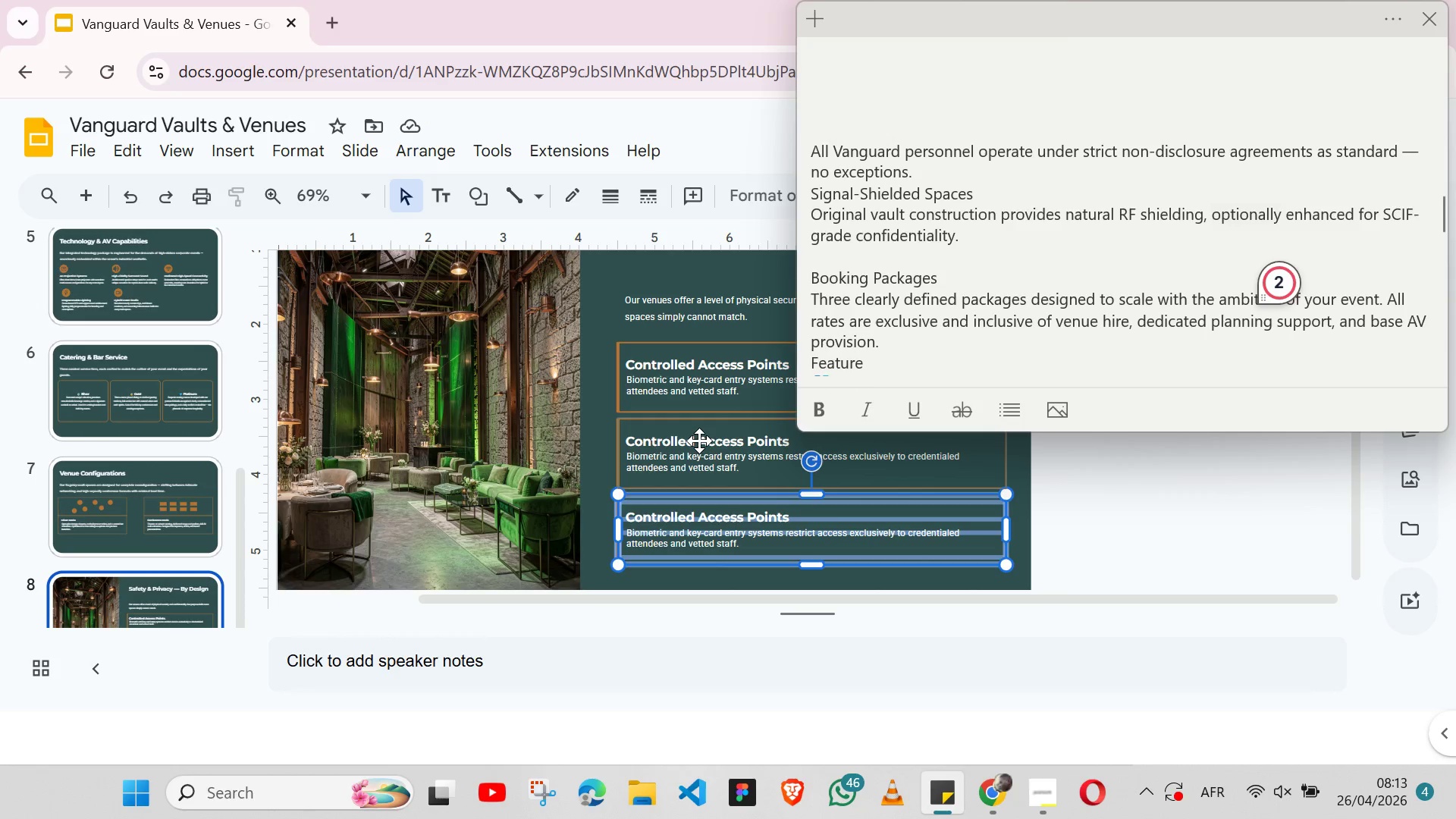 
double_click([699, 441])
 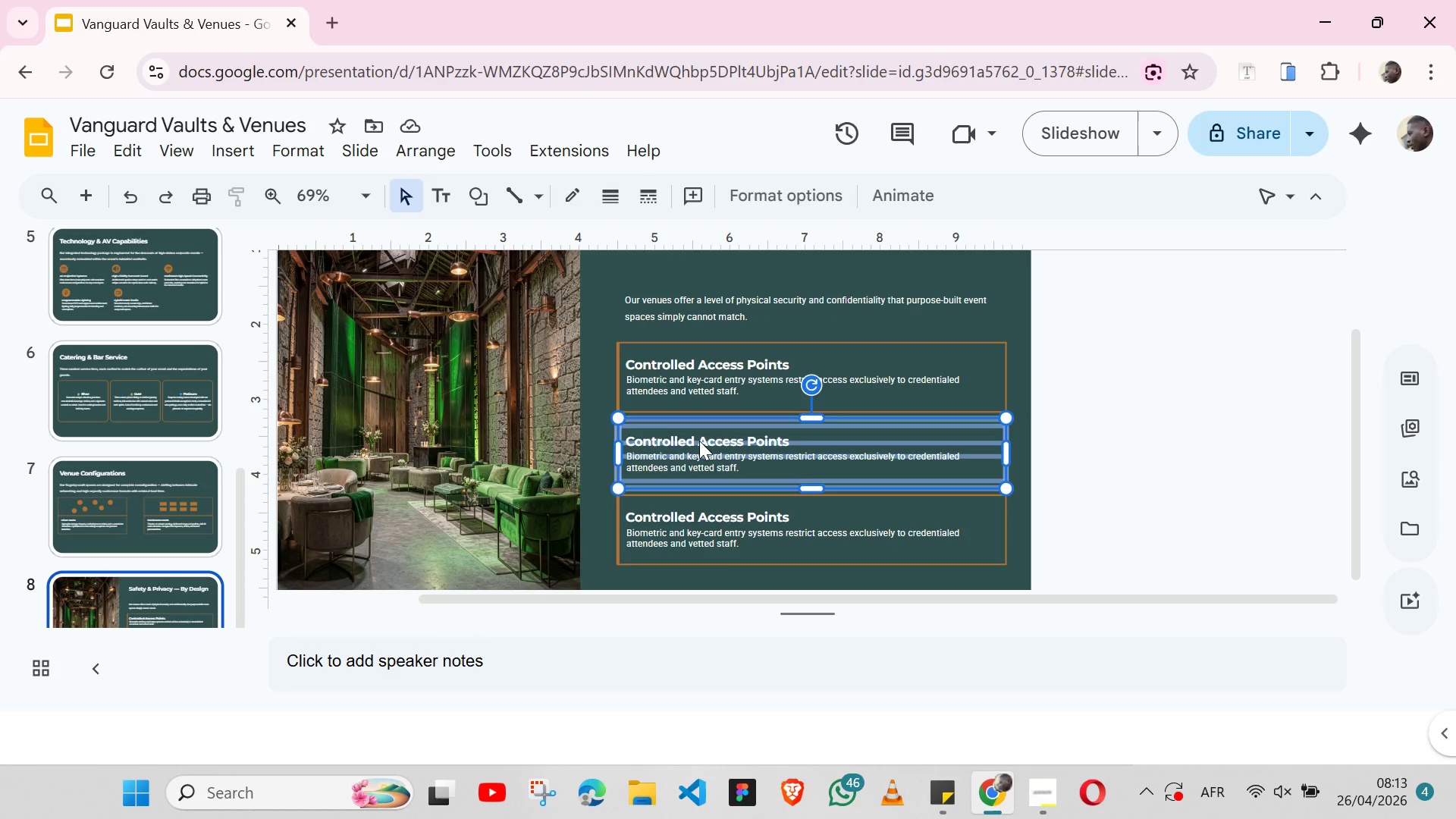 
triple_click([699, 441])
 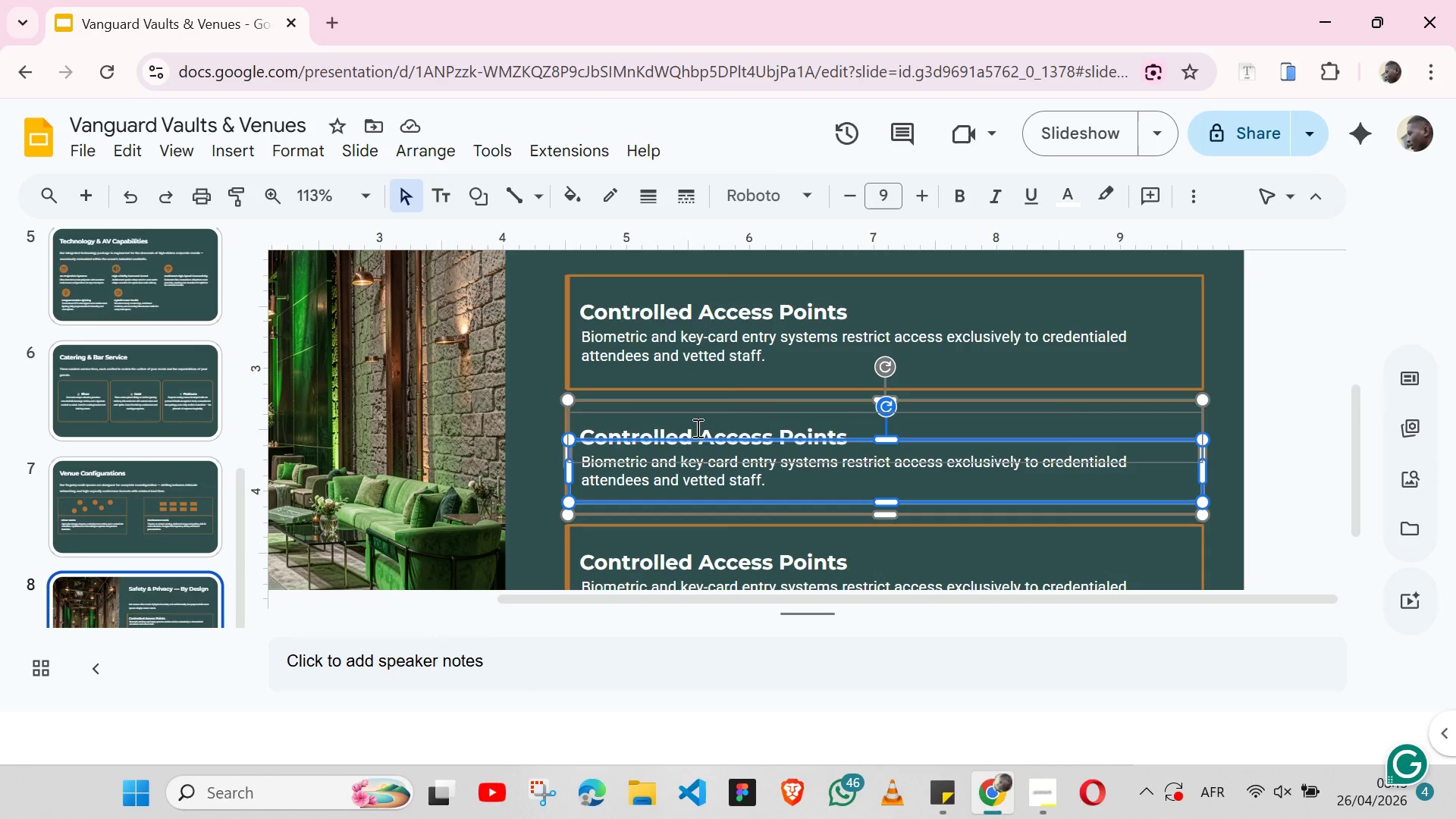 
double_click([696, 428])
 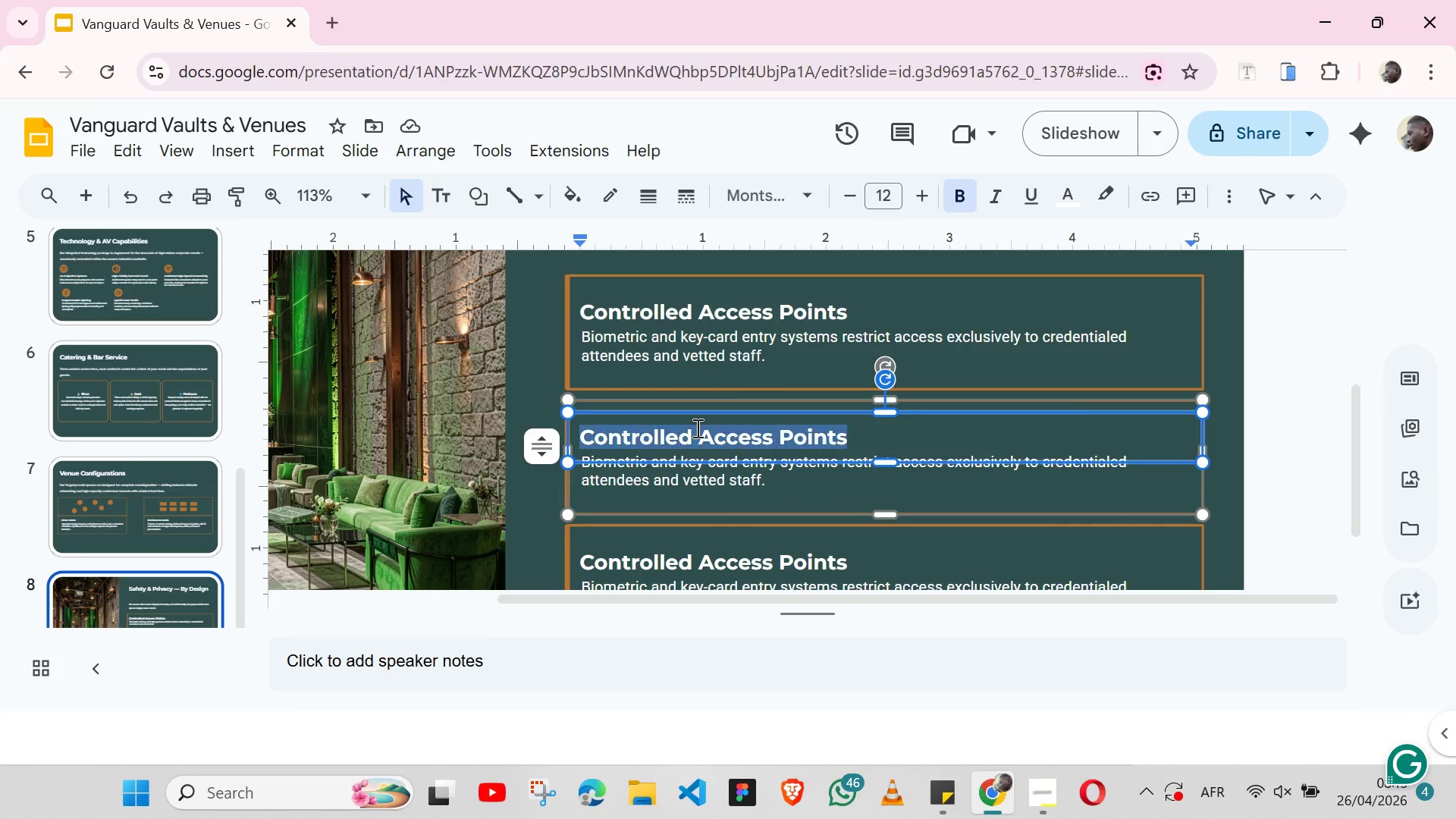 
triple_click([696, 428])
 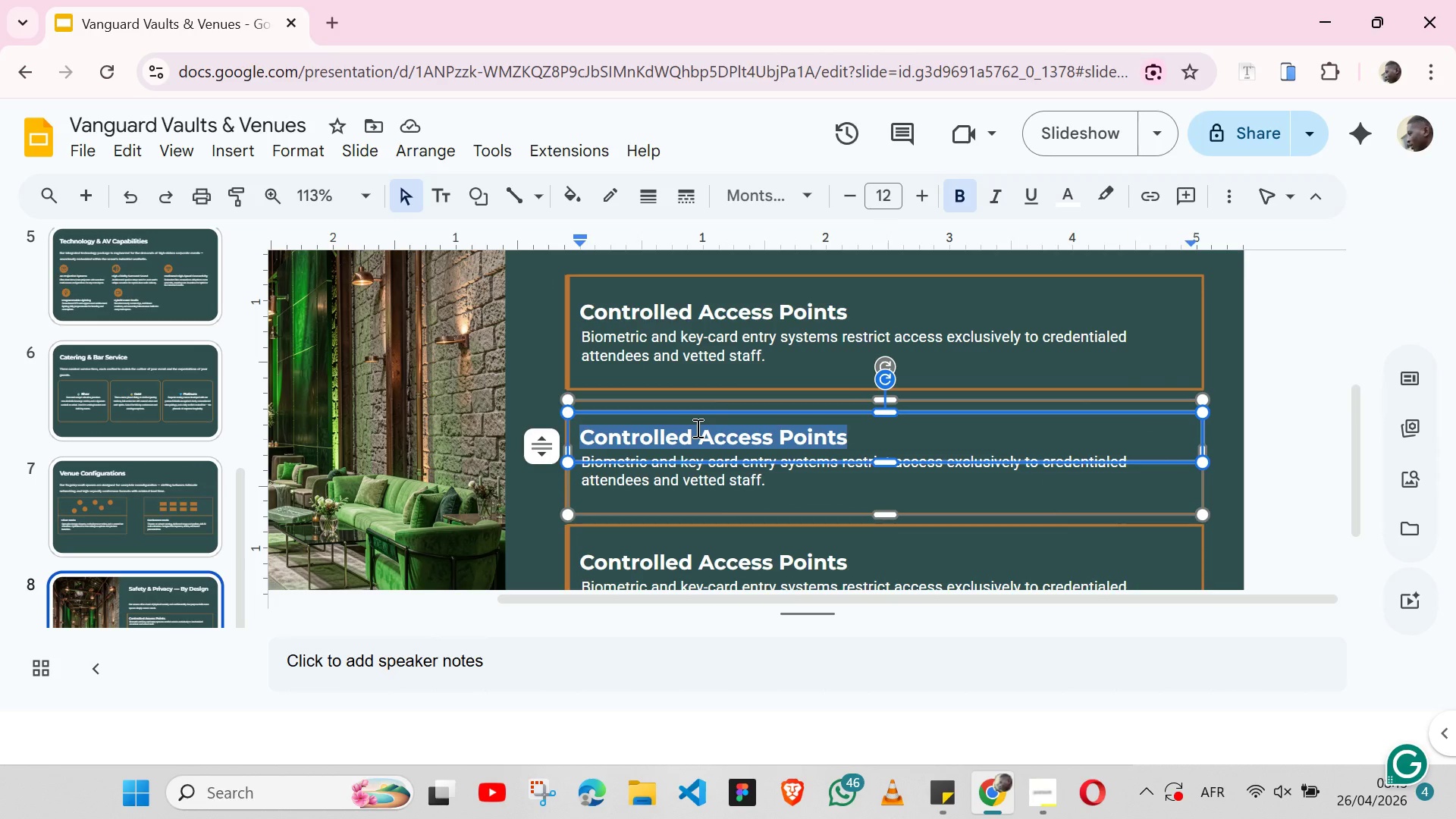 
key(Control+V)
 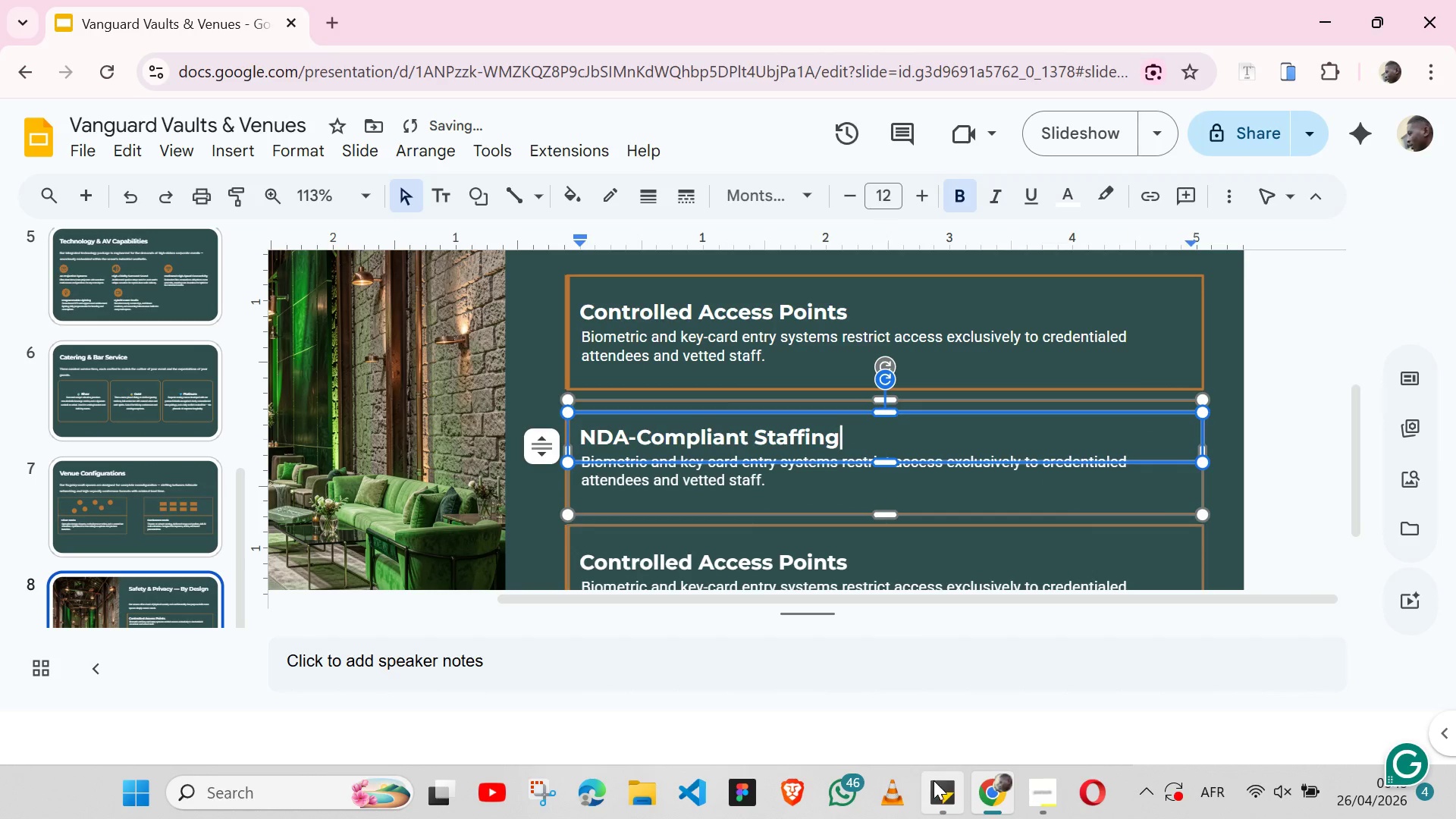 
left_click([937, 783])
 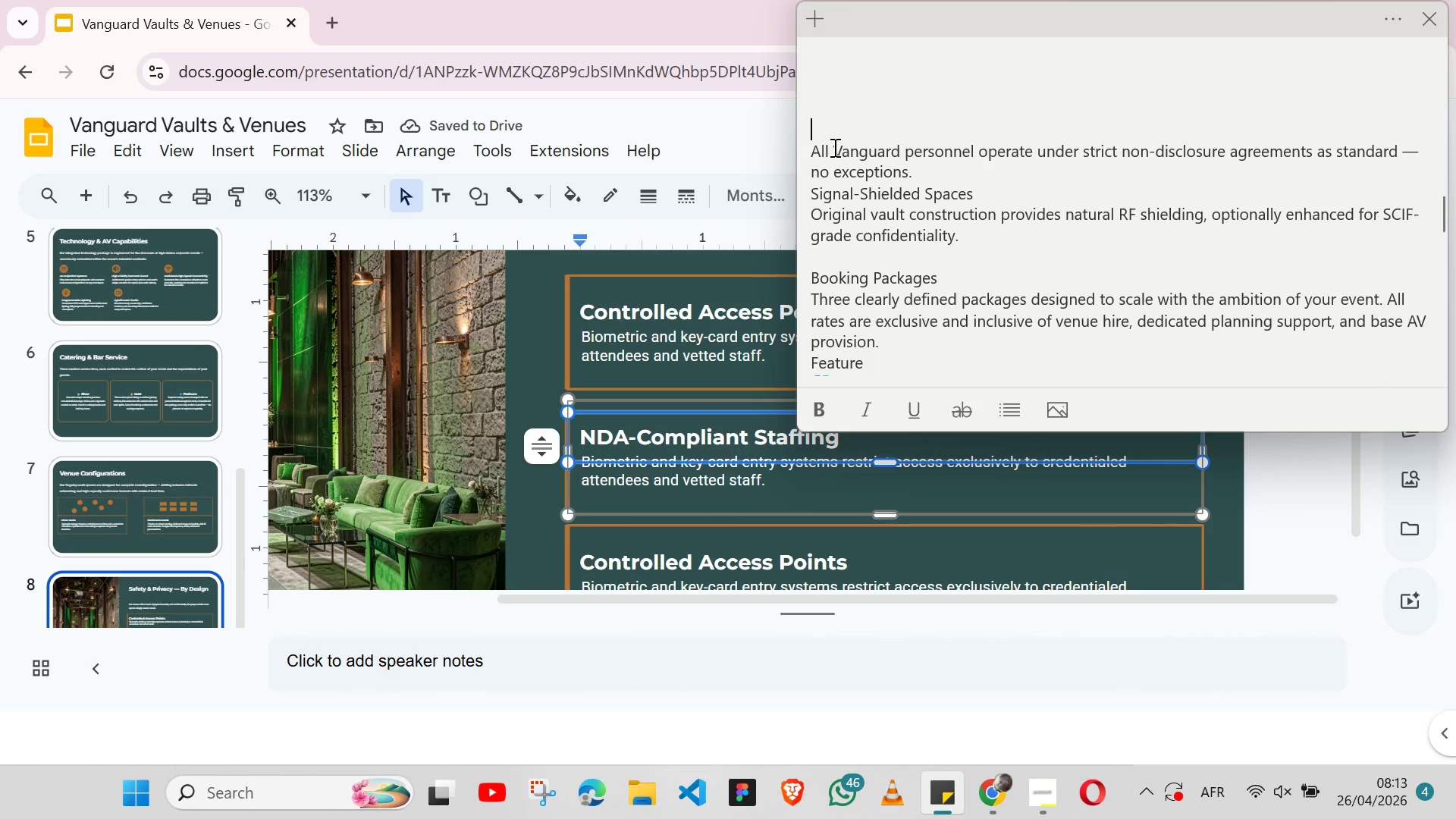 
double_click([833, 147])
 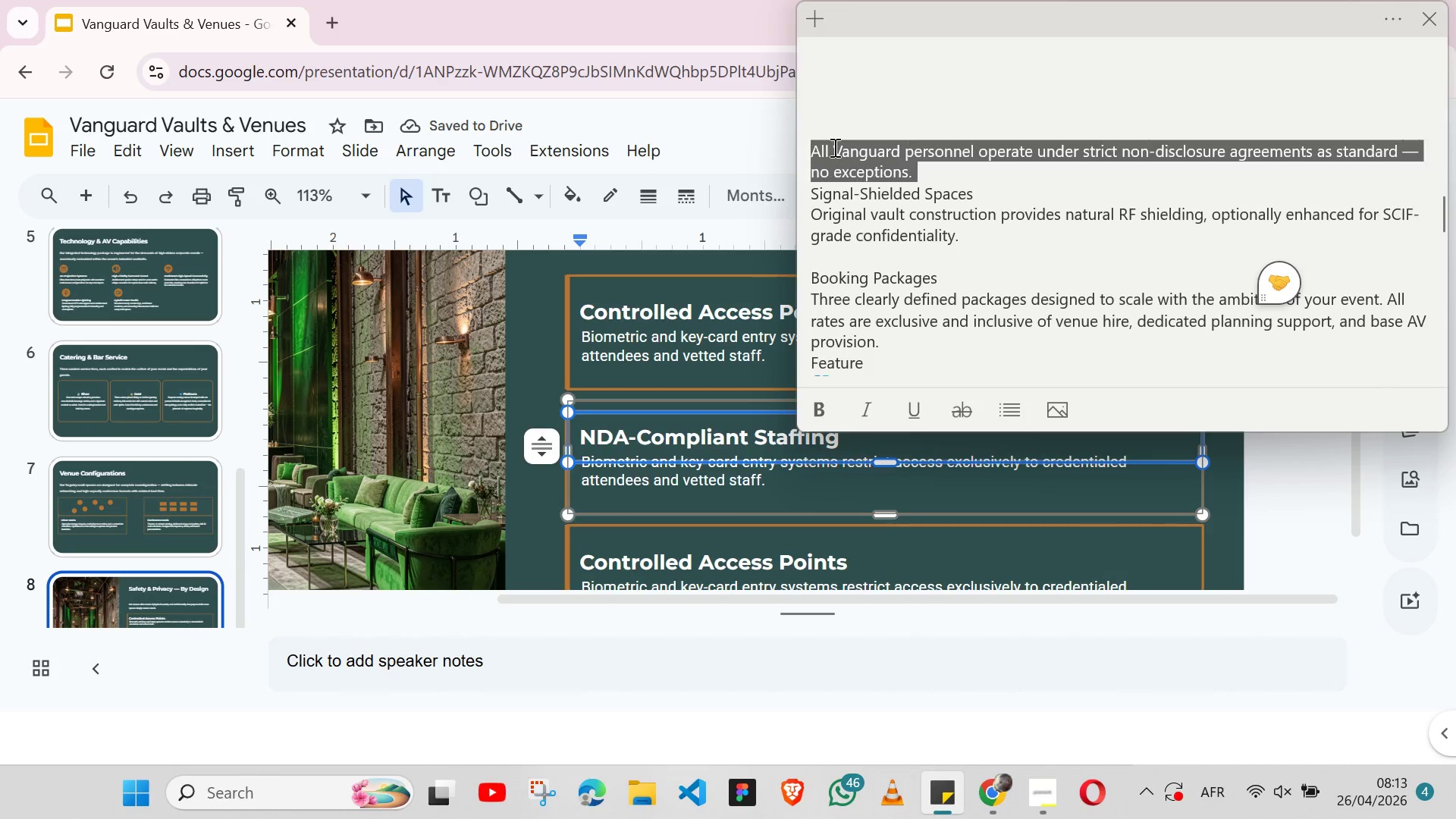 
triple_click([833, 147])
 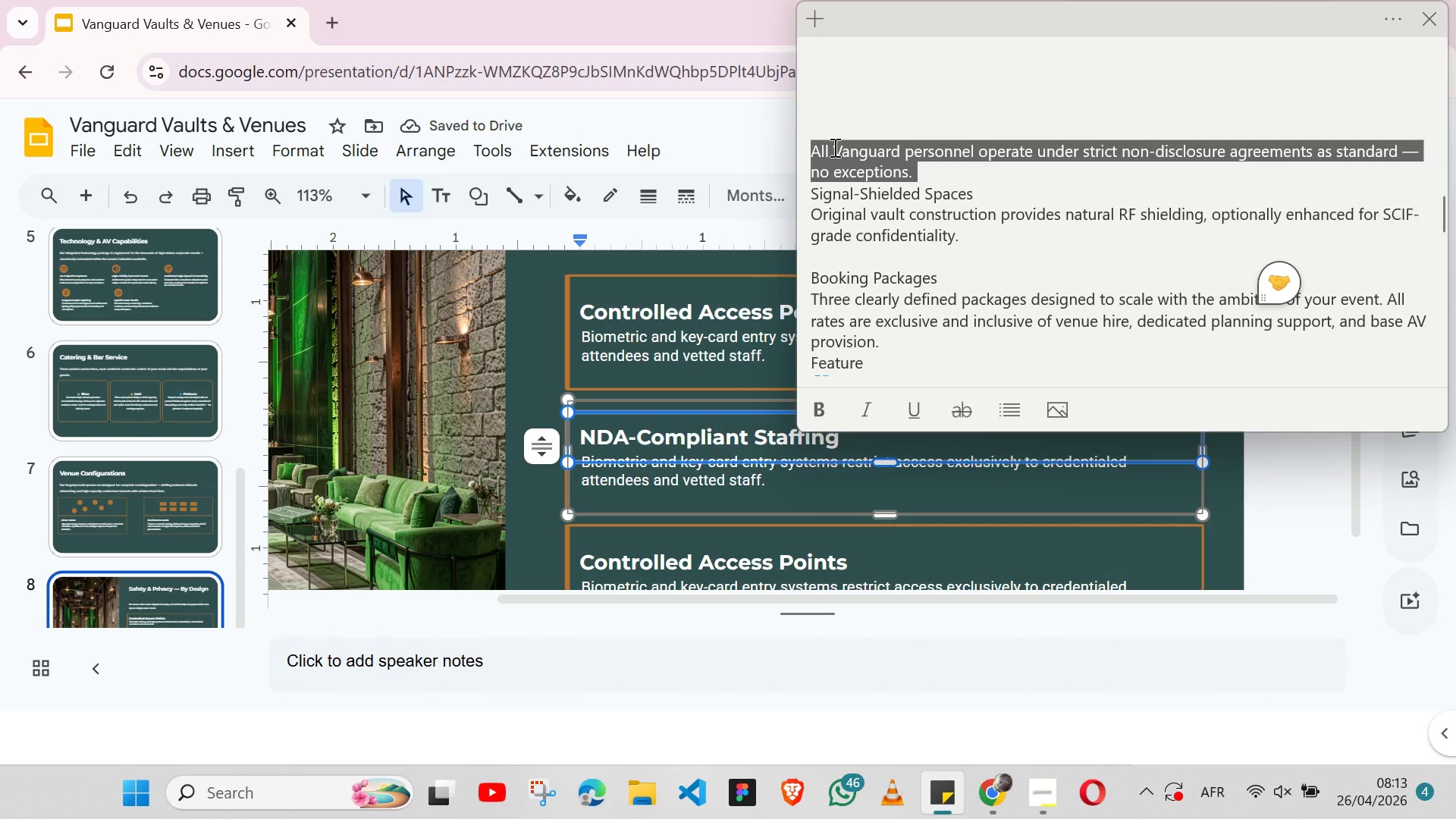 
key(Shift+ShiftLeft)
 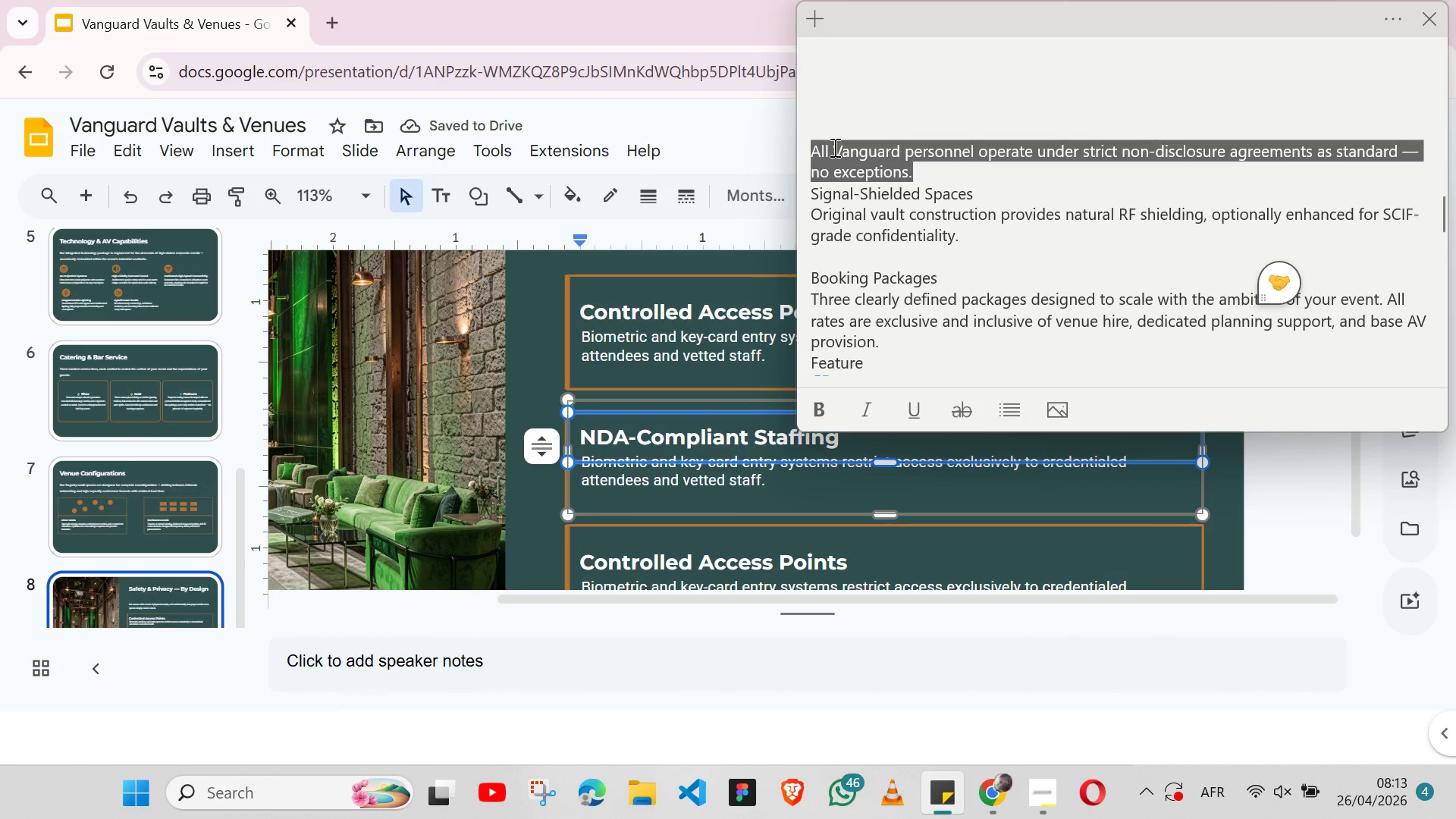 
key(Shift+ArrowLeft)
 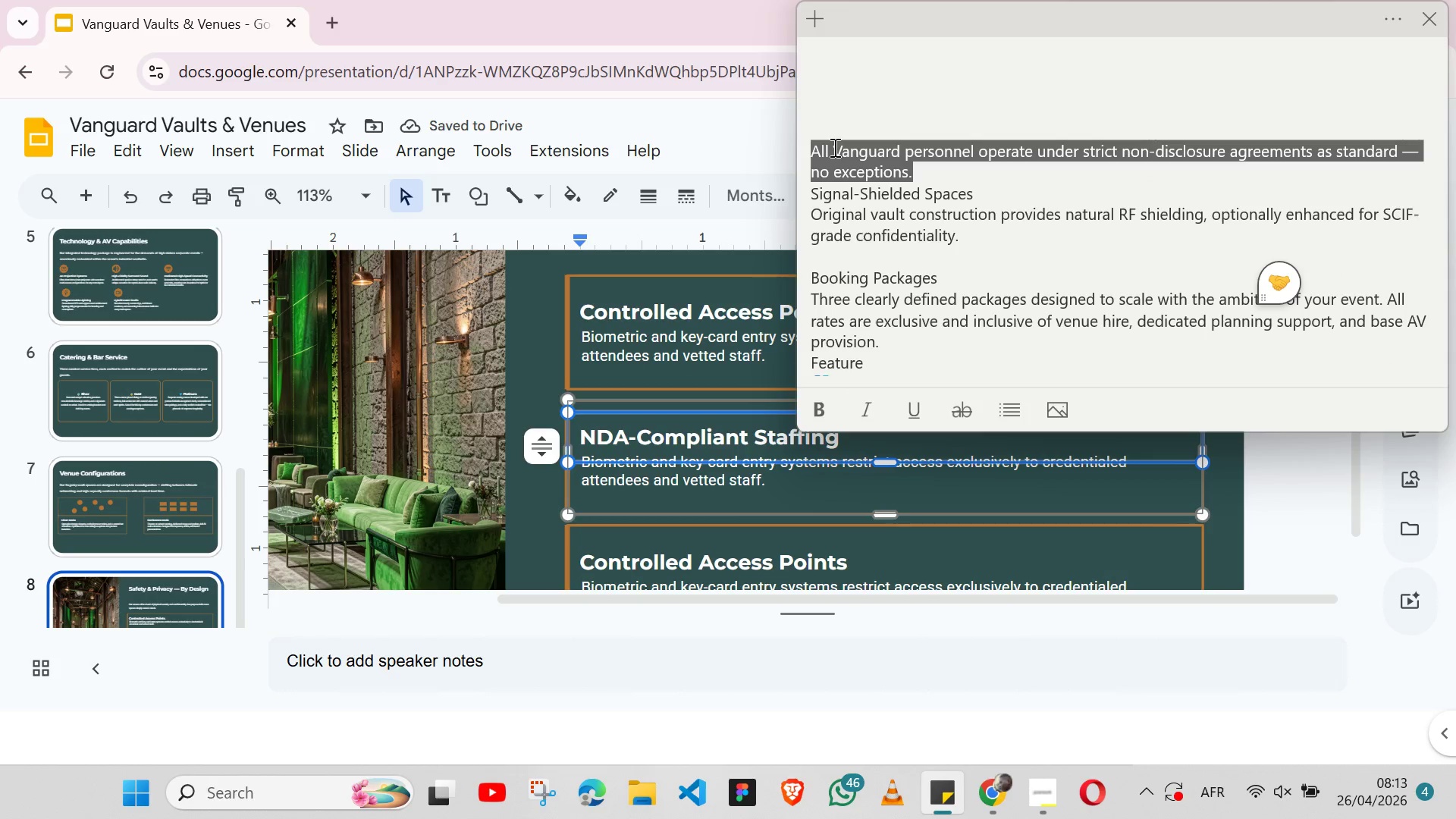 
key(Control+X)
 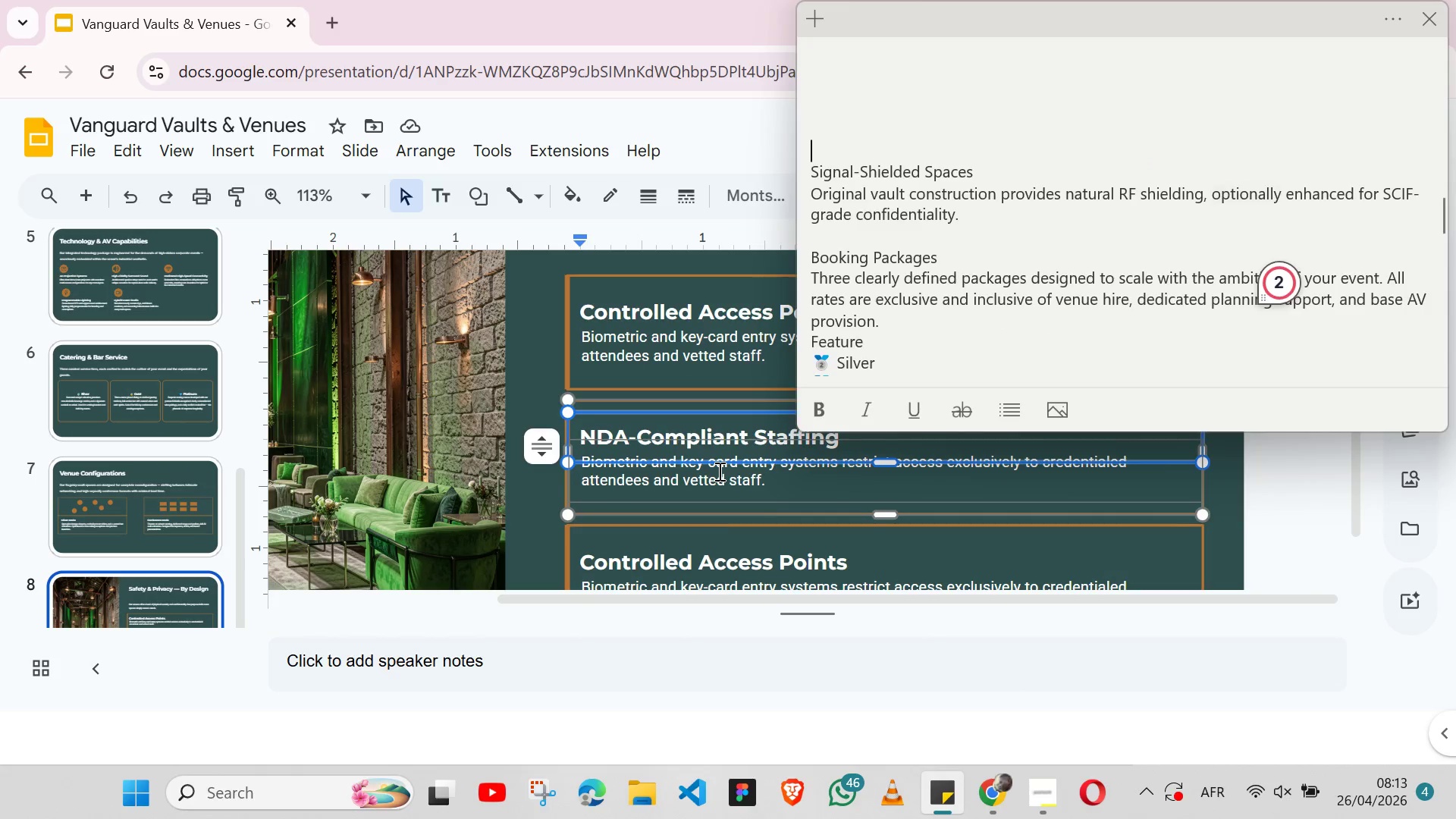 
double_click([718, 471])
 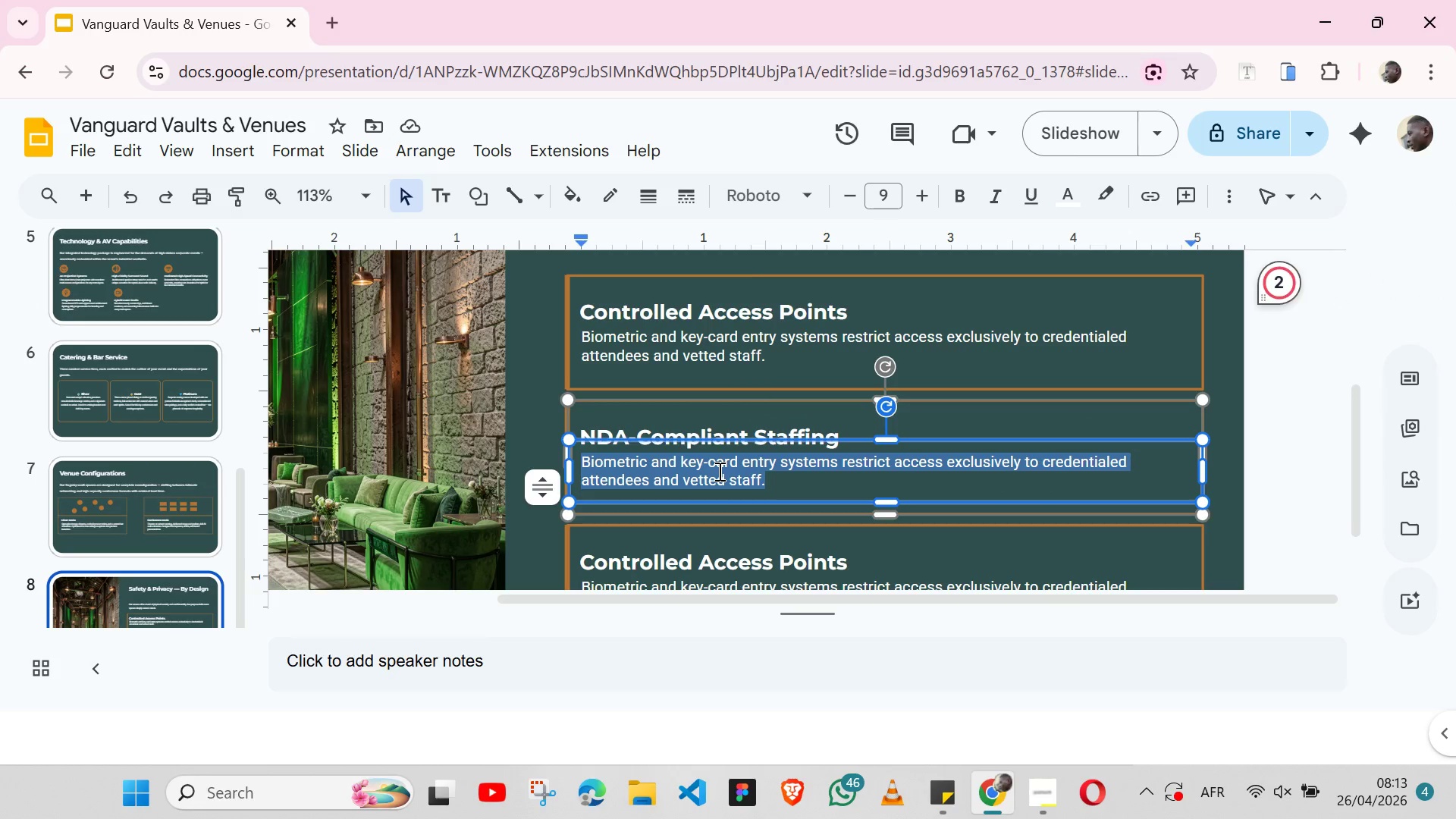 
triple_click([718, 471])
 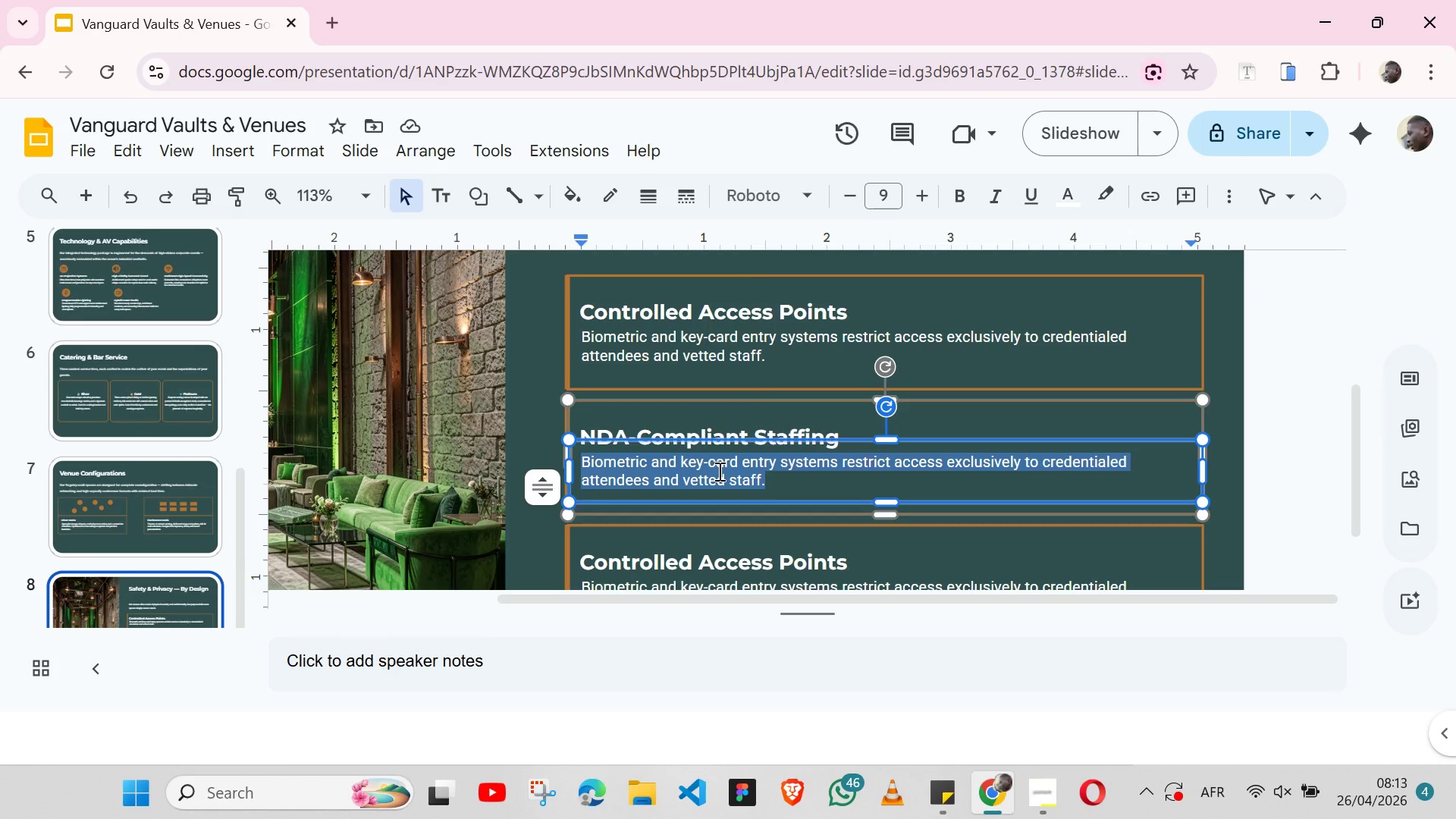 
key(Control+V)
 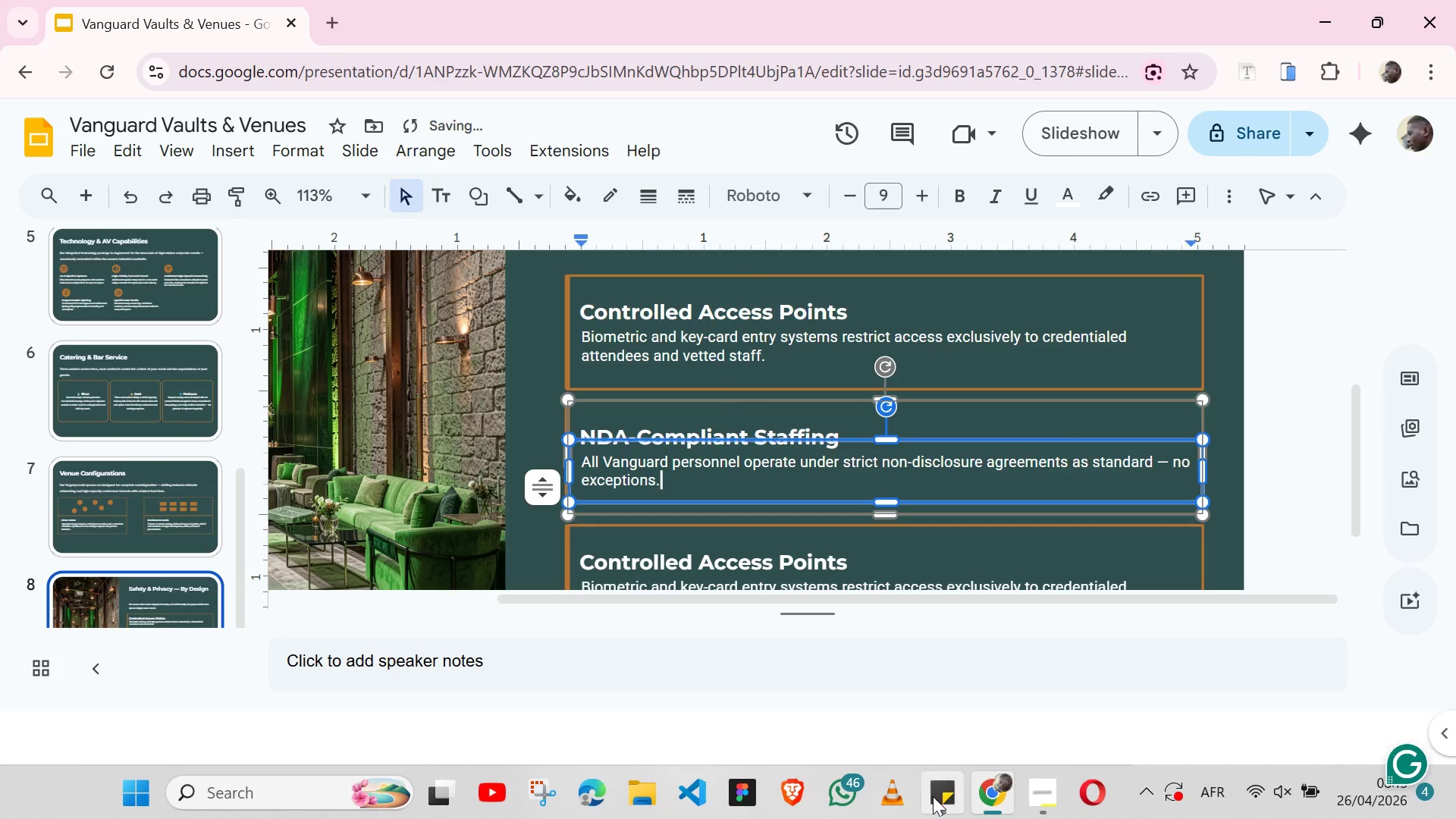 
left_click([933, 796])
 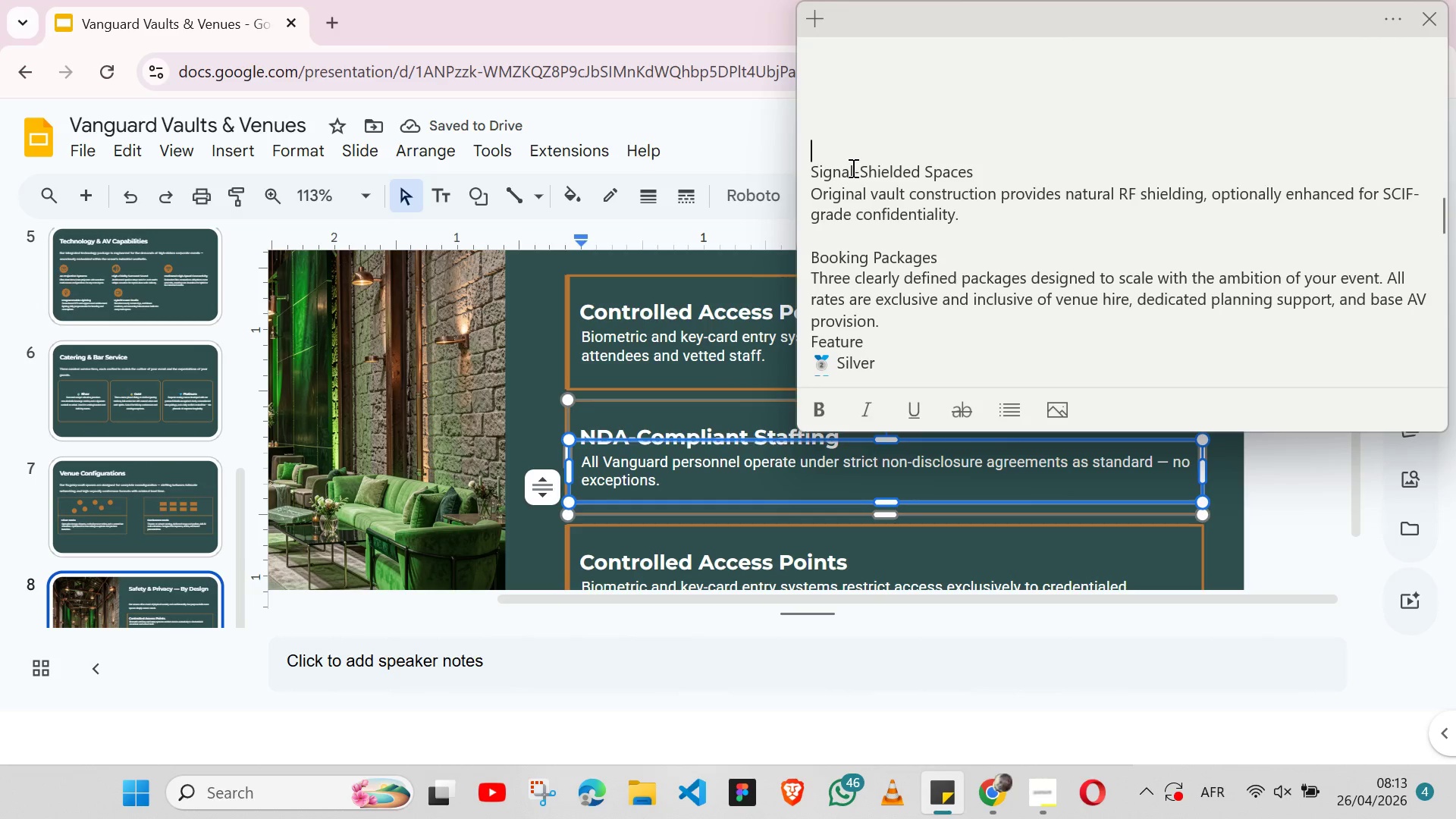 
double_click([852, 168])
 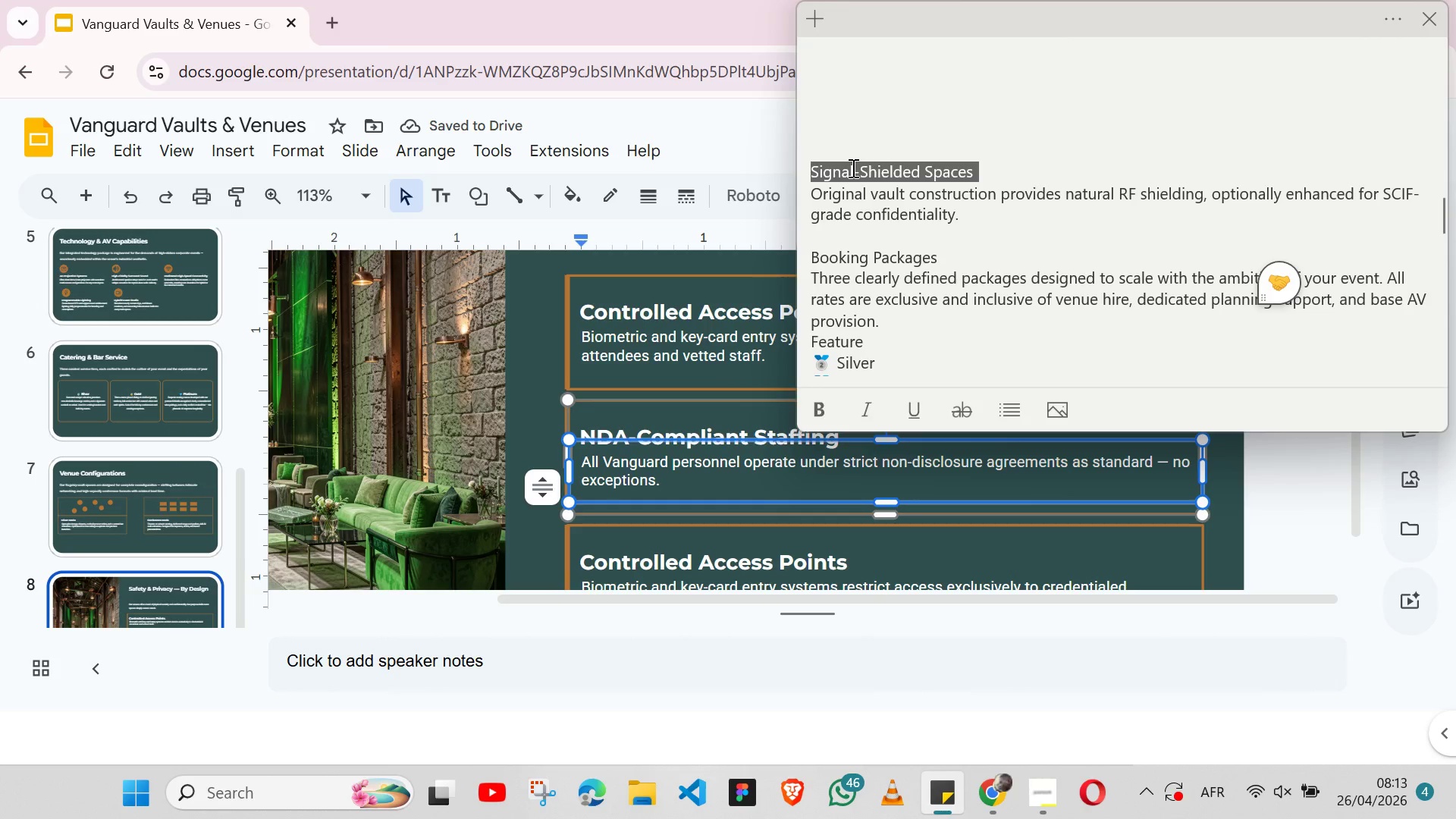 
triple_click([852, 168])
 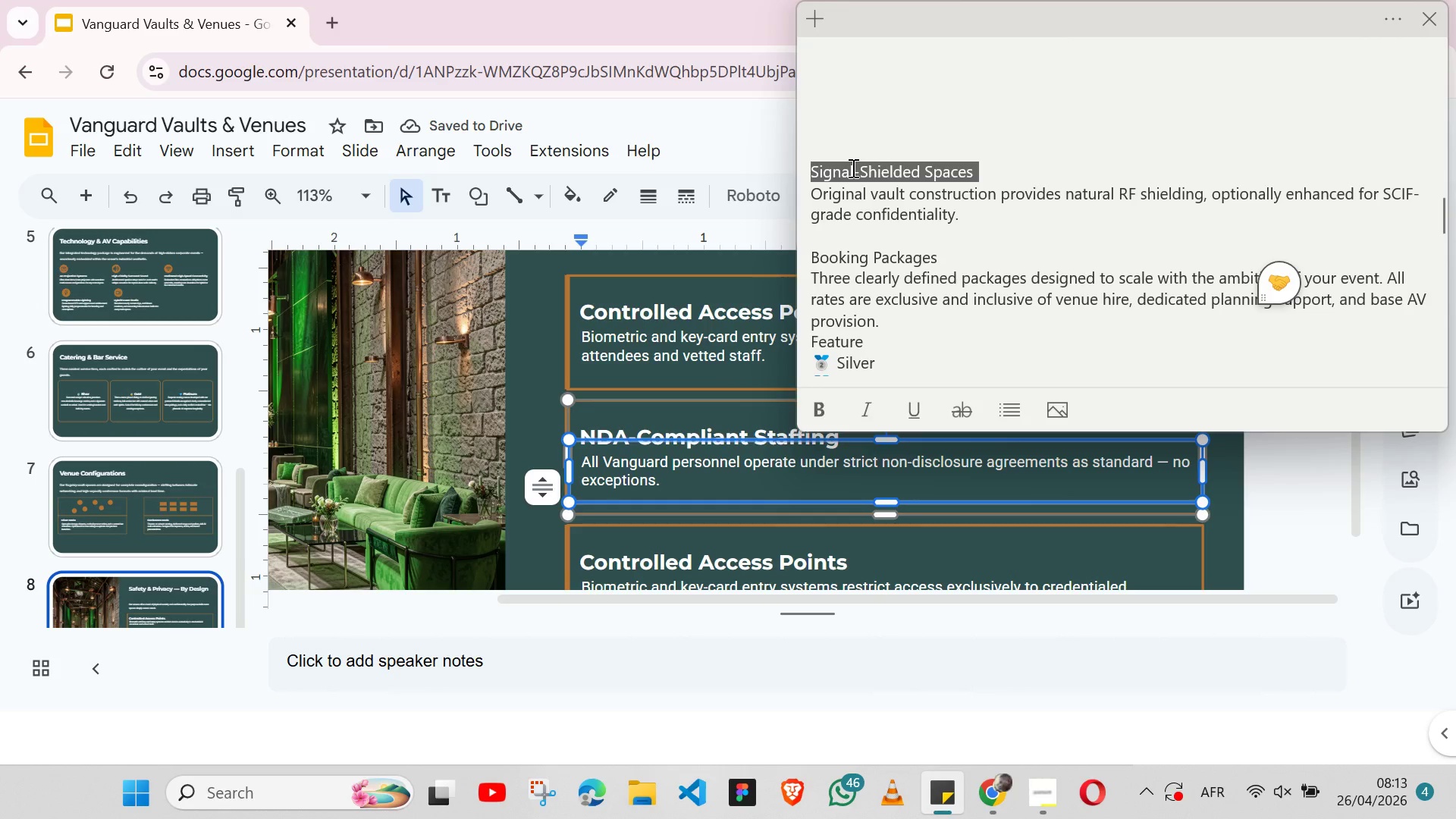 
key(Shift+ShiftLeft)
 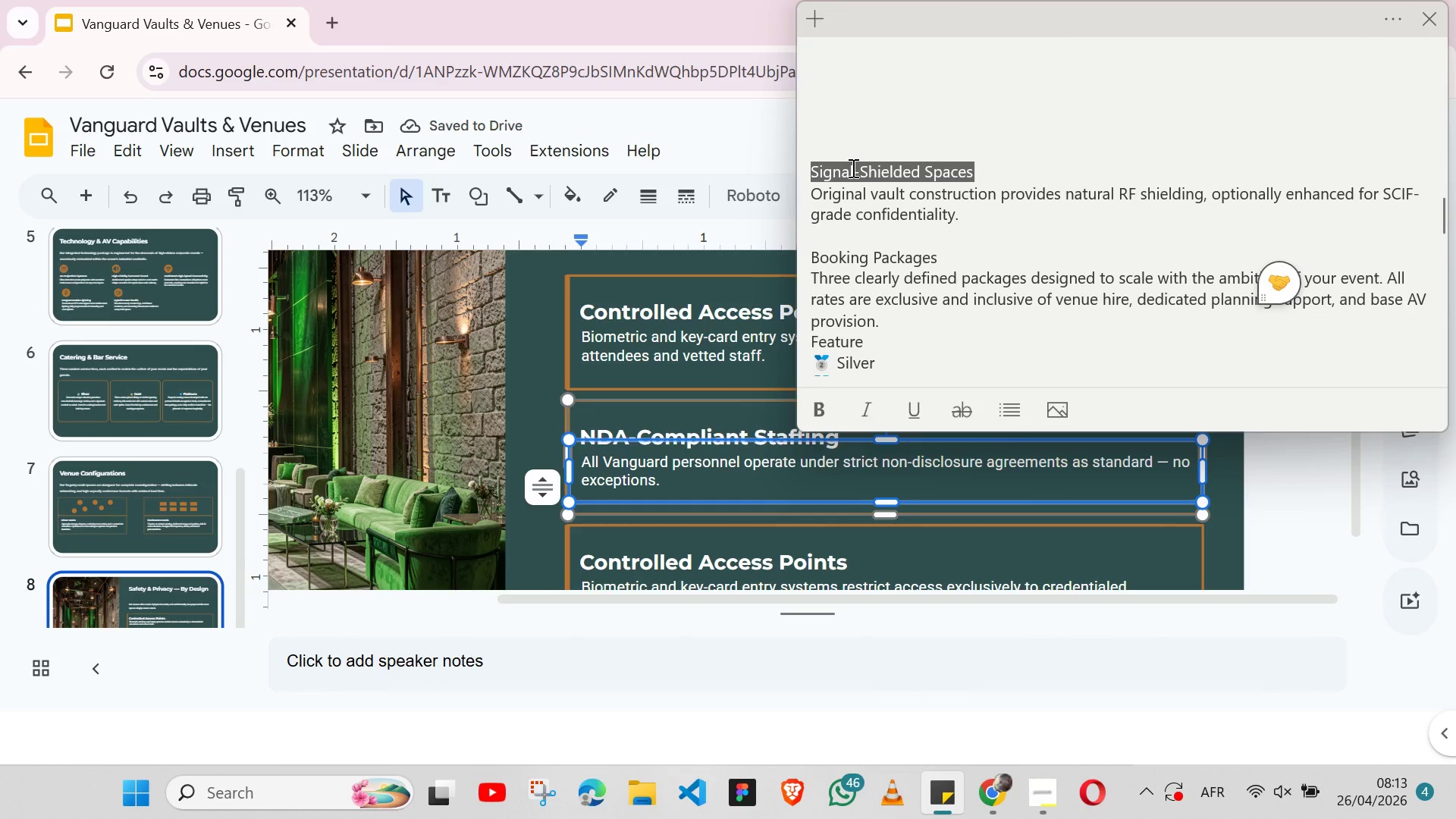 
key(Shift+ArrowLeft)
 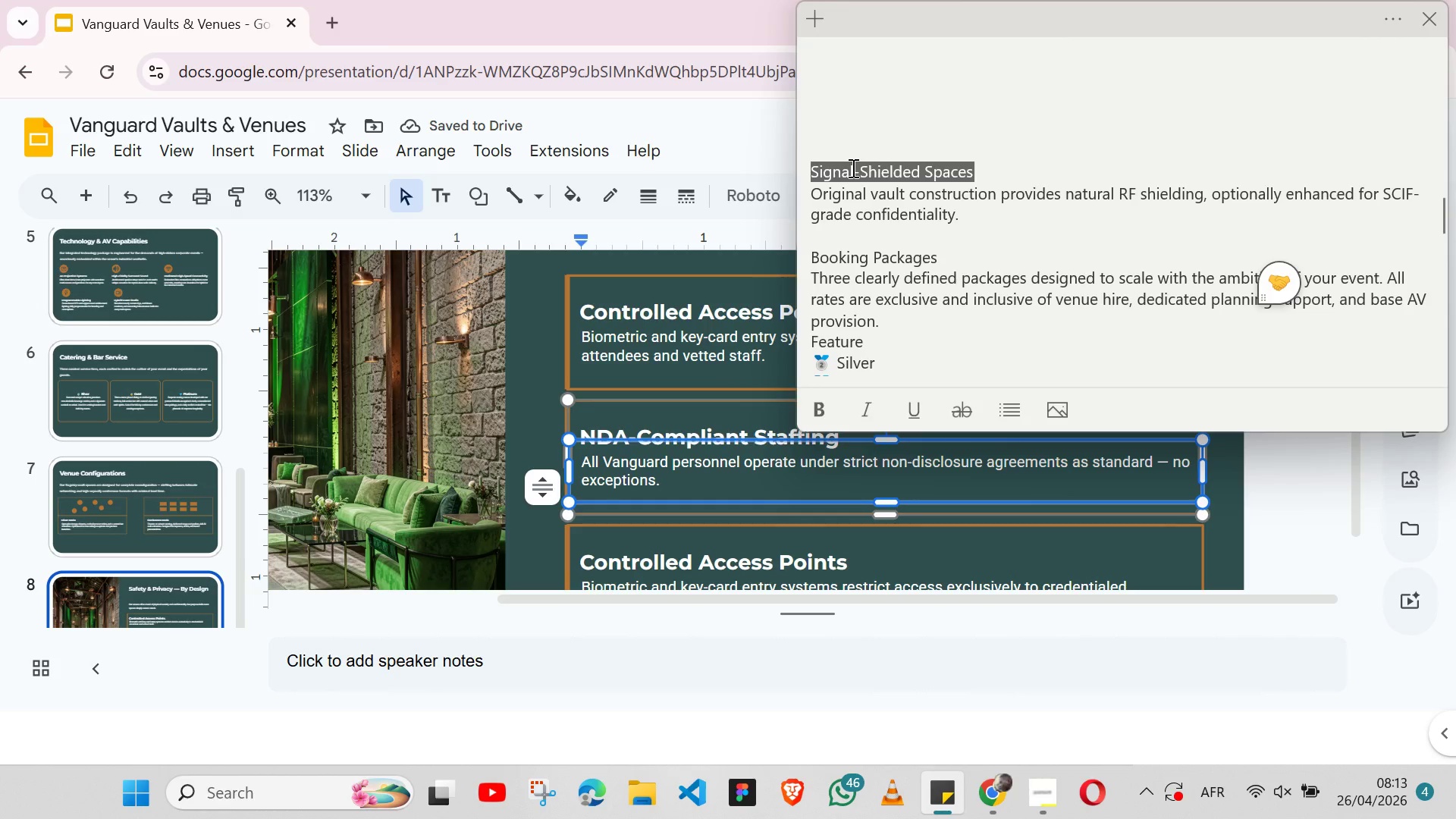 
key(Control+X)
 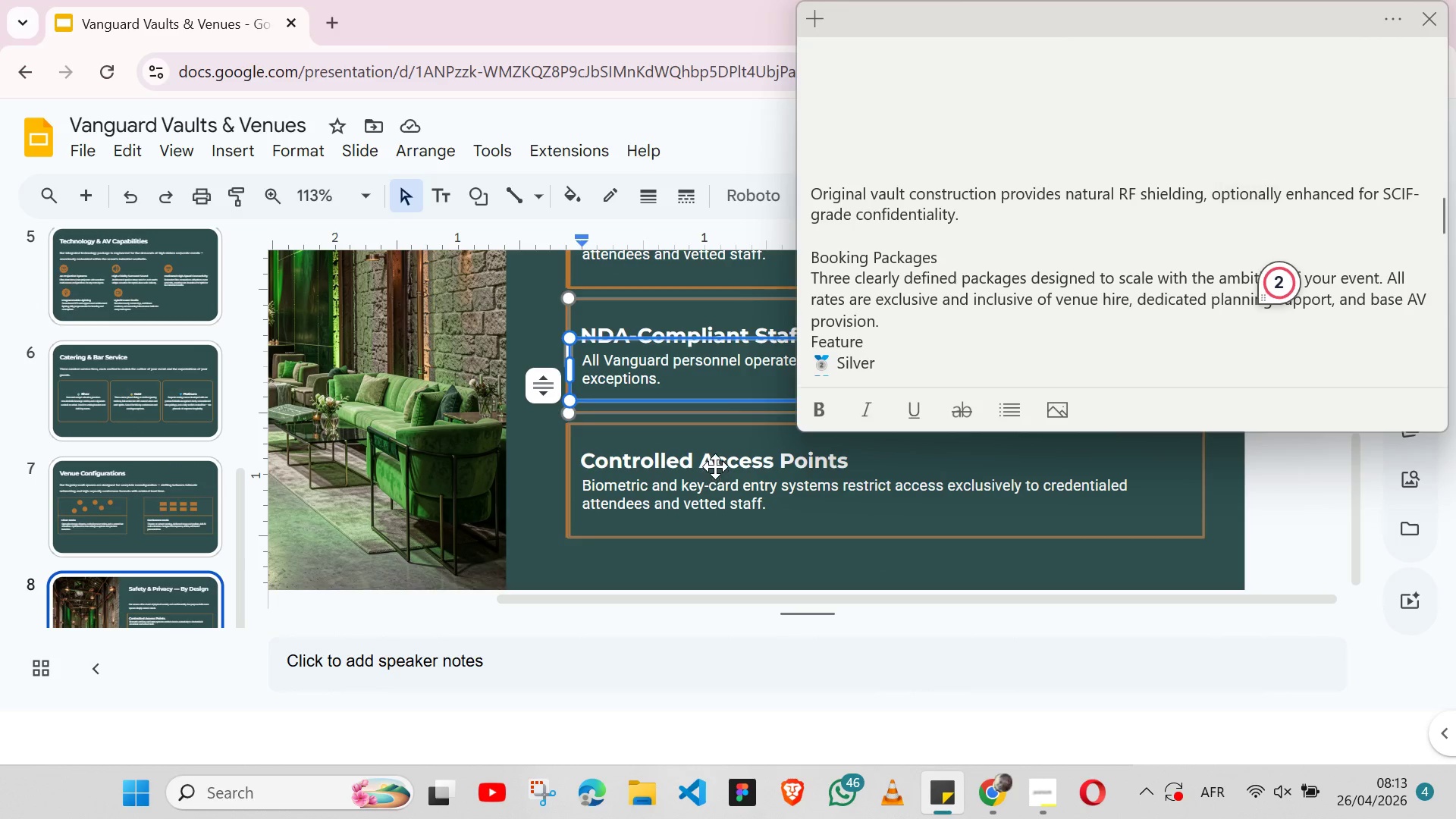 
double_click([715, 465])
 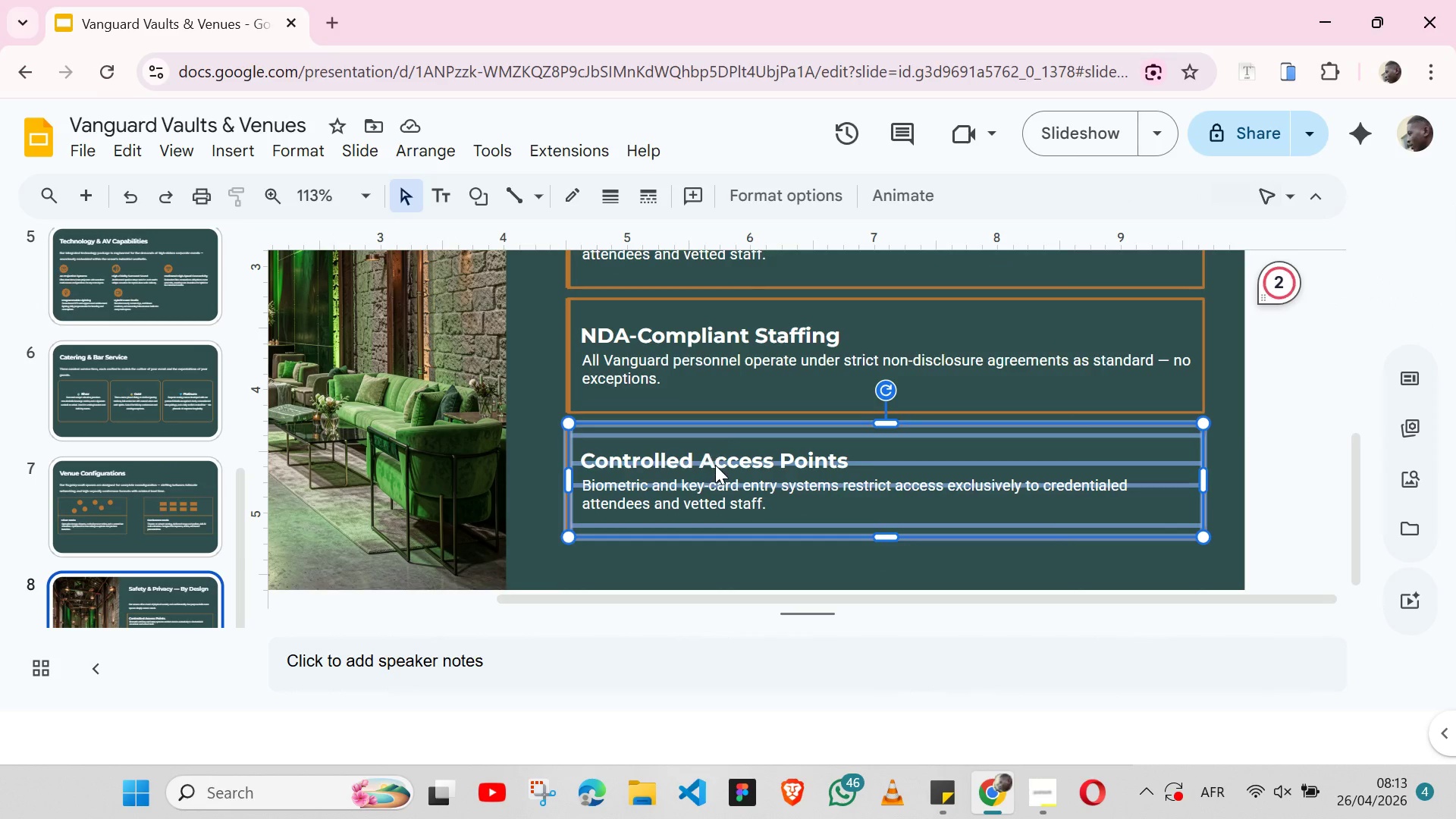 
triple_click([715, 465])
 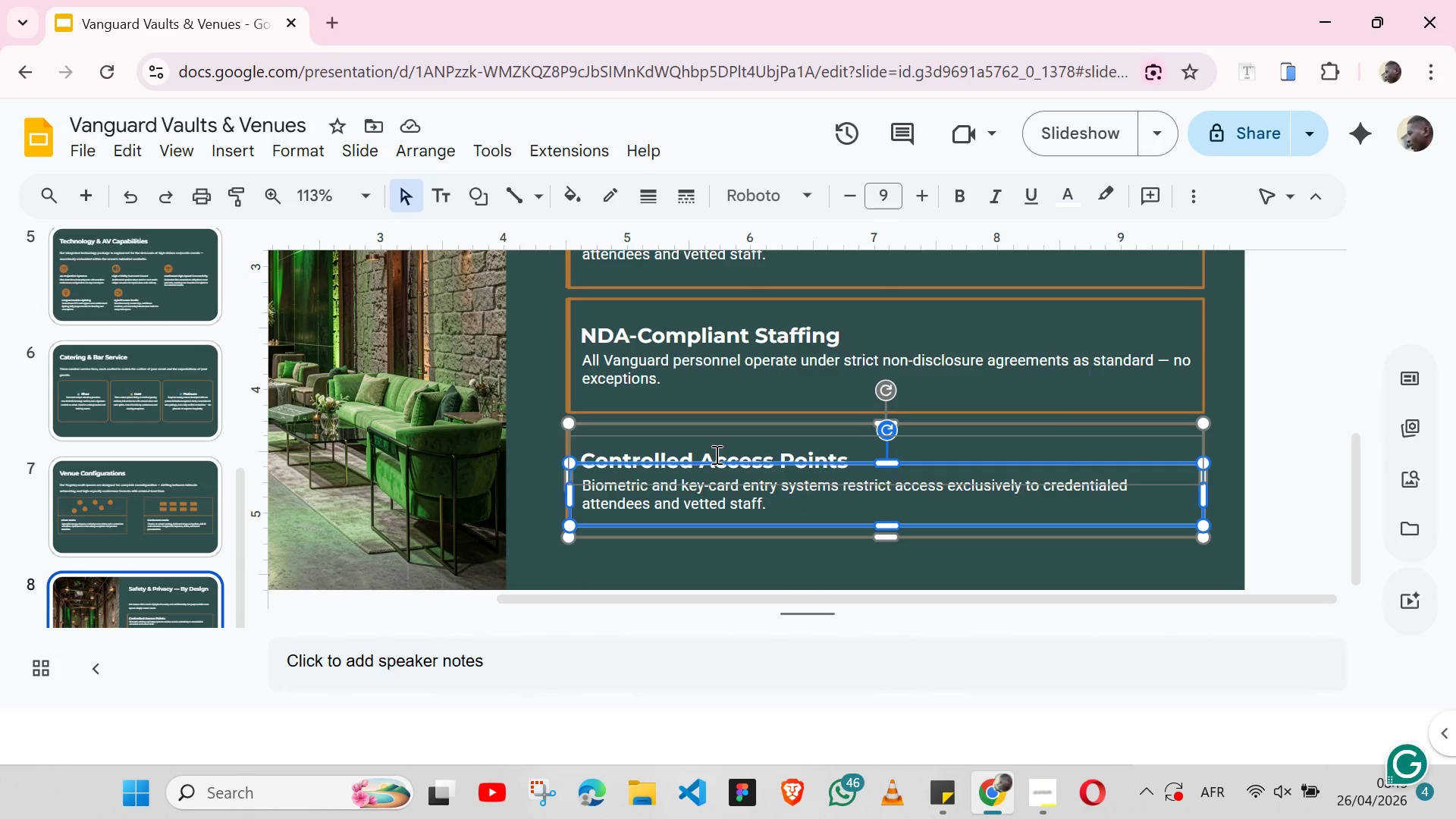 
double_click([715, 454])
 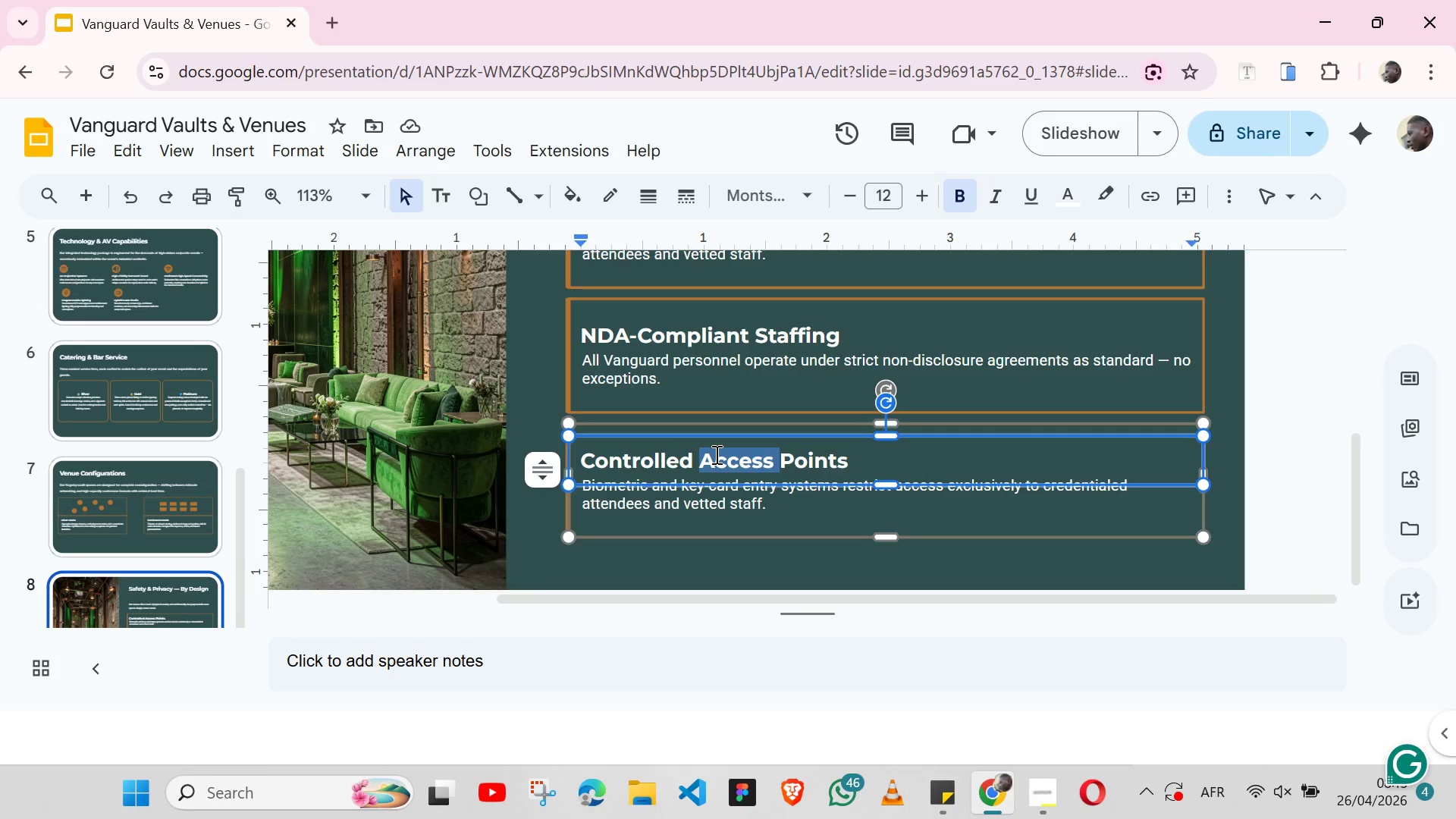 
triple_click([715, 454])
 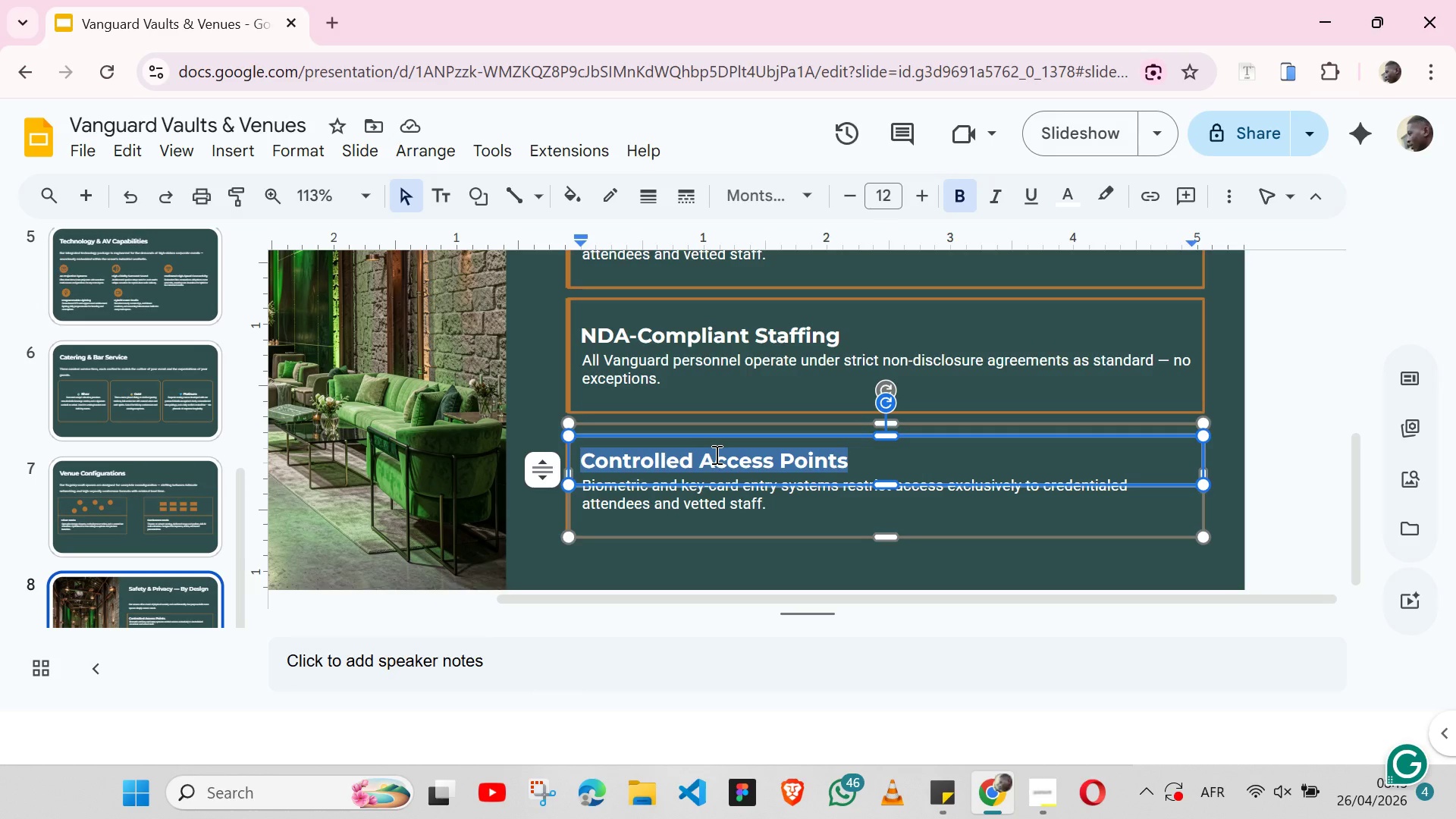 
key(Control+ControlLeft)
 